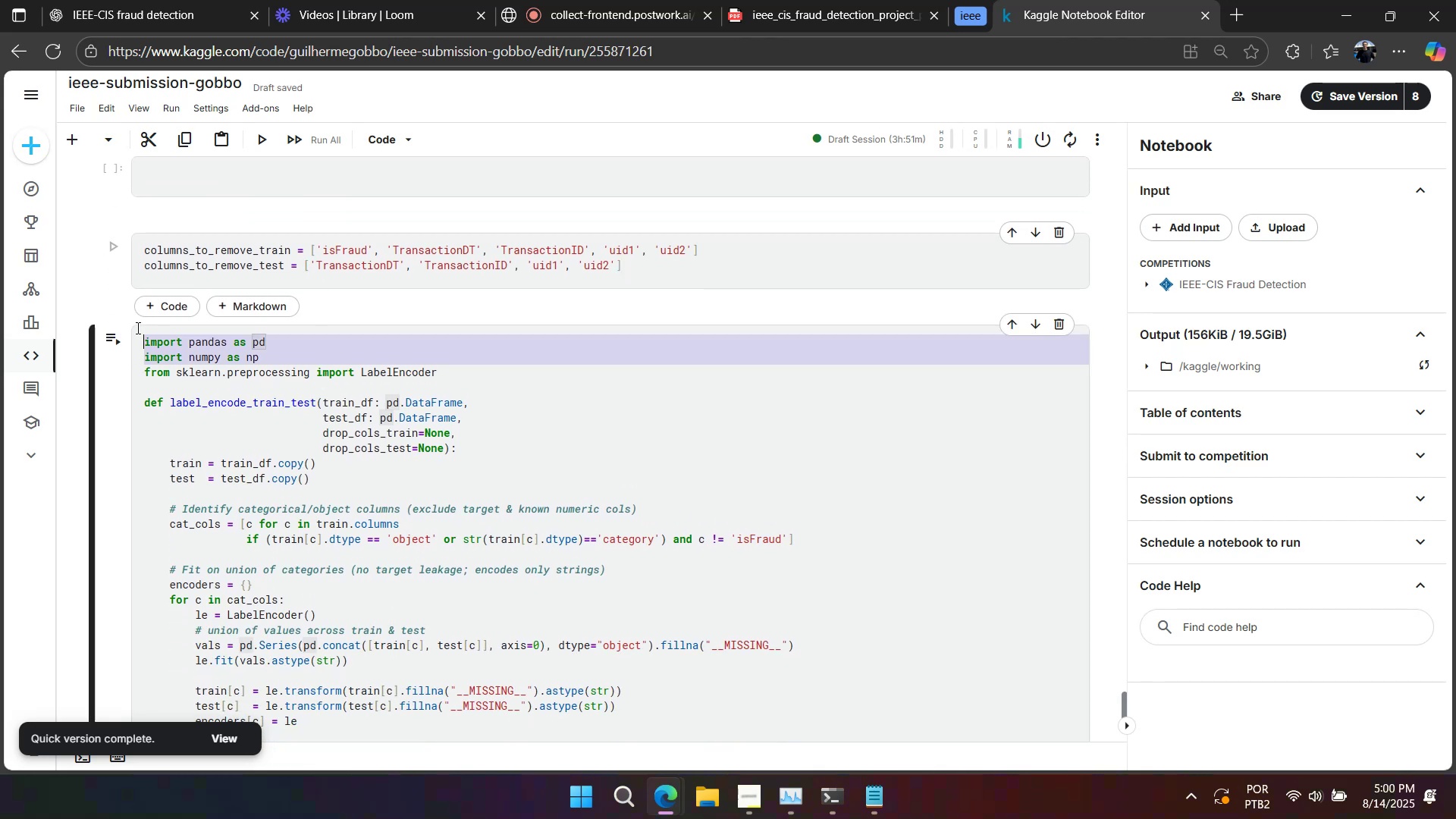 
key(Backspace)
 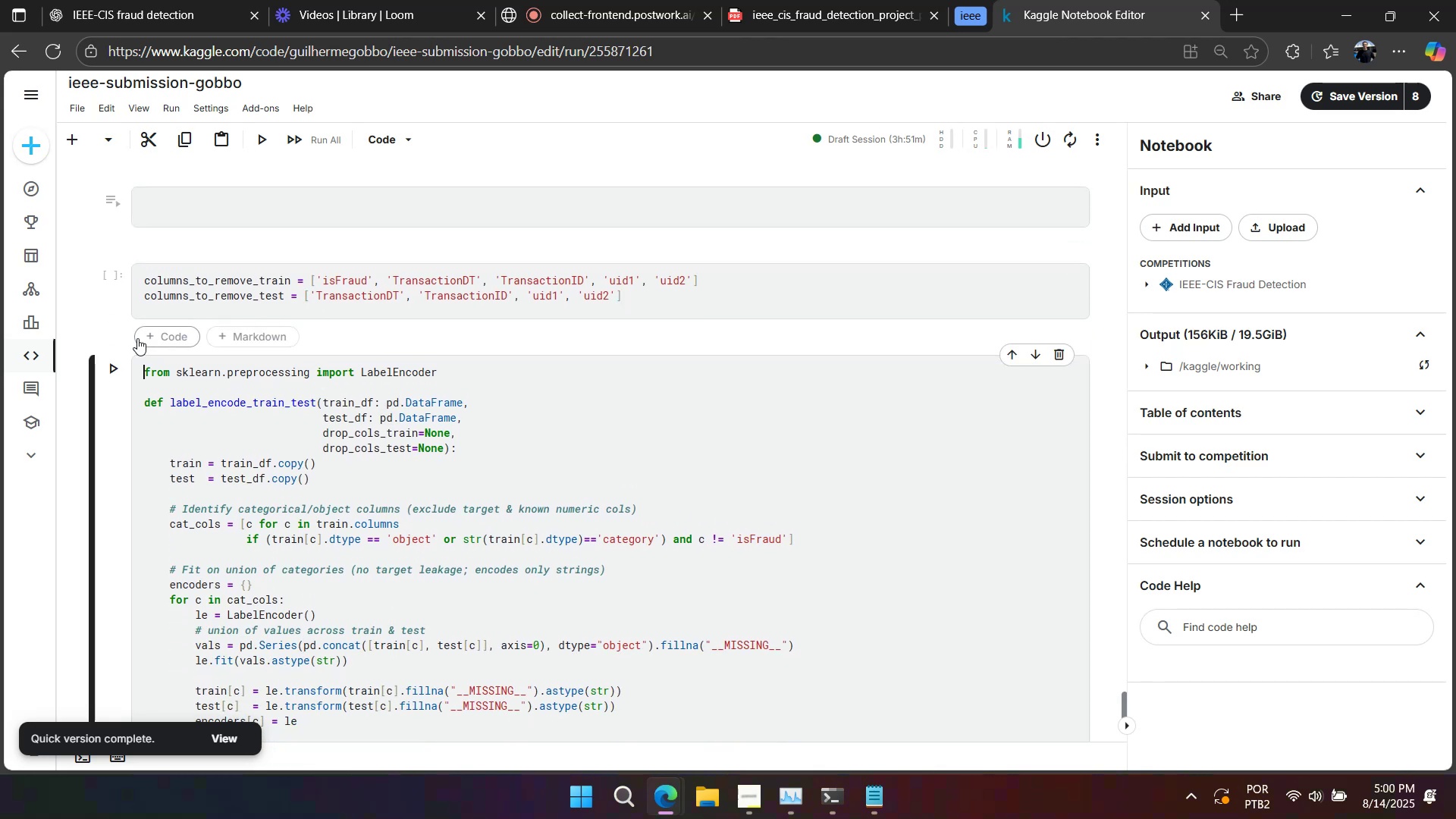 
key(Shift+Enter)
 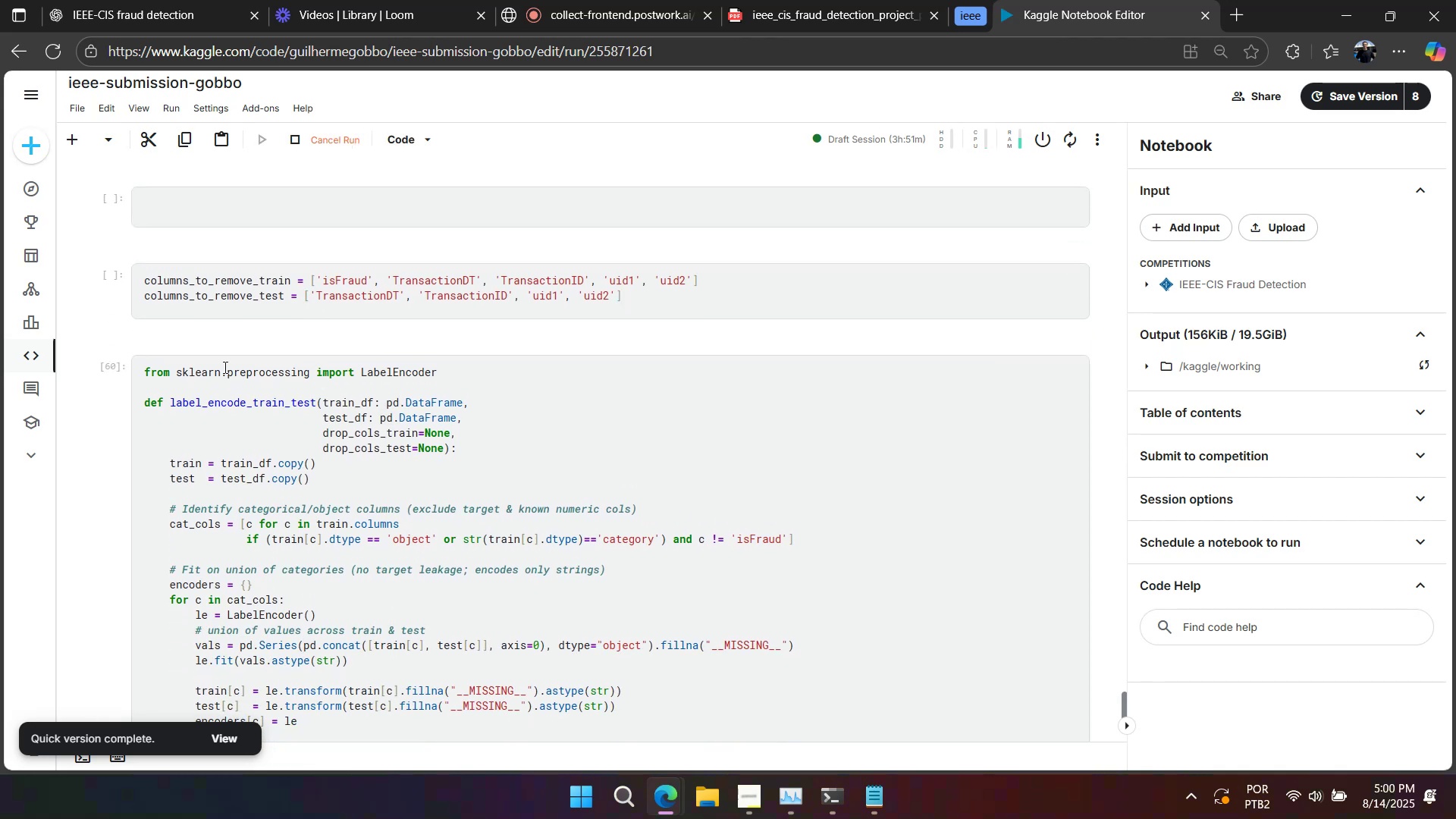 
scroll: coordinate [351, 447], scroll_direction: down, amount: 3.0
 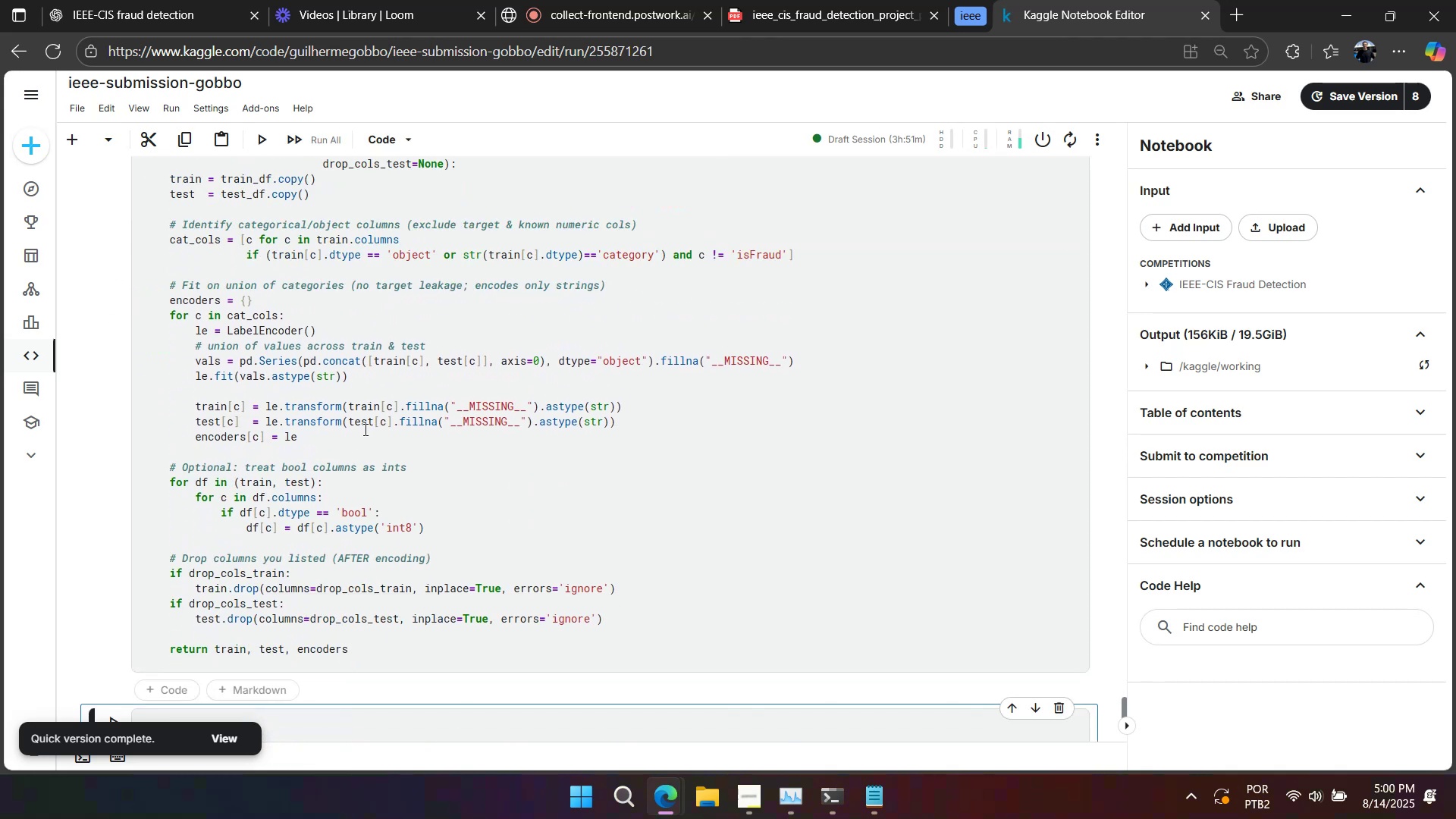 
scroll: coordinate [385, 420], scroll_direction: up, amount: 2.0
 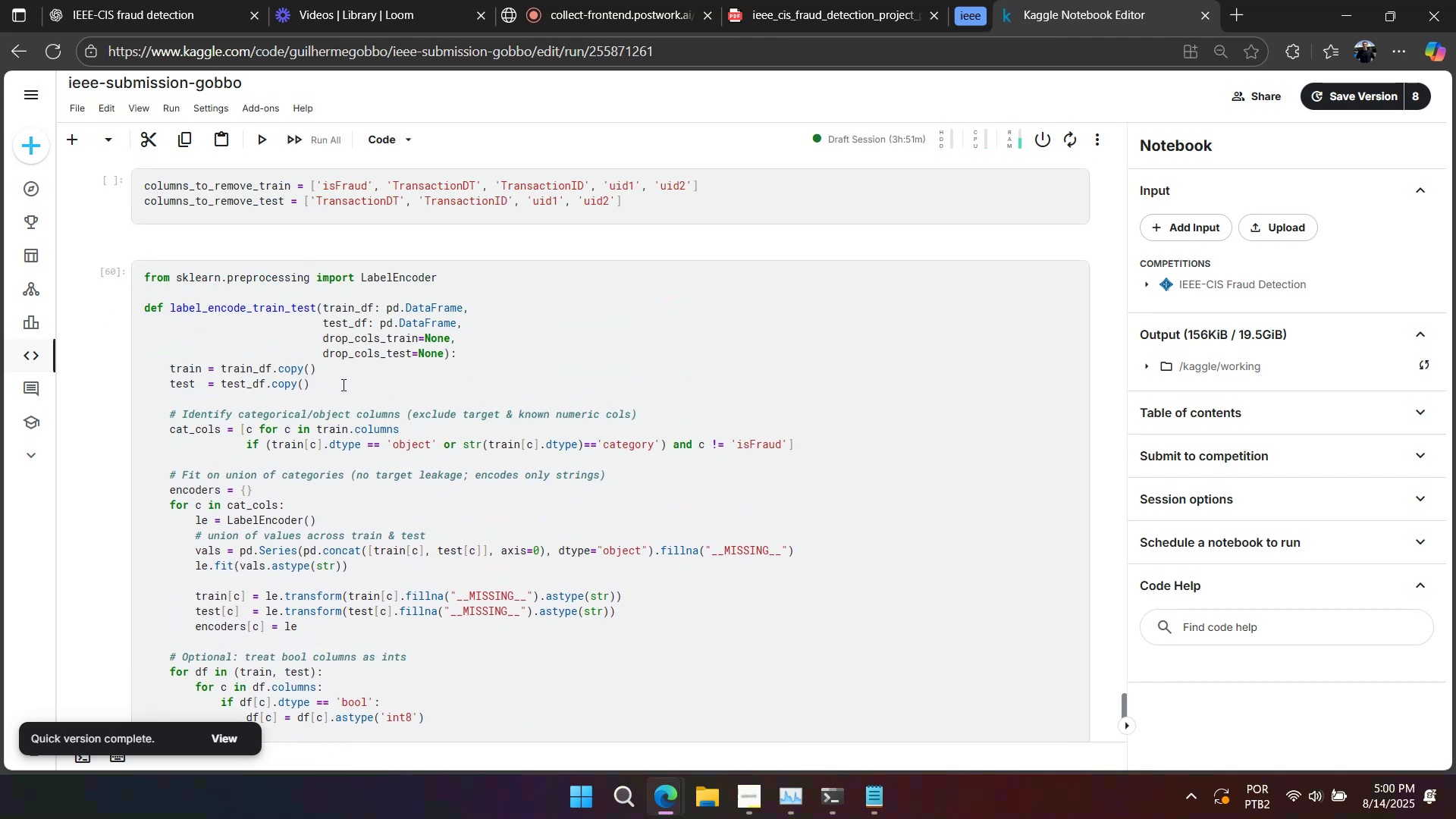 
scroll: coordinate [340, 391], scroll_direction: down, amount: 1.0
 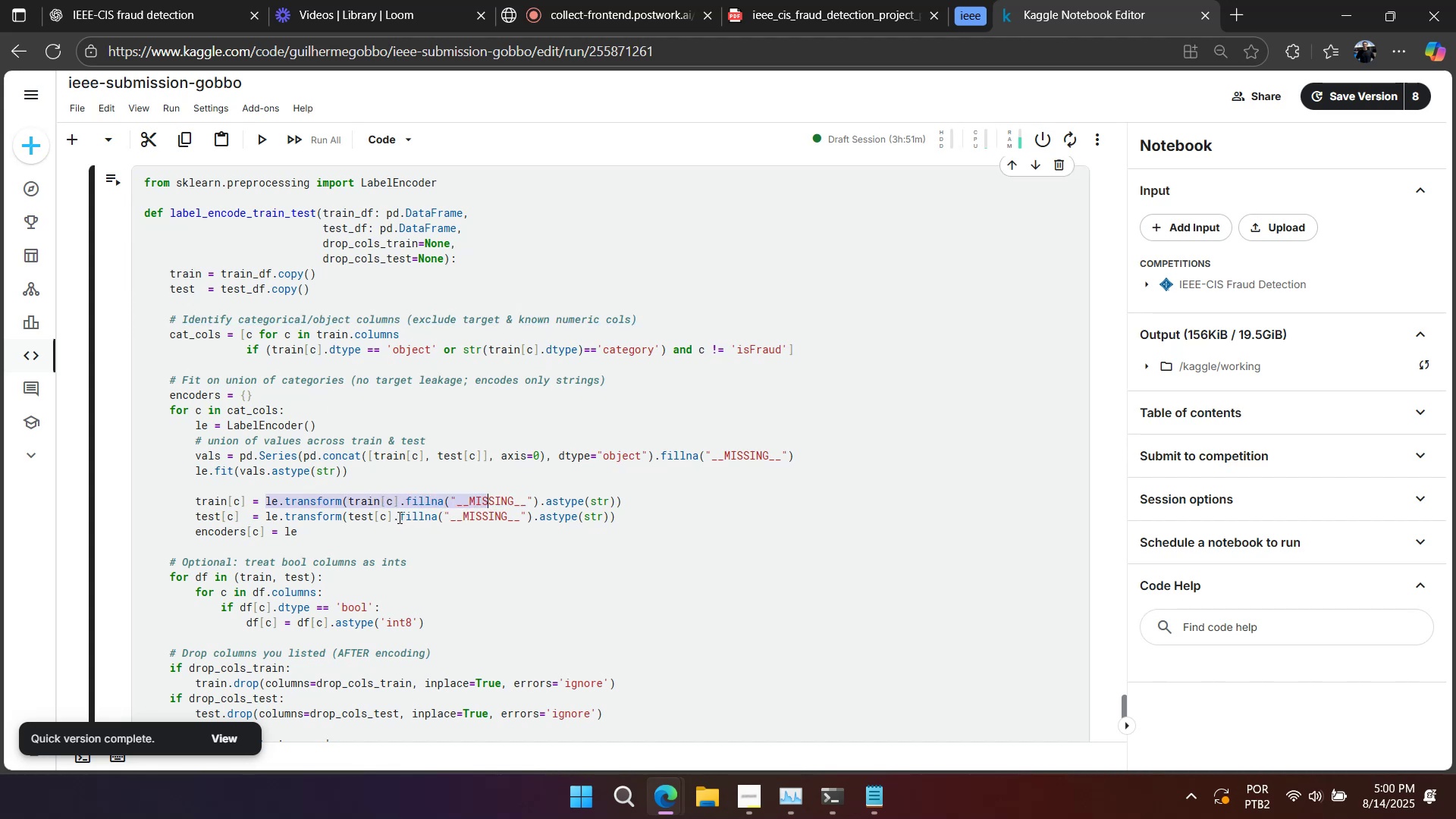 
wait(12.63)
 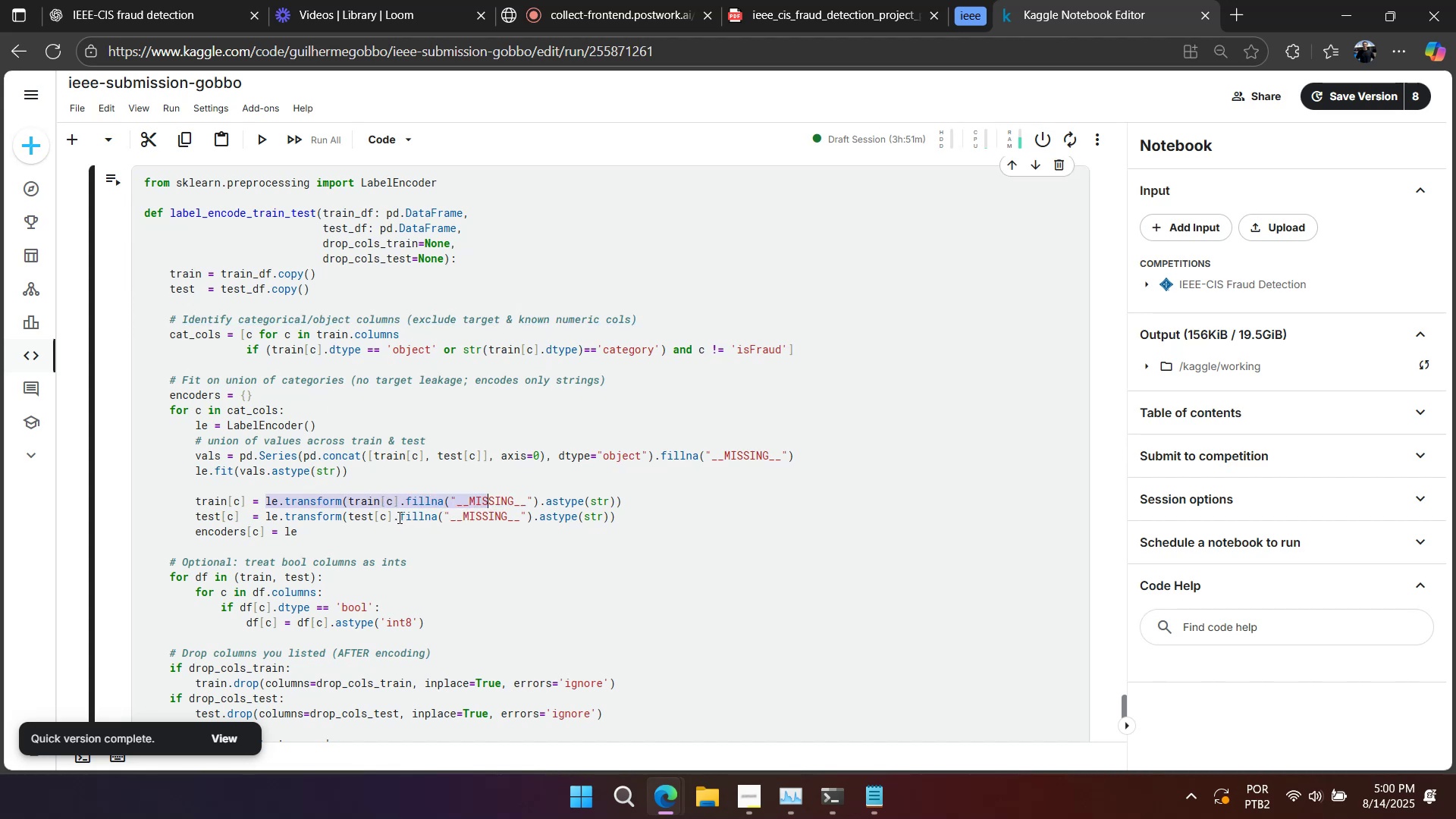 
scroll: coordinate [334, 367], scroll_direction: down, amount: 1.0
 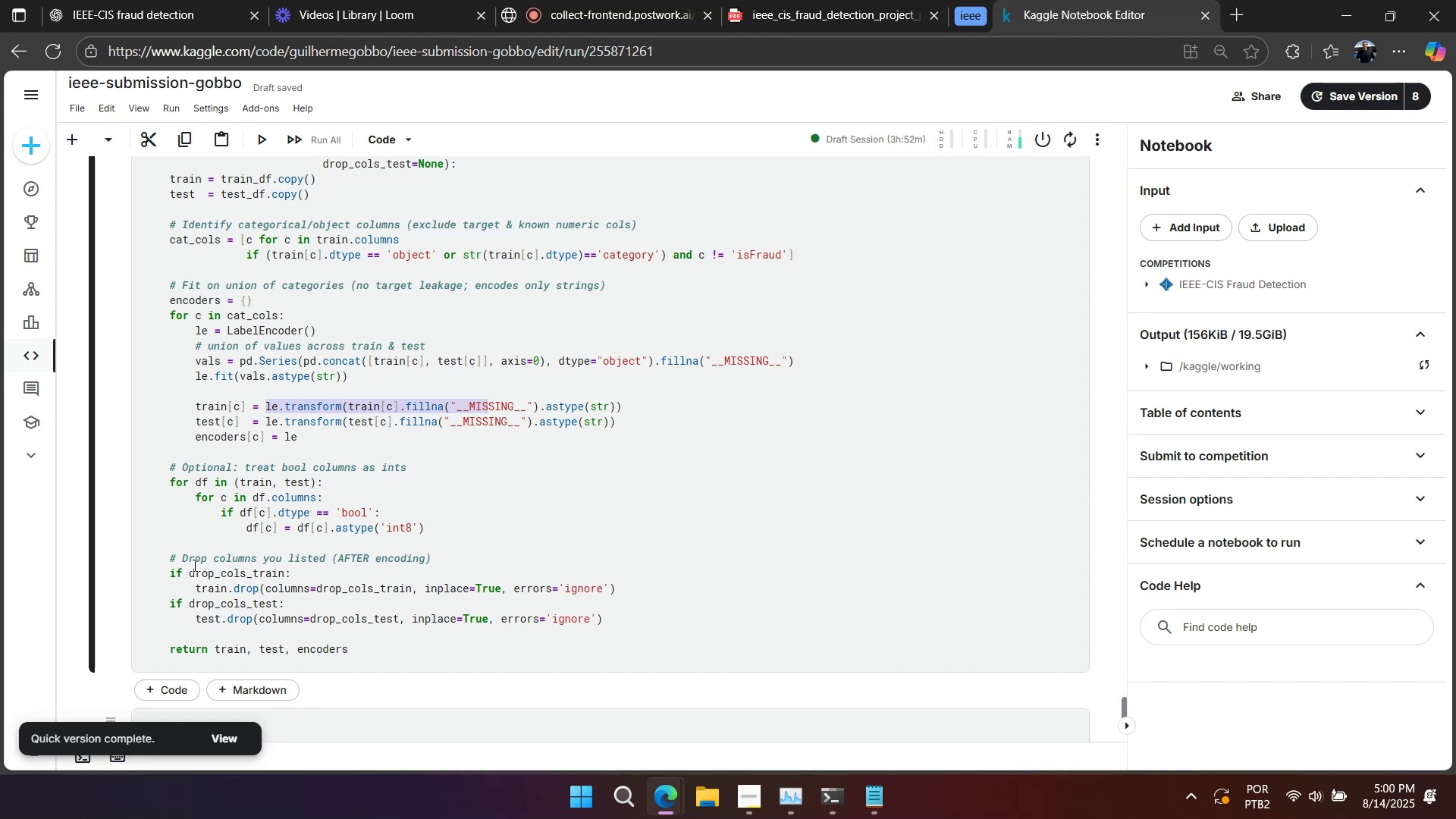 
wait(37.72)
 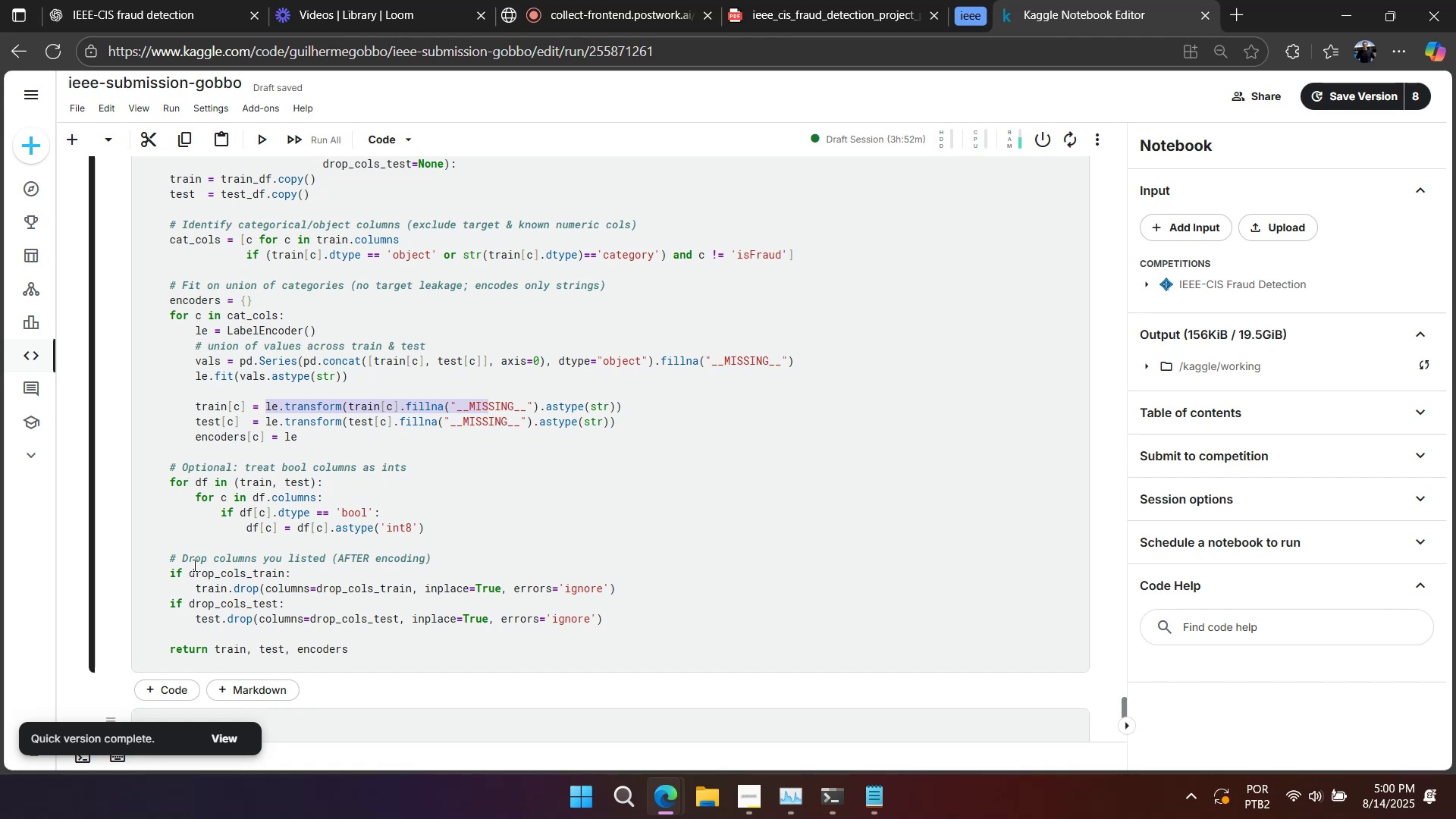 
scroll: coordinate [722, 619], scroll_direction: down, amount: 2.0
 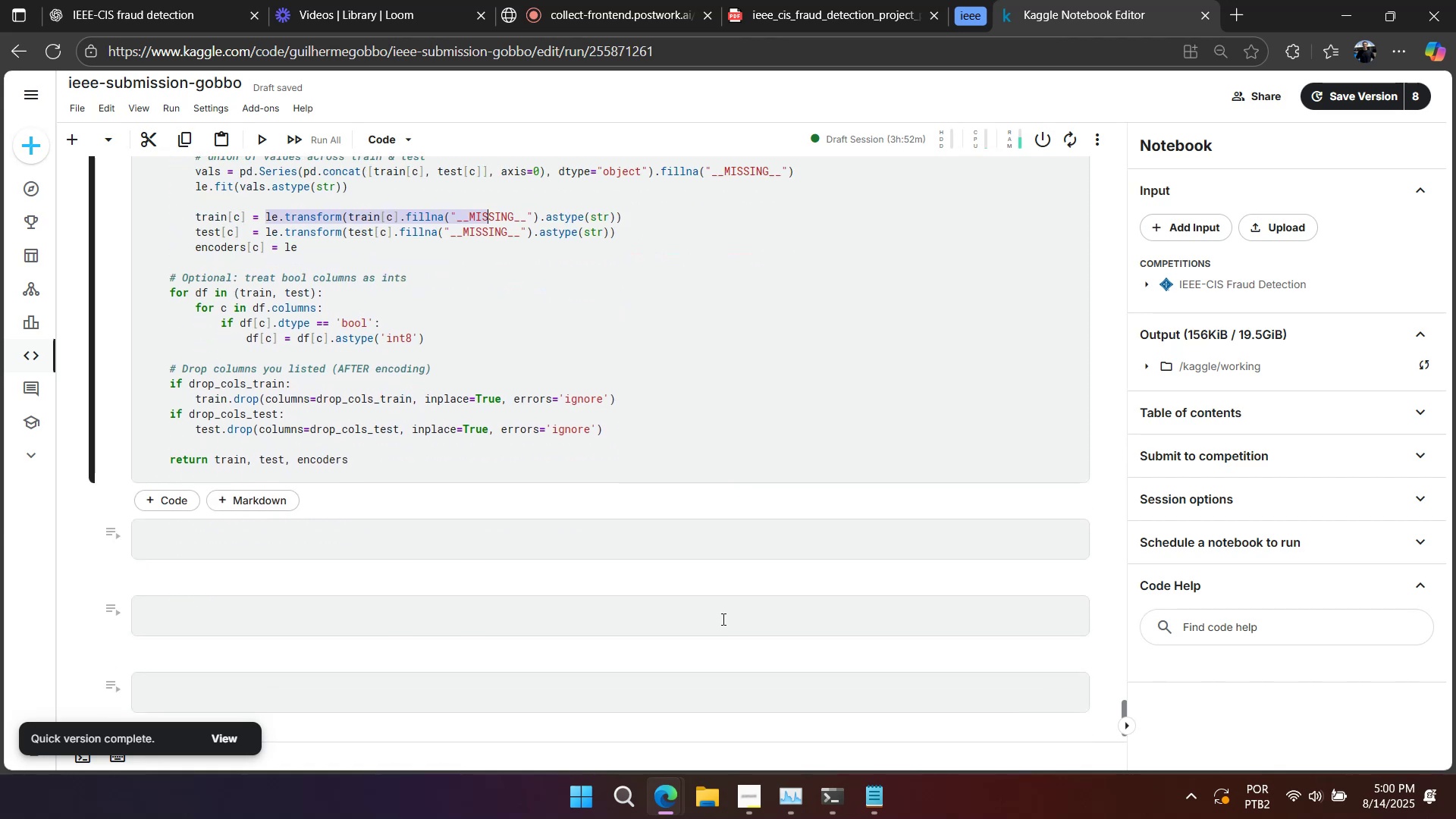 
scroll: coordinate [730, 645], scroll_direction: up, amount: 7.0
 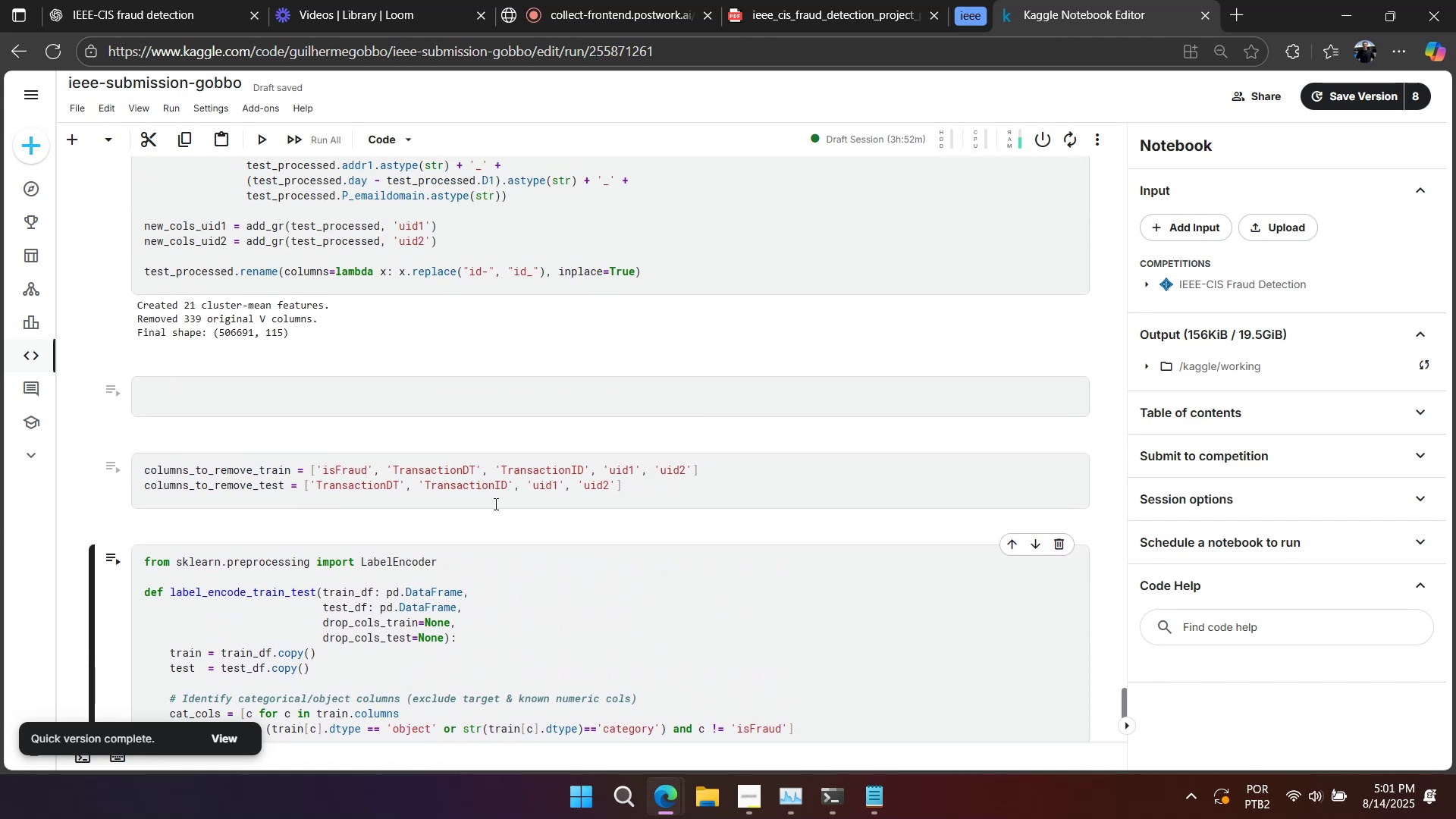 
left_click([494, 494])
 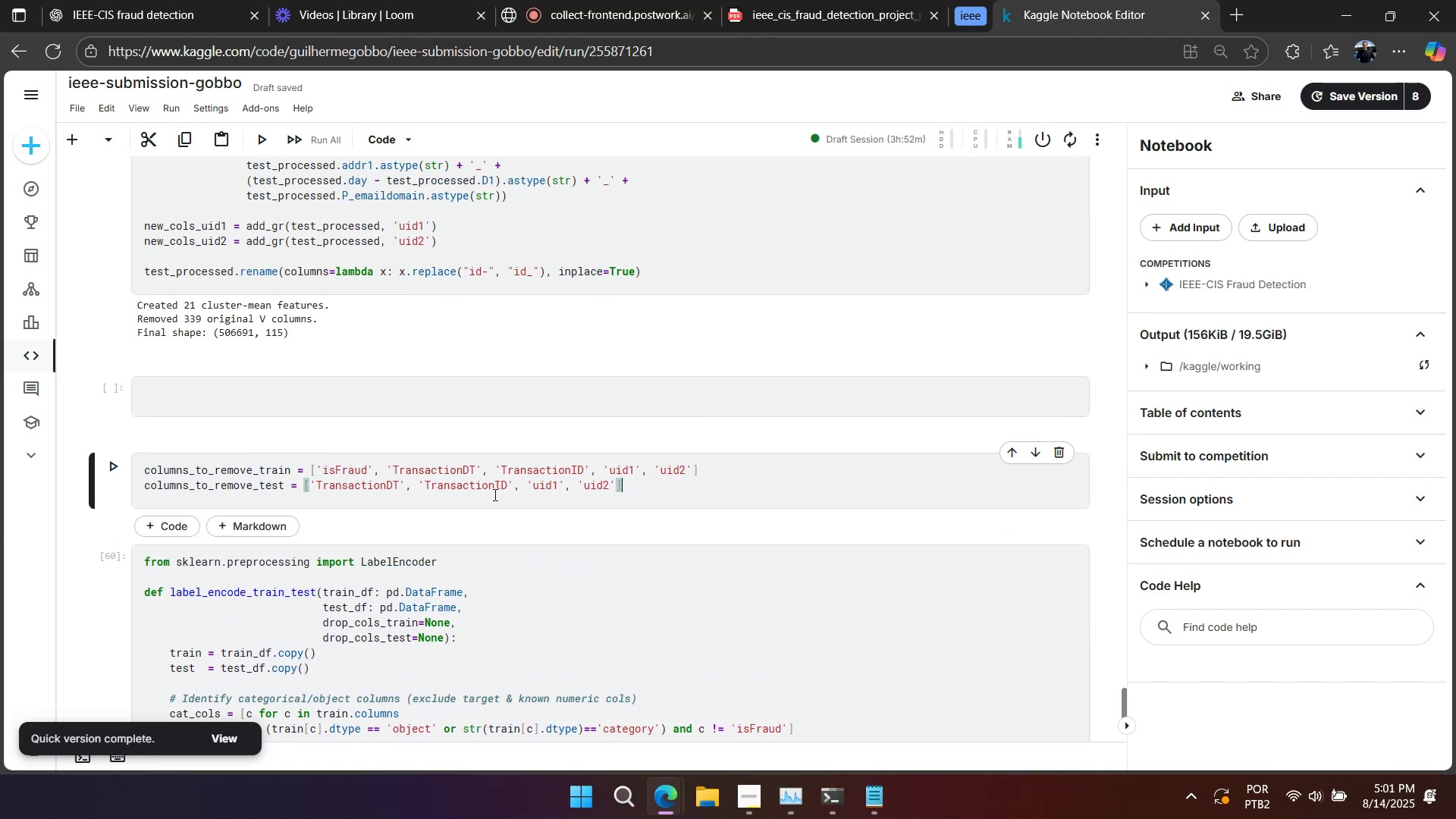 
key(Shift+Enter)
 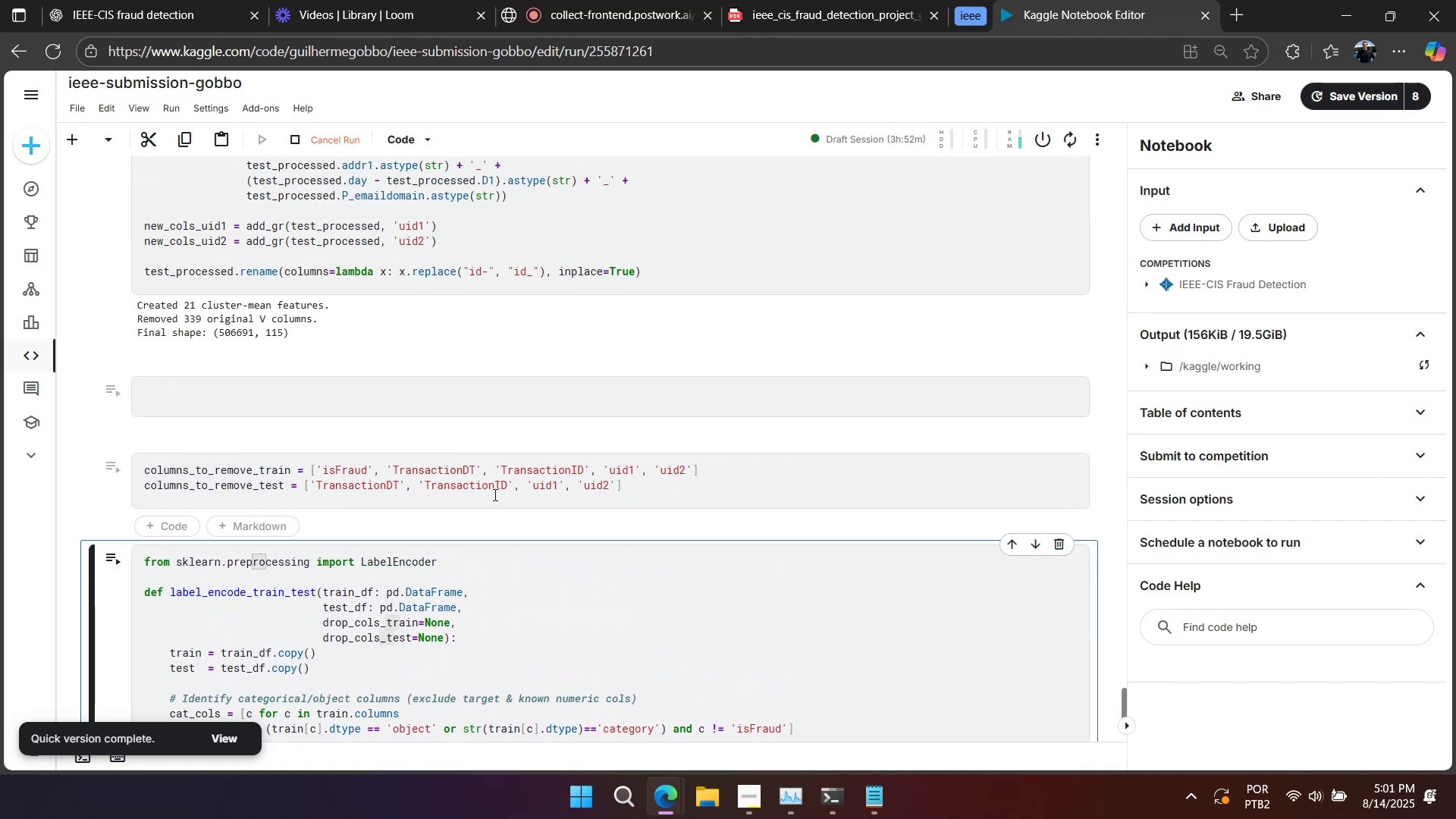 
scroll: coordinate [387, 484], scroll_direction: down, amount: 7.0
 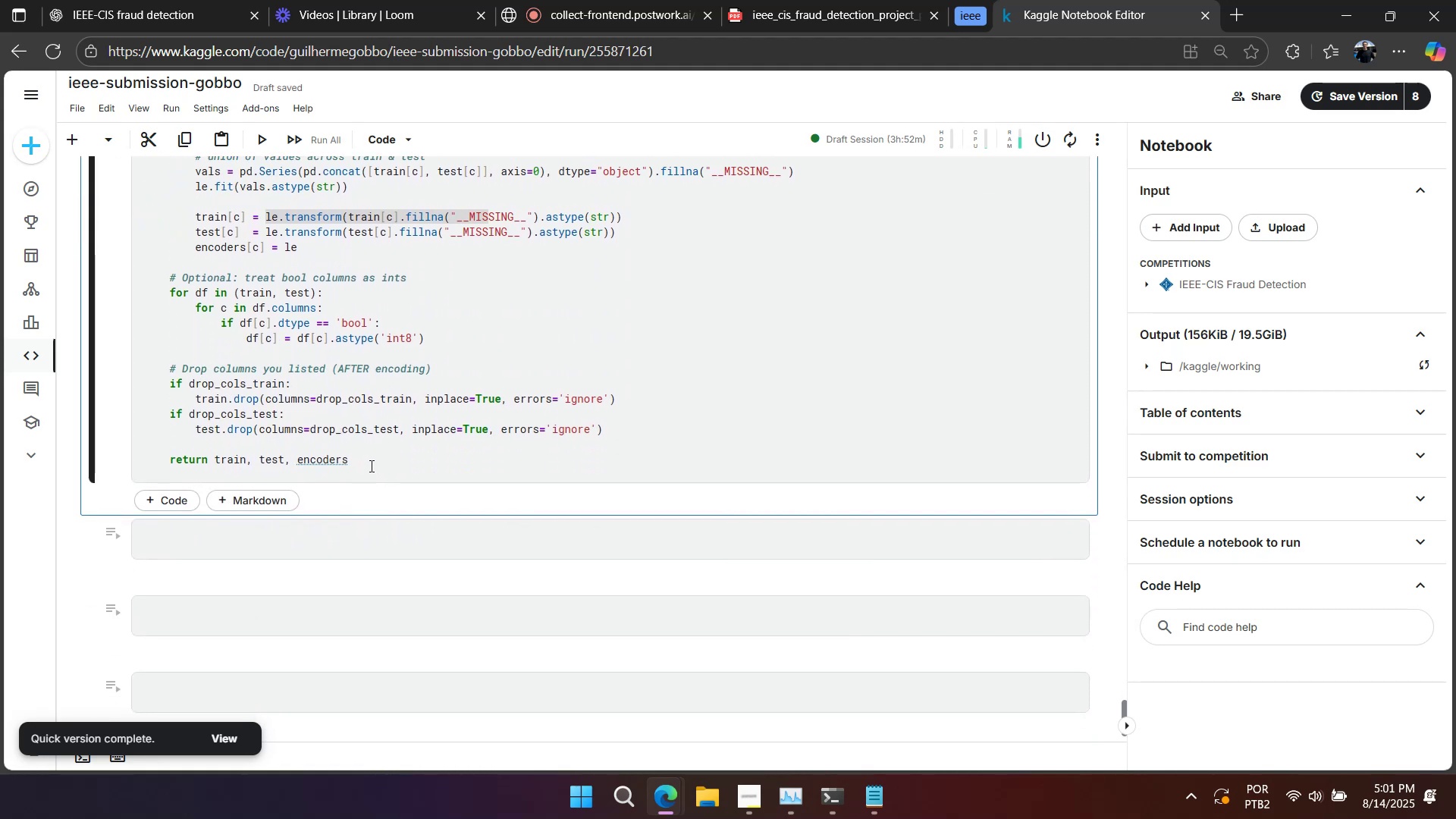 
scroll: coordinate [370, 466], scroll_direction: up, amount: 2.0
 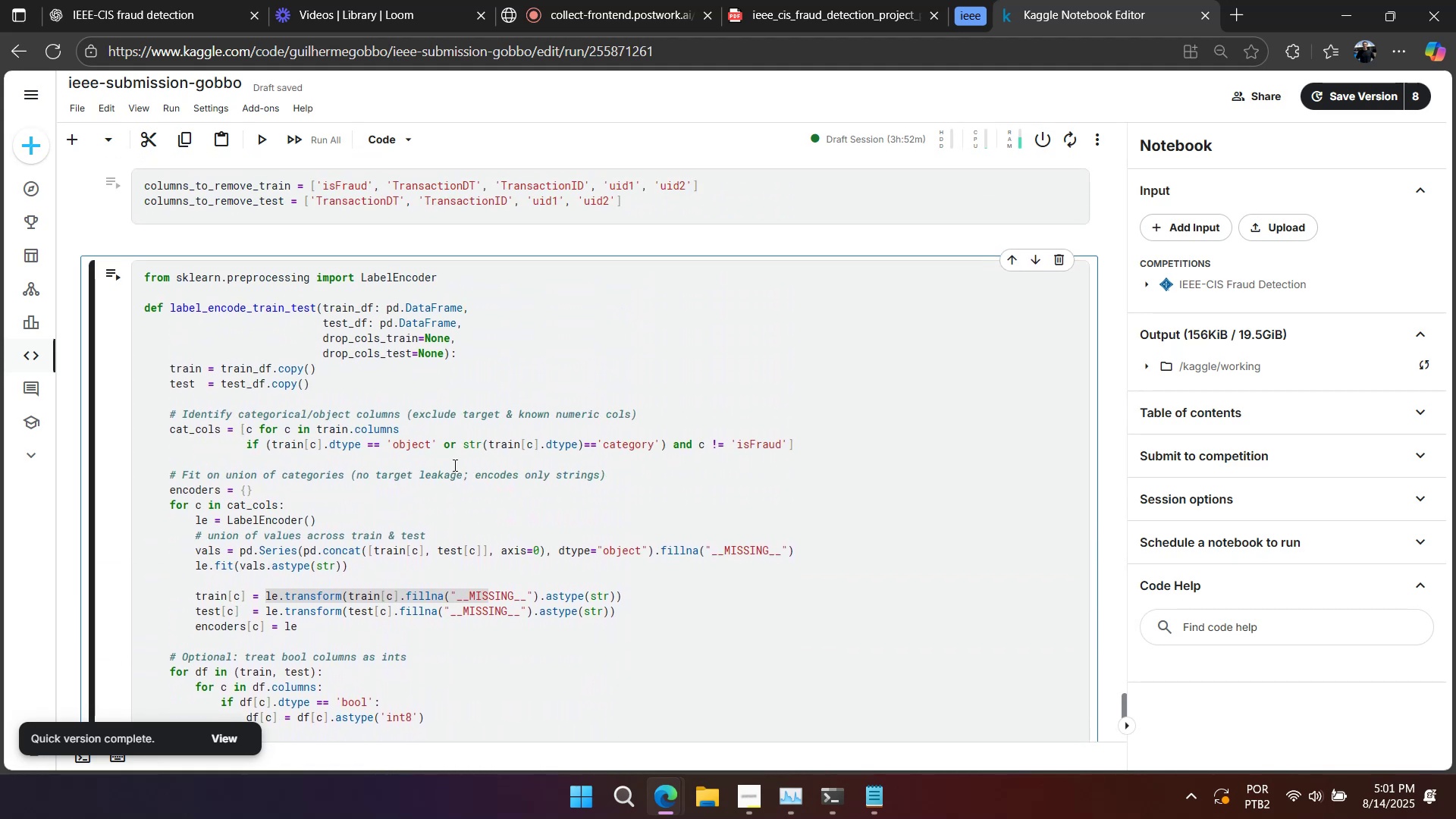 
right_click([485, 456])
 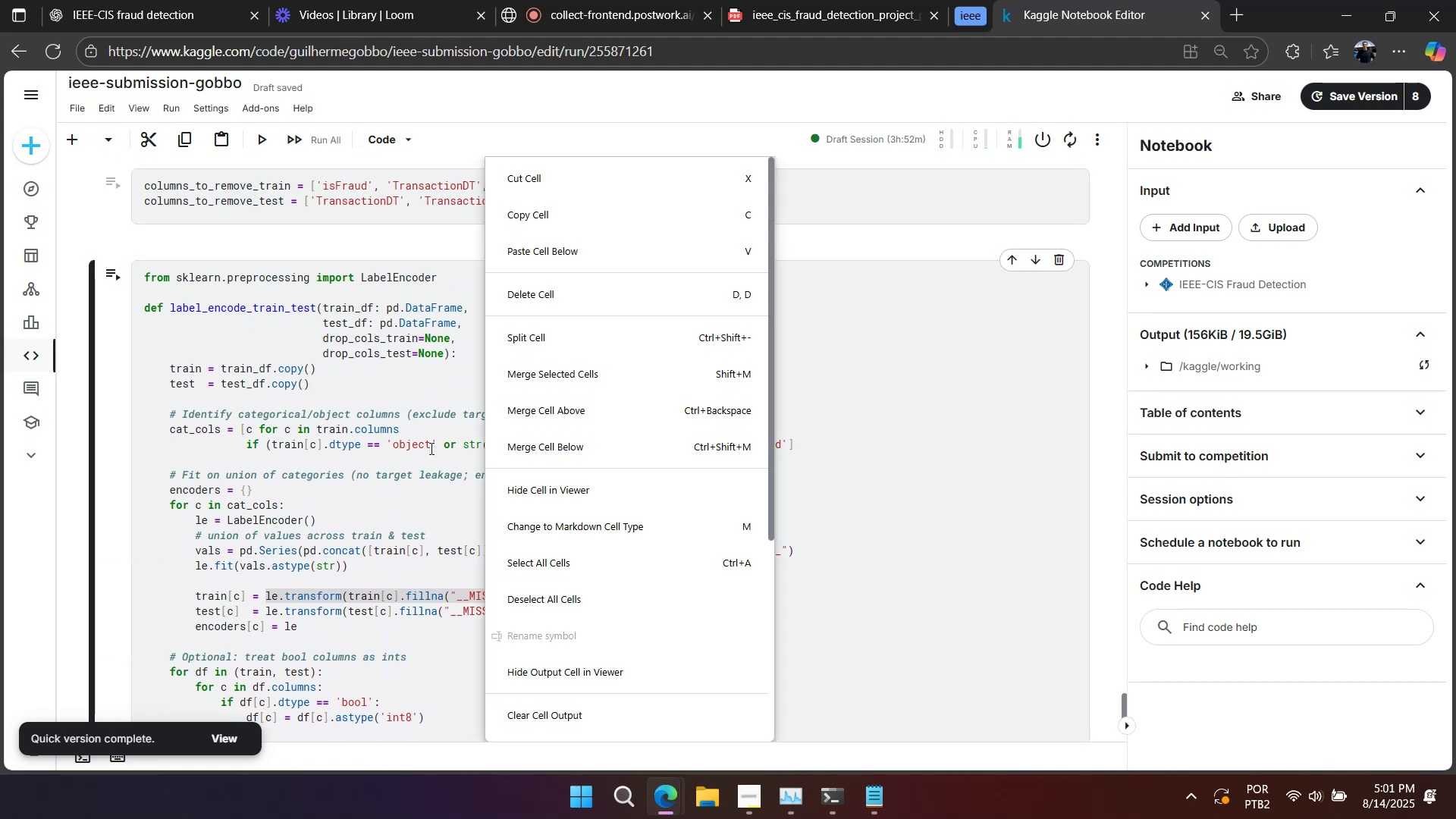 
left_click([430, 448])
 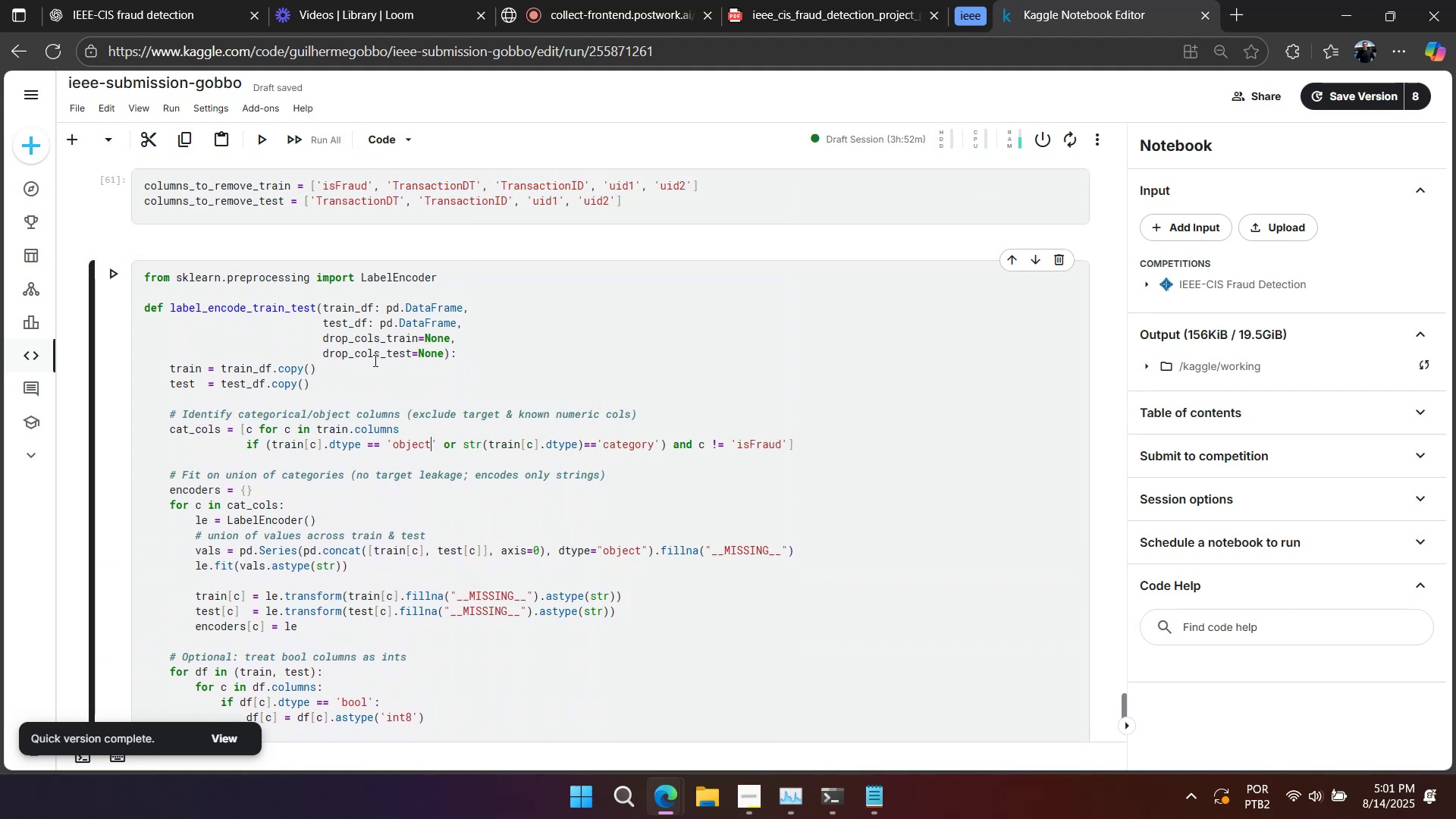 
scroll: coordinate [342, 387], scroll_direction: down, amount: 3.0
 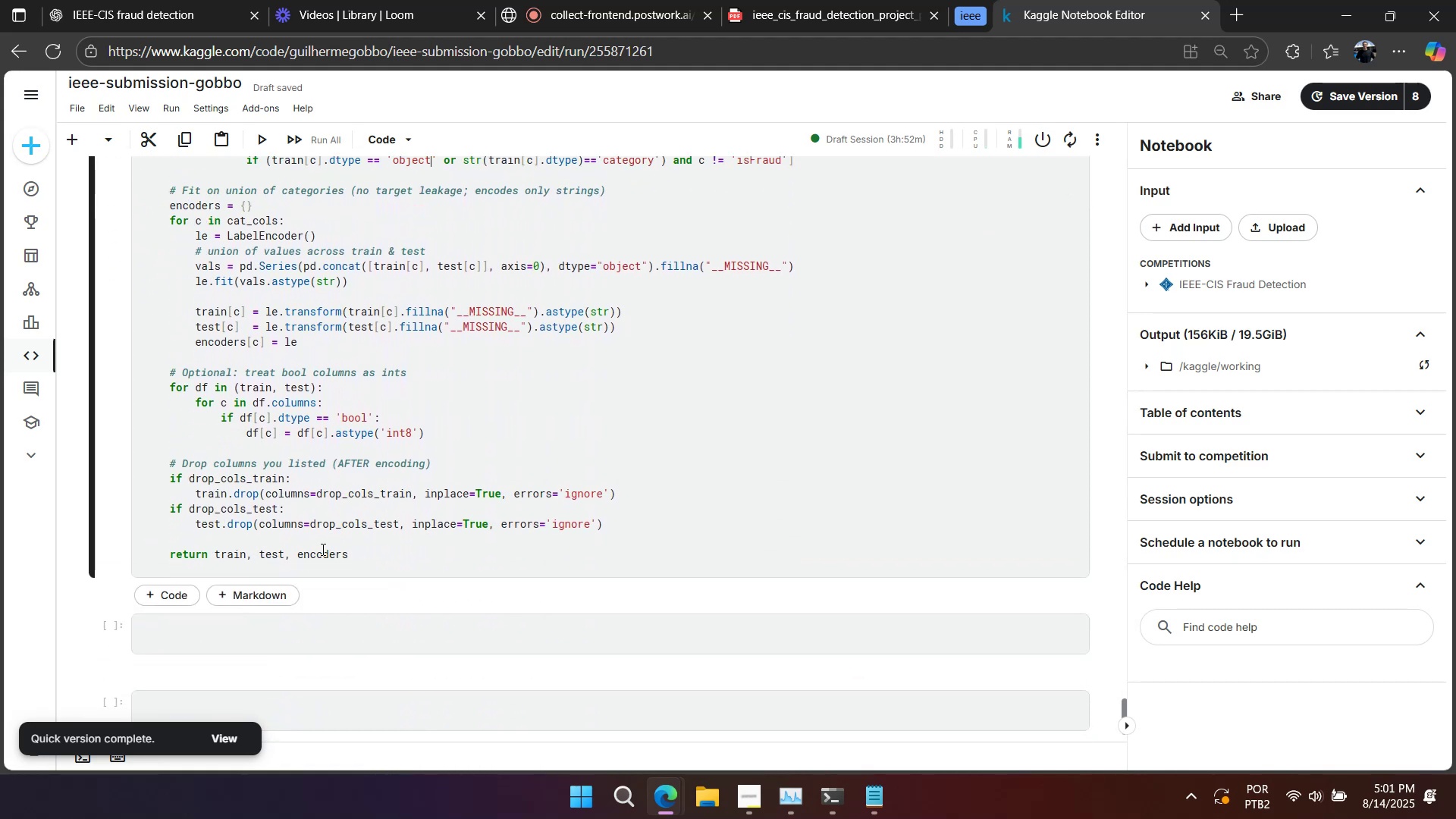 
double_click([322, 549])
 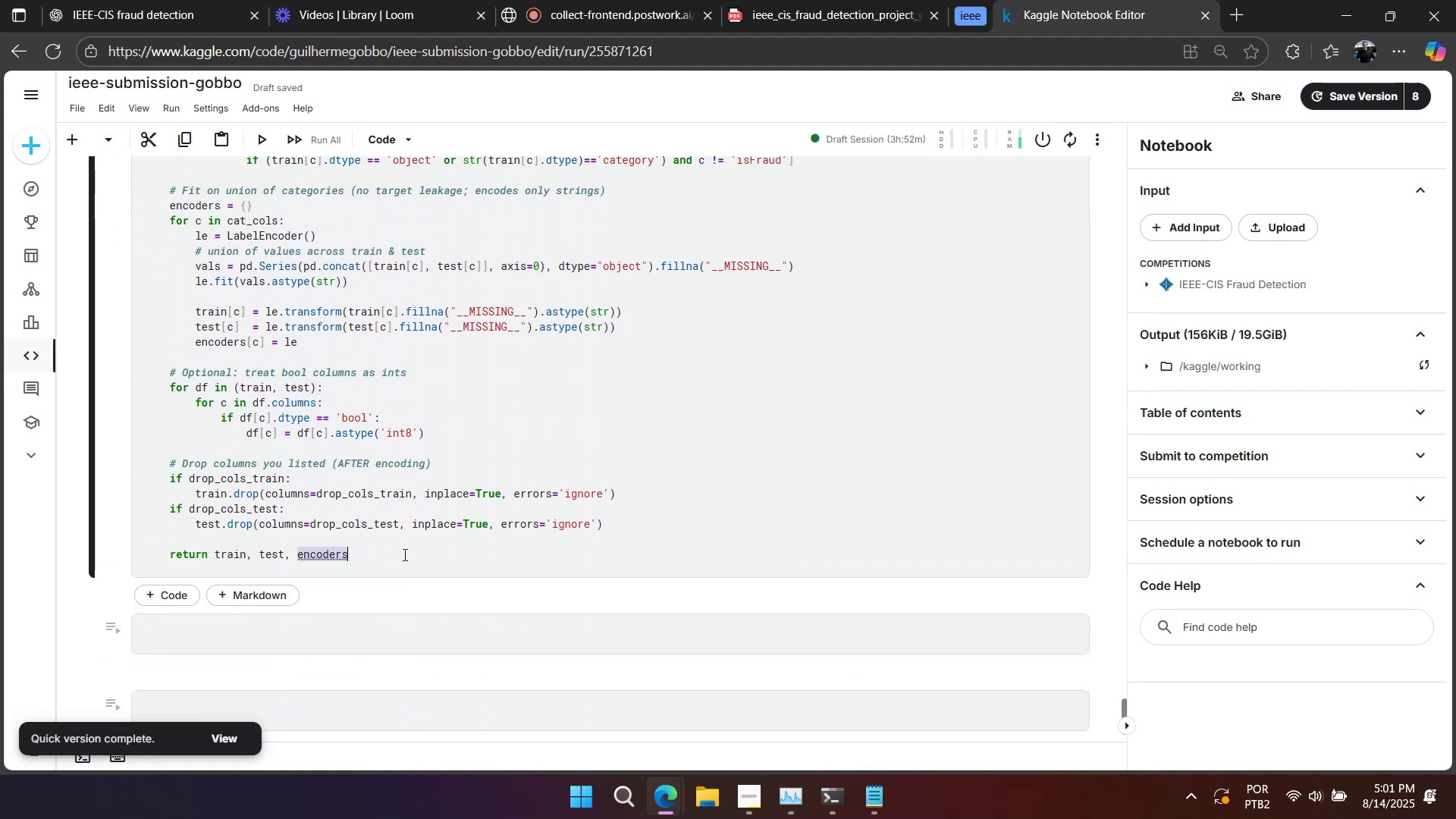 
scroll: coordinate [409, 554], scroll_direction: up, amount: 3.0
 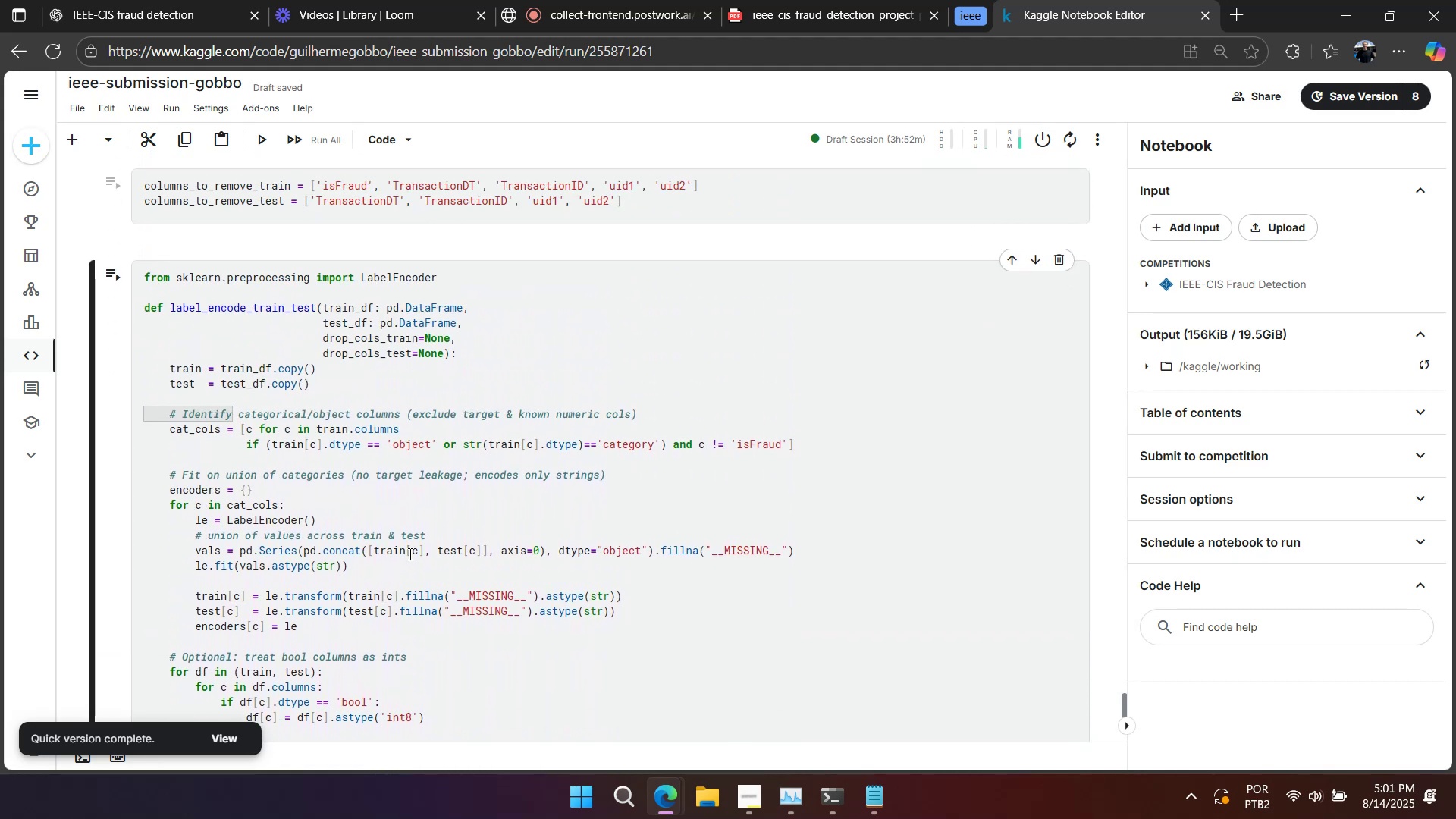 
scroll: coordinate [408, 554], scroll_direction: down, amount: 4.0
 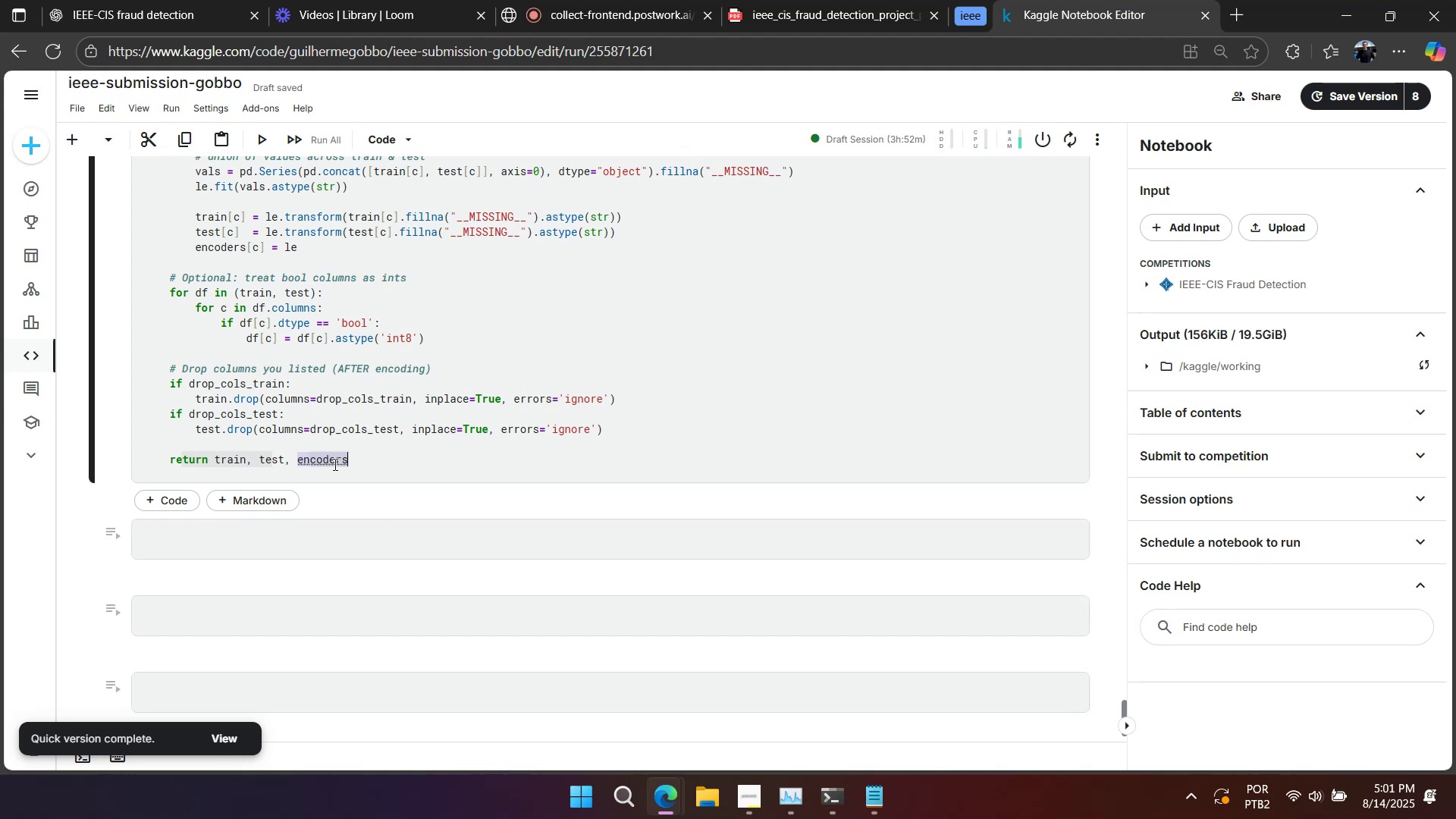 
double_click([331, 463])
 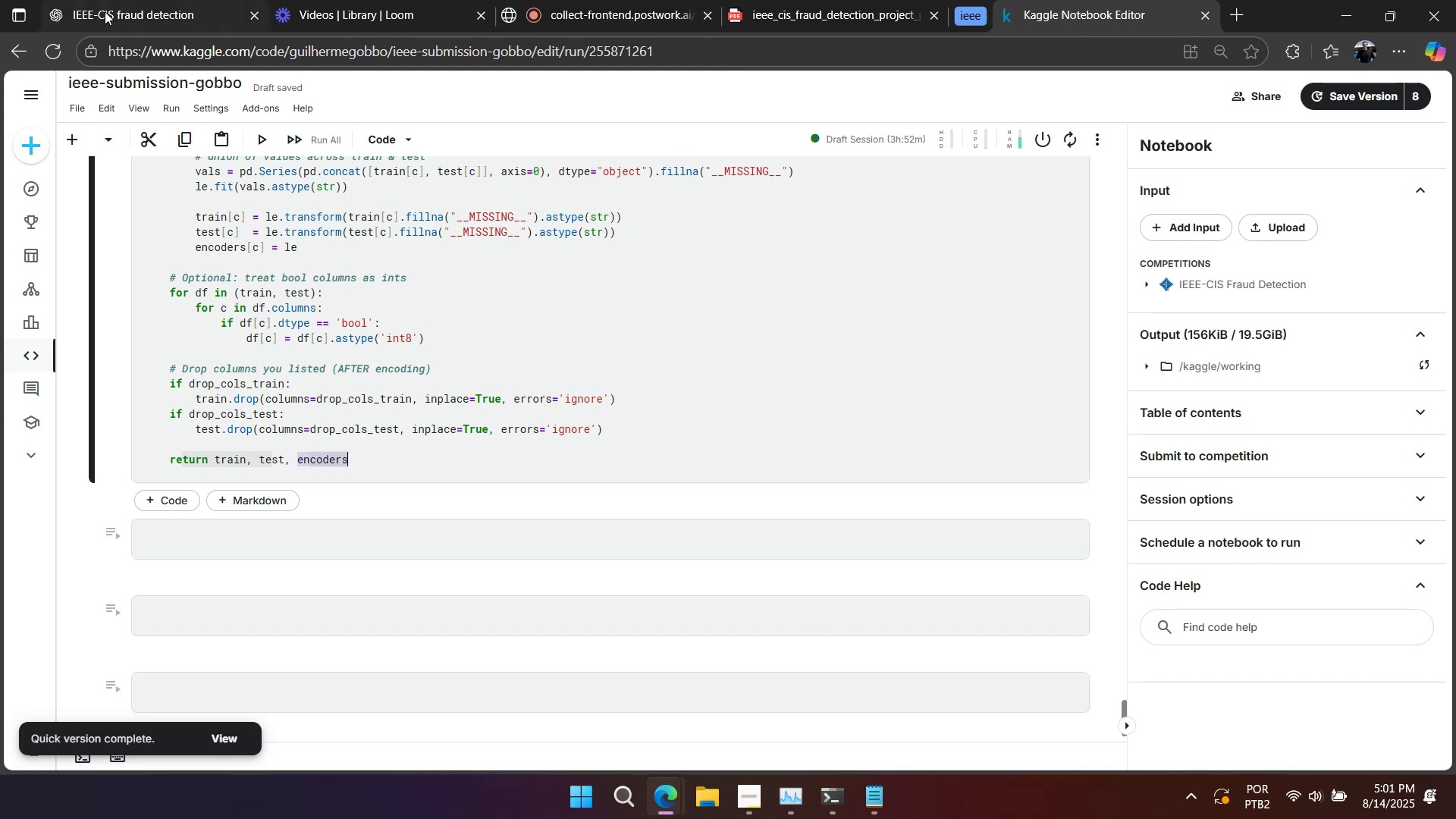 
left_click([106, 11])
 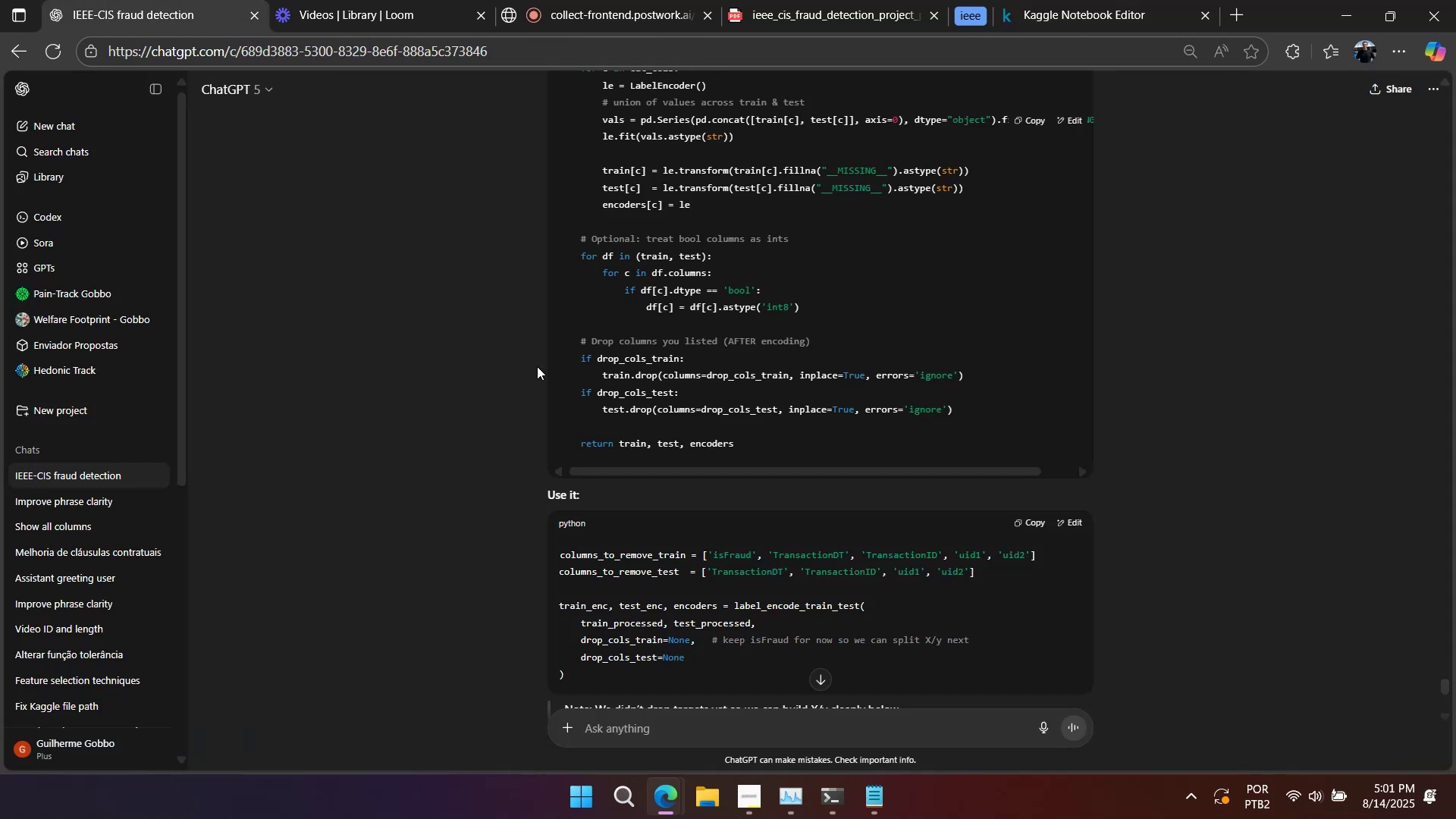 
scroll: coordinate [644, 435], scroll_direction: up, amount: 4.0
 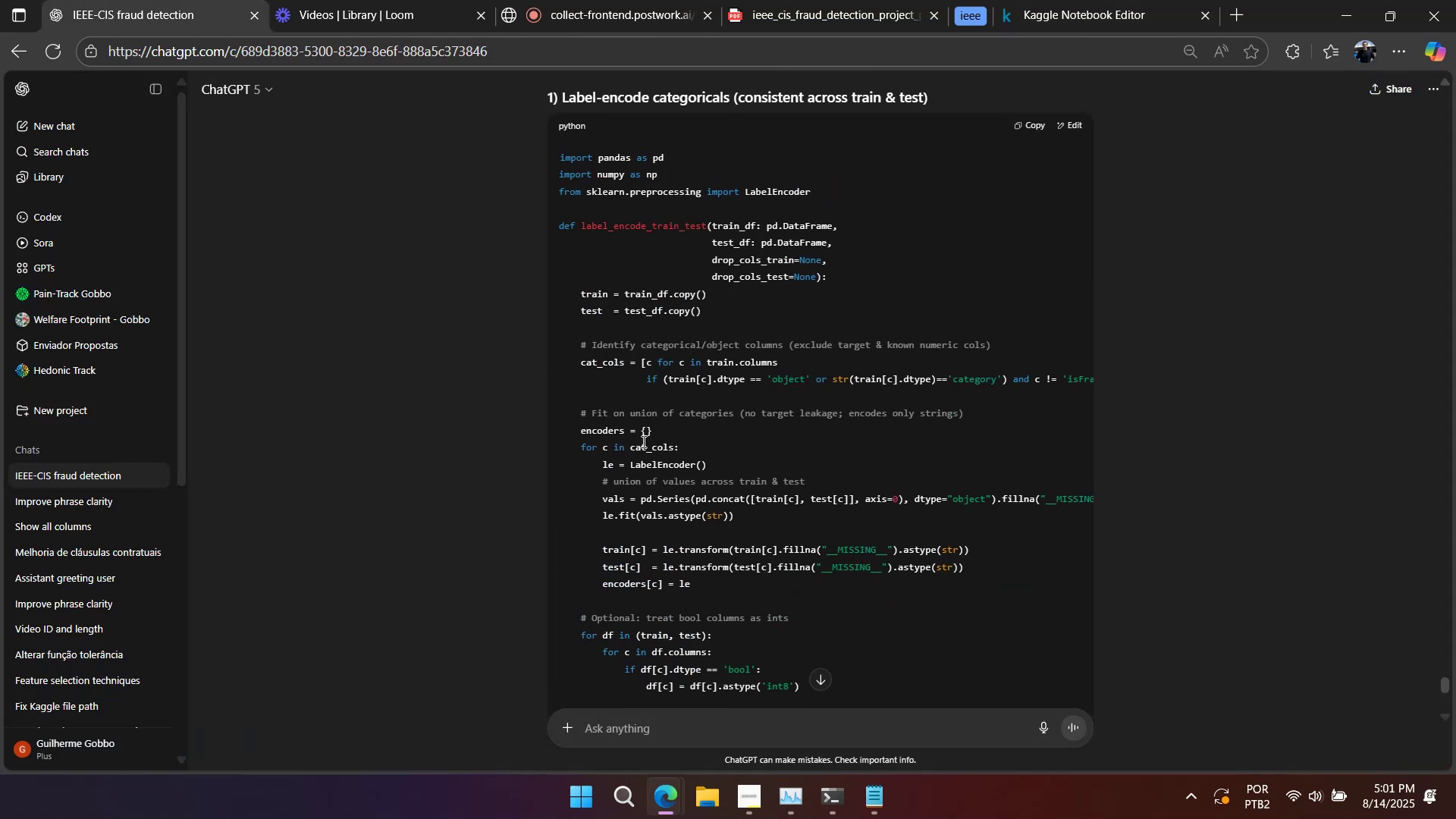 
scroll: coordinate [639, 447], scroll_direction: down, amount: 4.0
 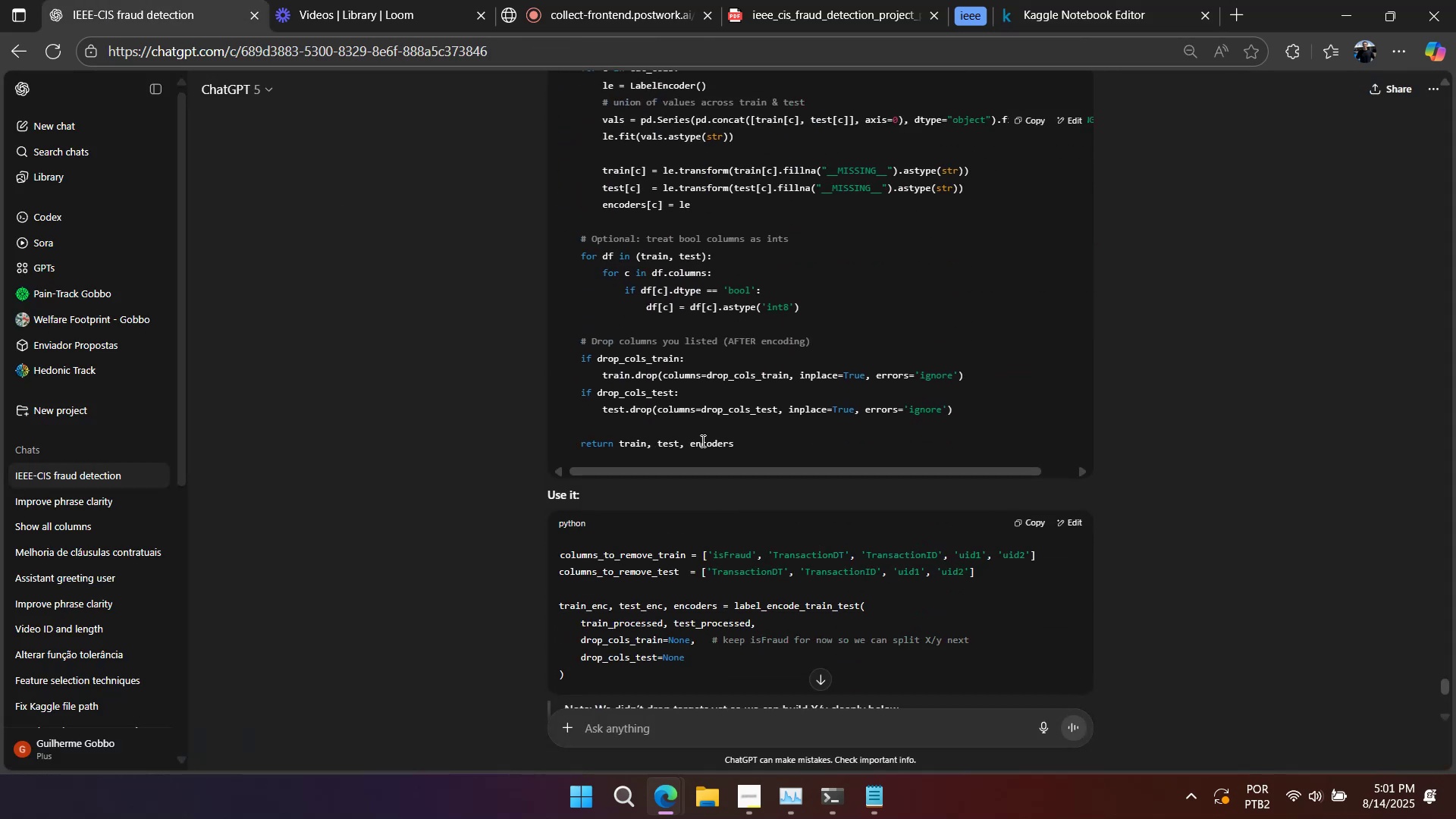 
double_click([701, 441])
 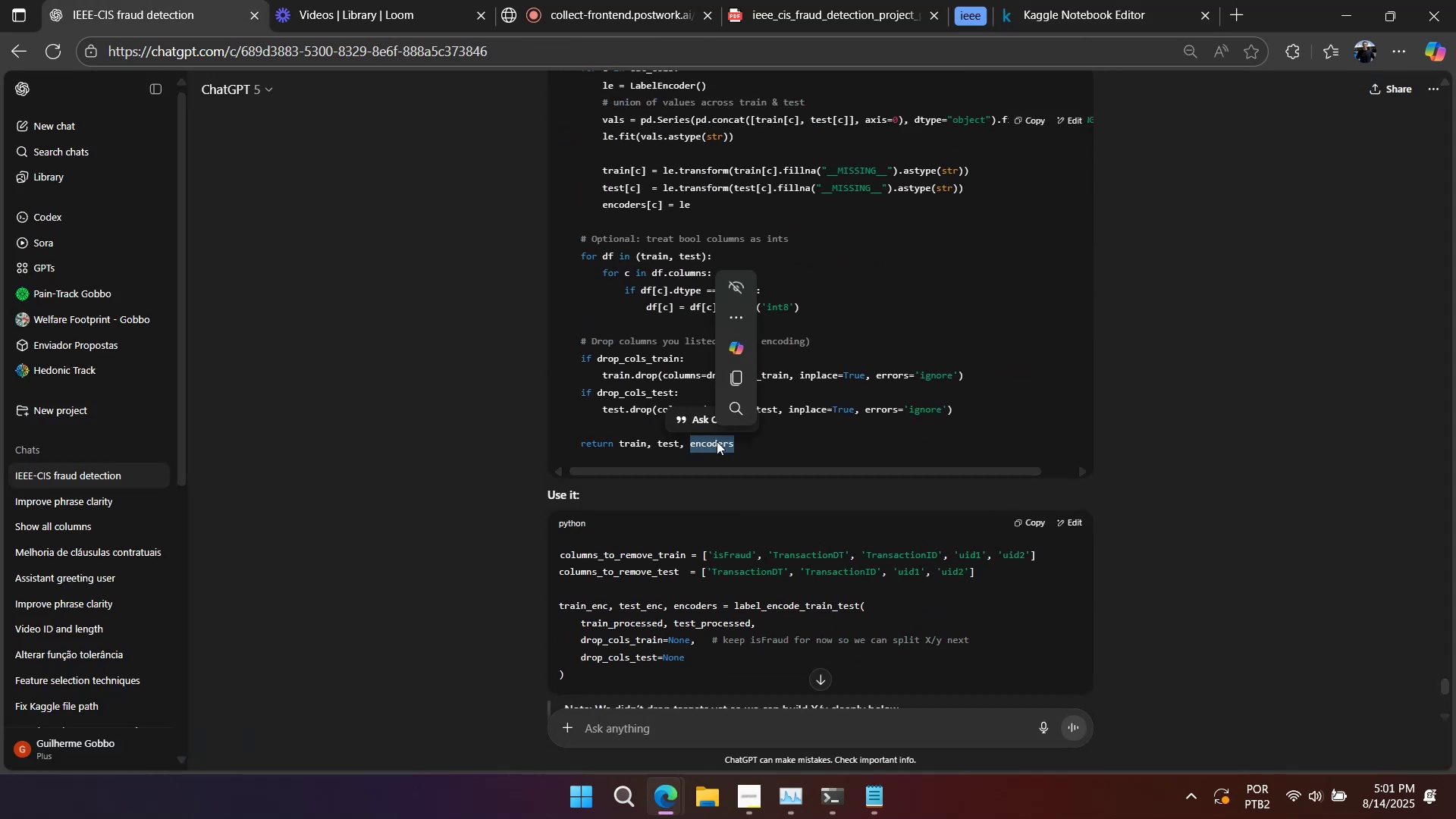 
key(Control+C)
 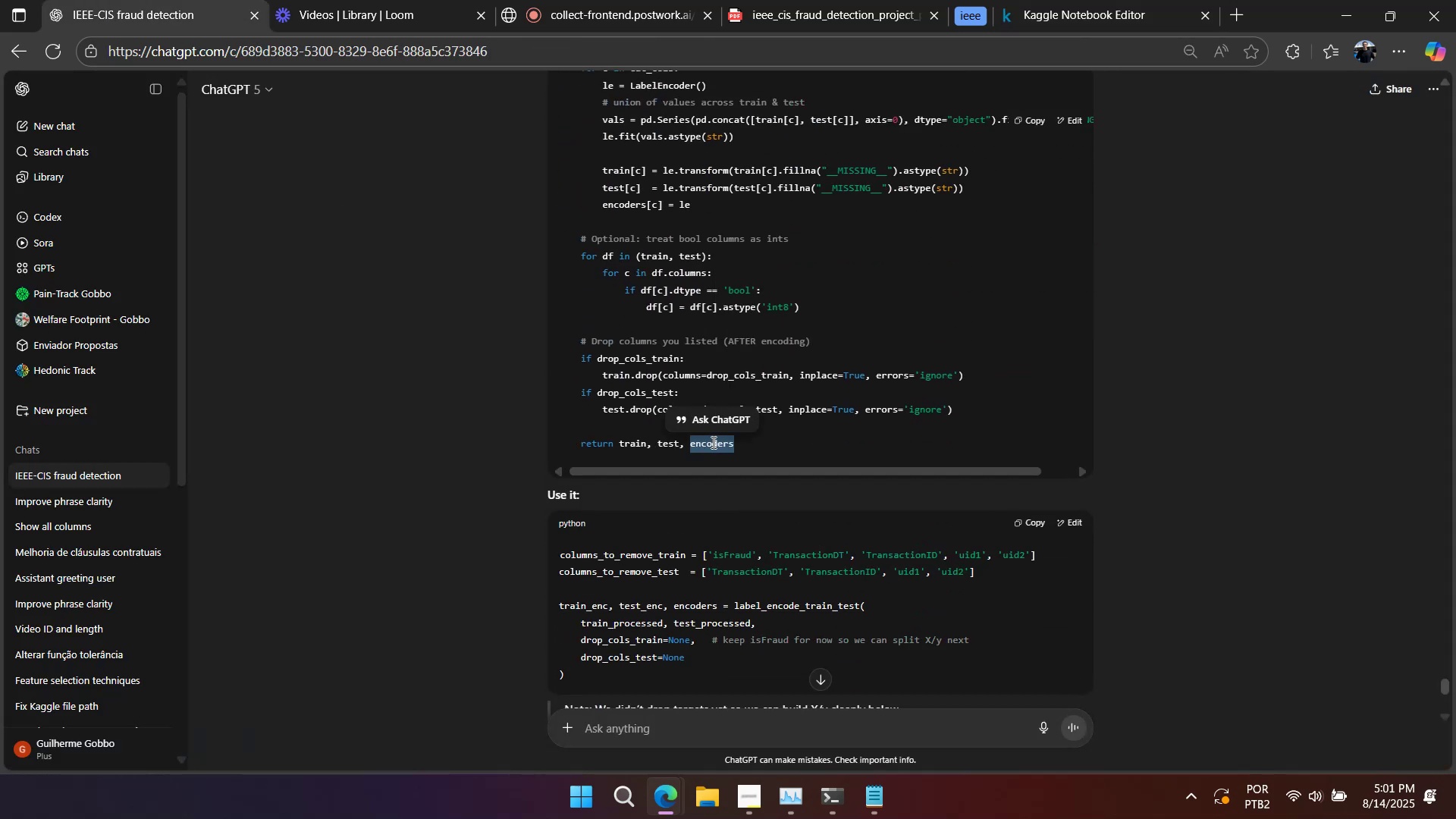 
key(Control+F)
 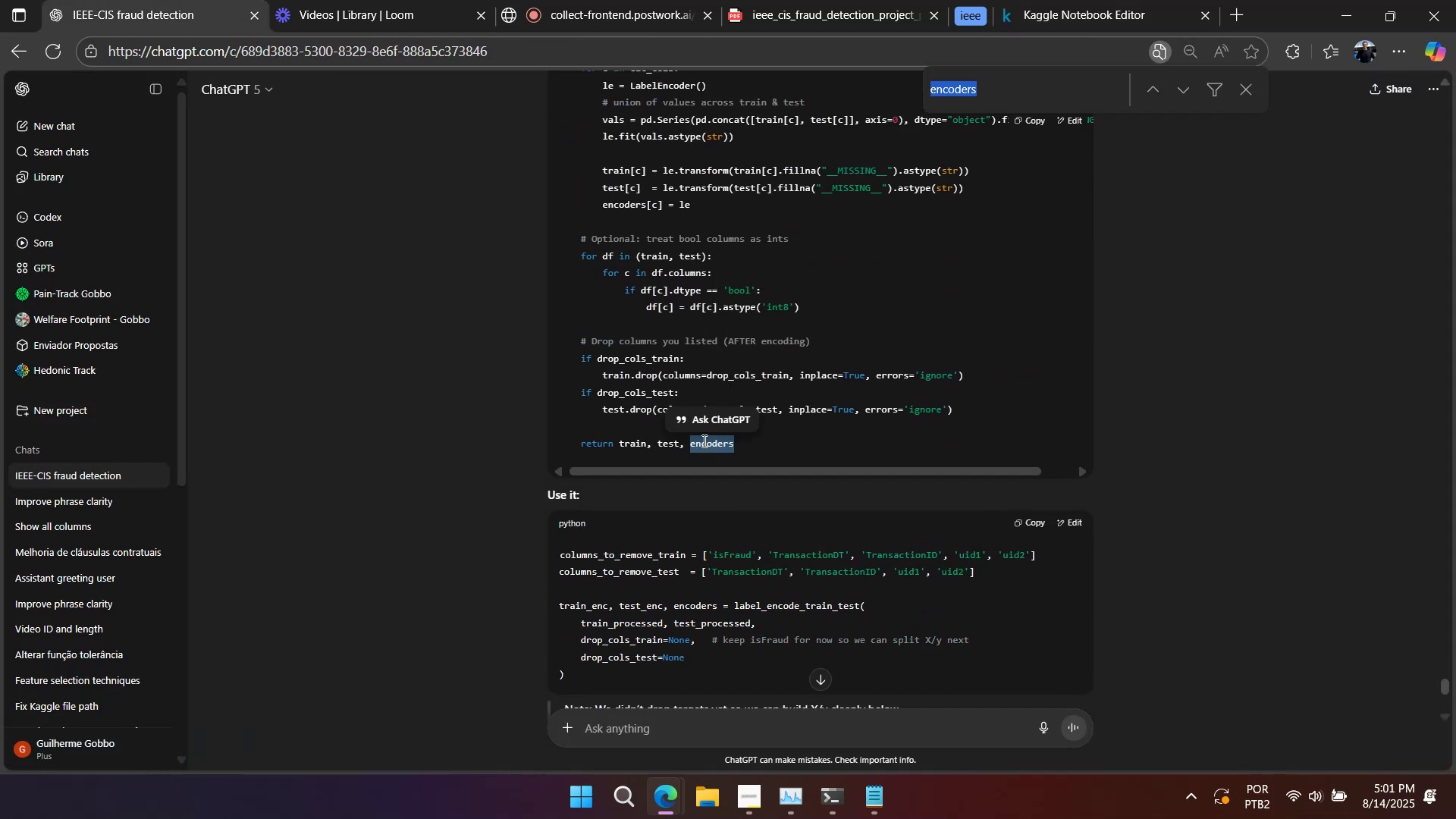 
key(Control+V)
 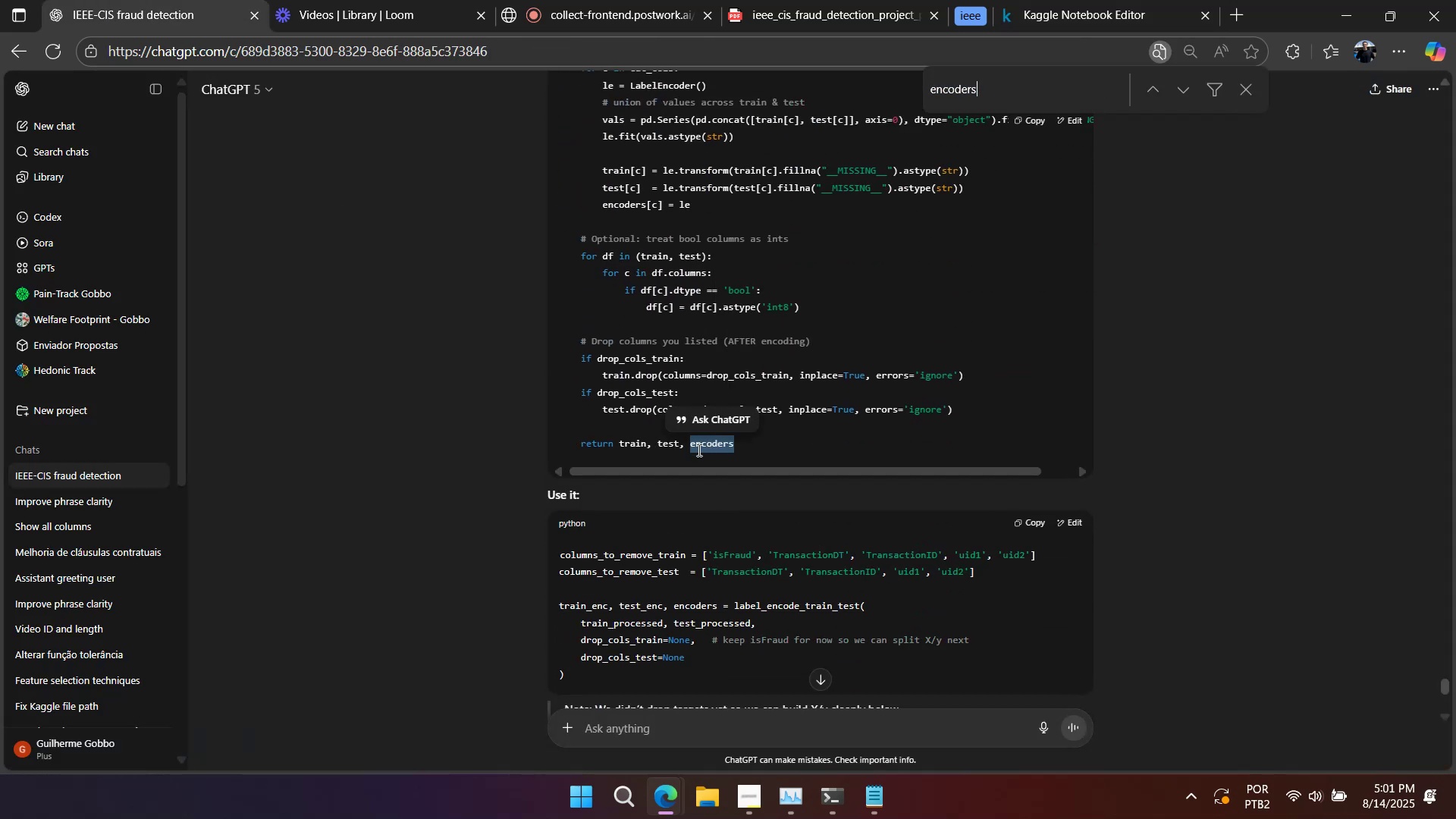 
scroll: coordinate [728, 366], scroll_direction: up, amount: 7.0
 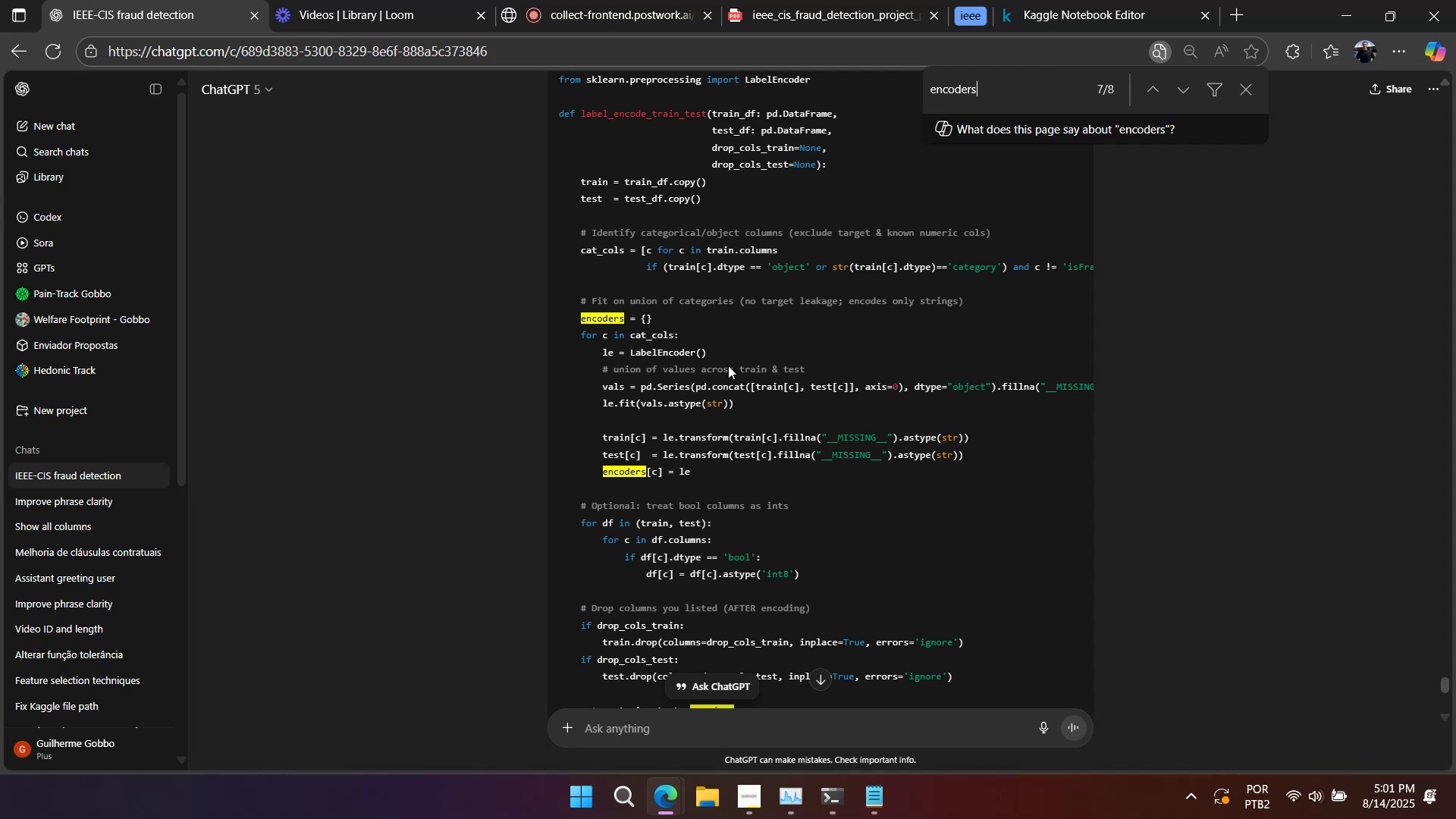 
wait(13.84)
 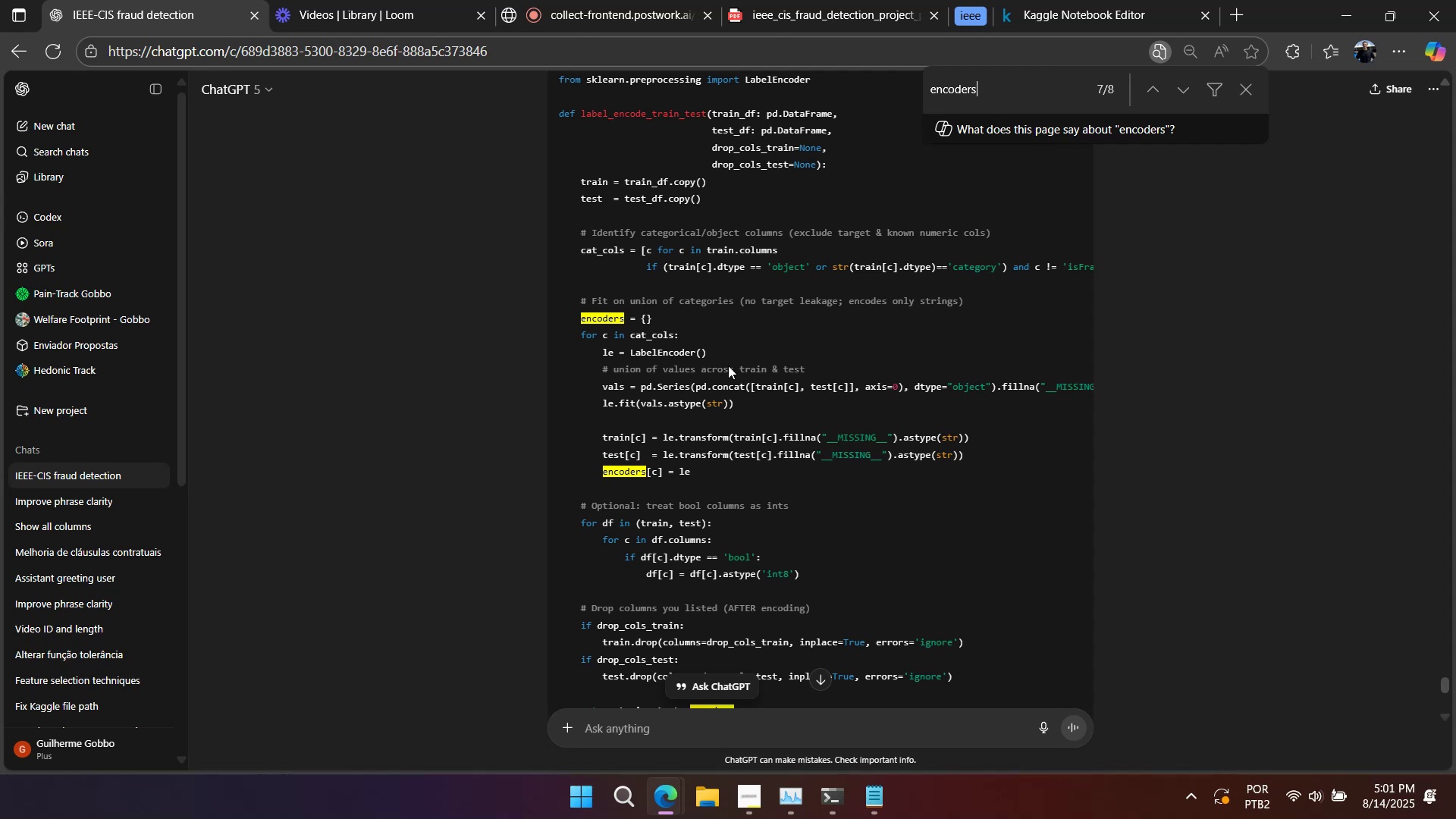 
left_click([959, 17])
 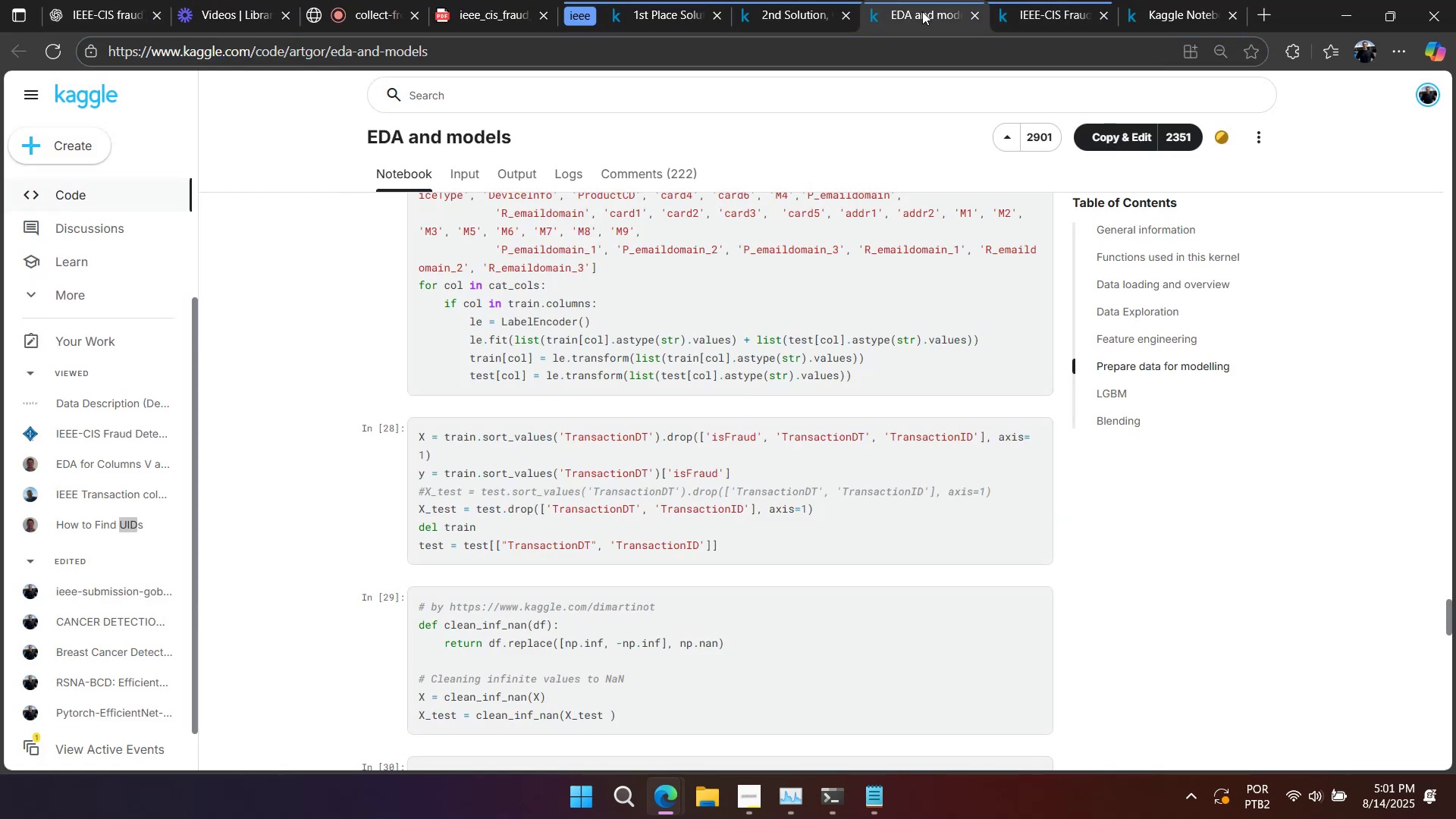 
scroll: coordinate [792, 350], scroll_direction: down, amount: 4.0
 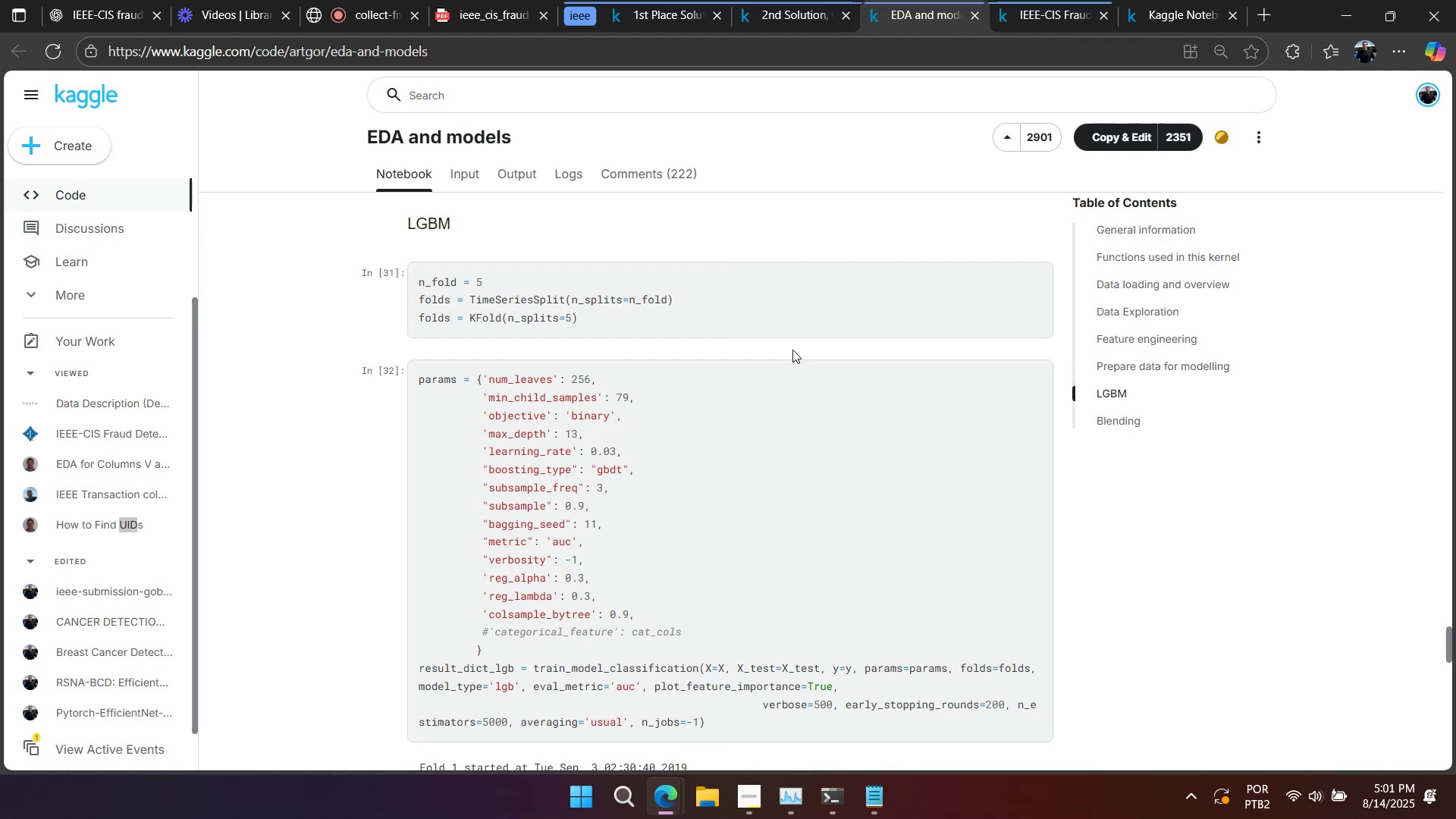 
scroll: coordinate [792, 350], scroll_direction: up, amount: 5.0
 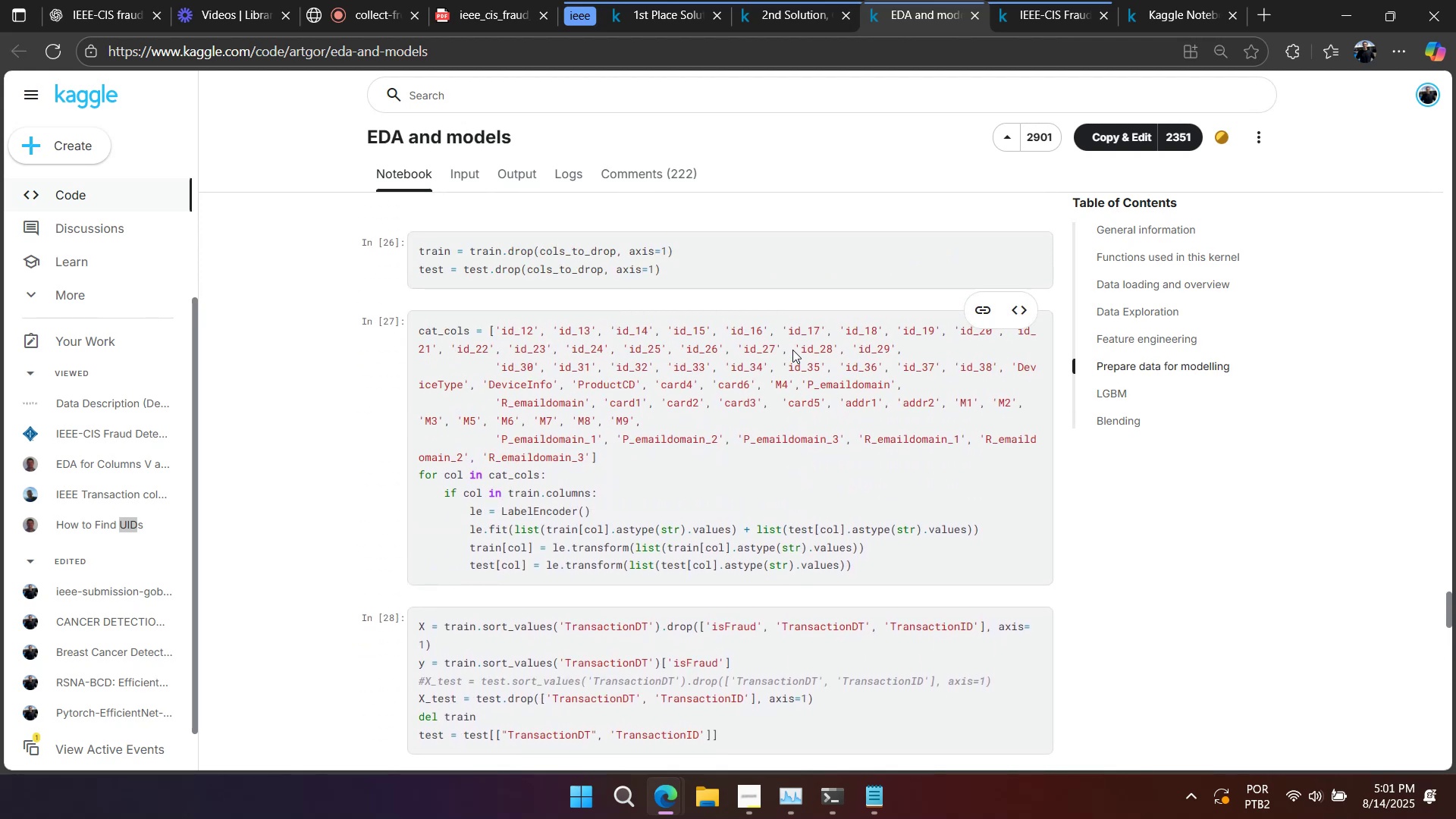 
wait(7.06)
 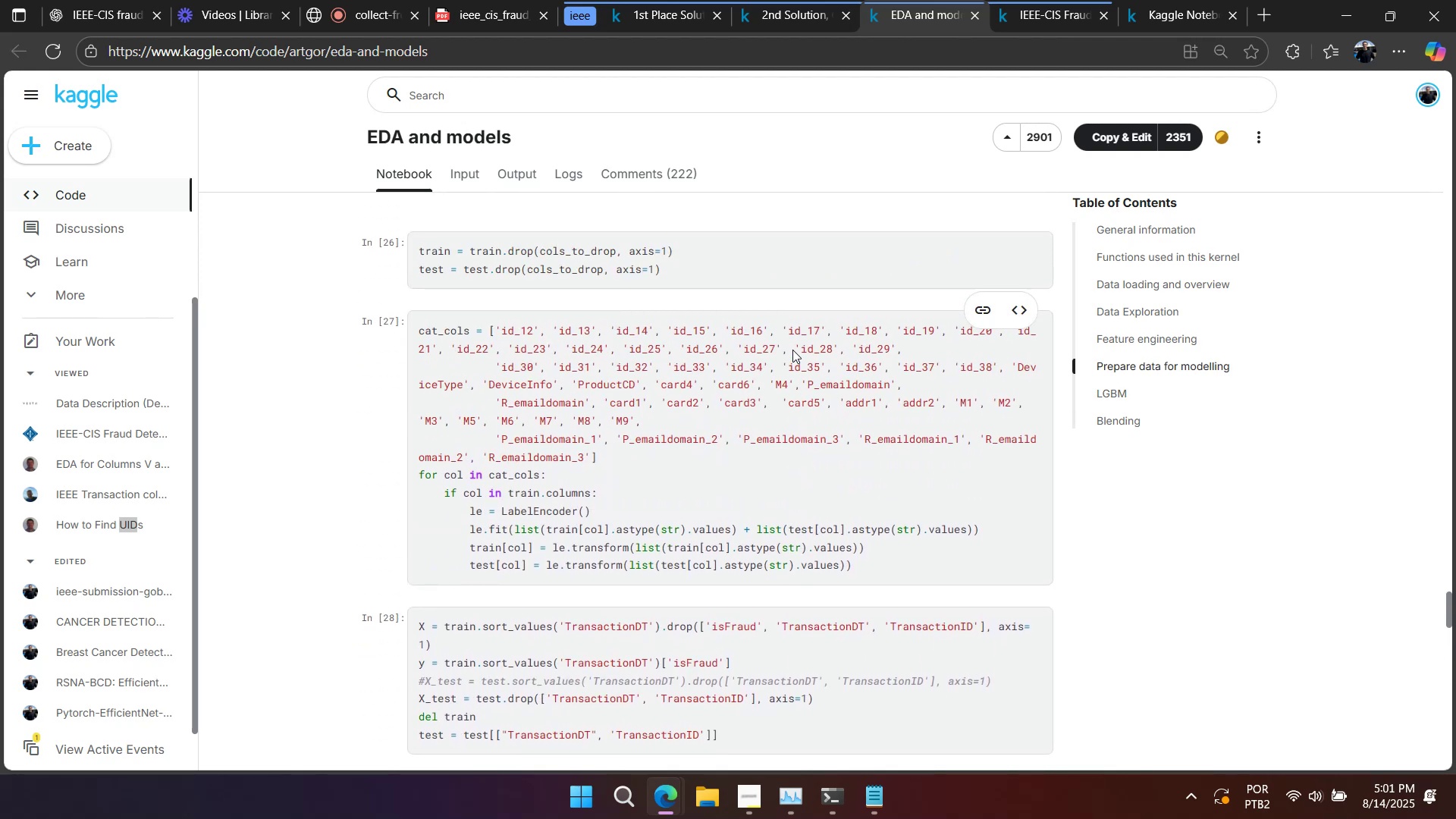 
left_click([113, 13])
 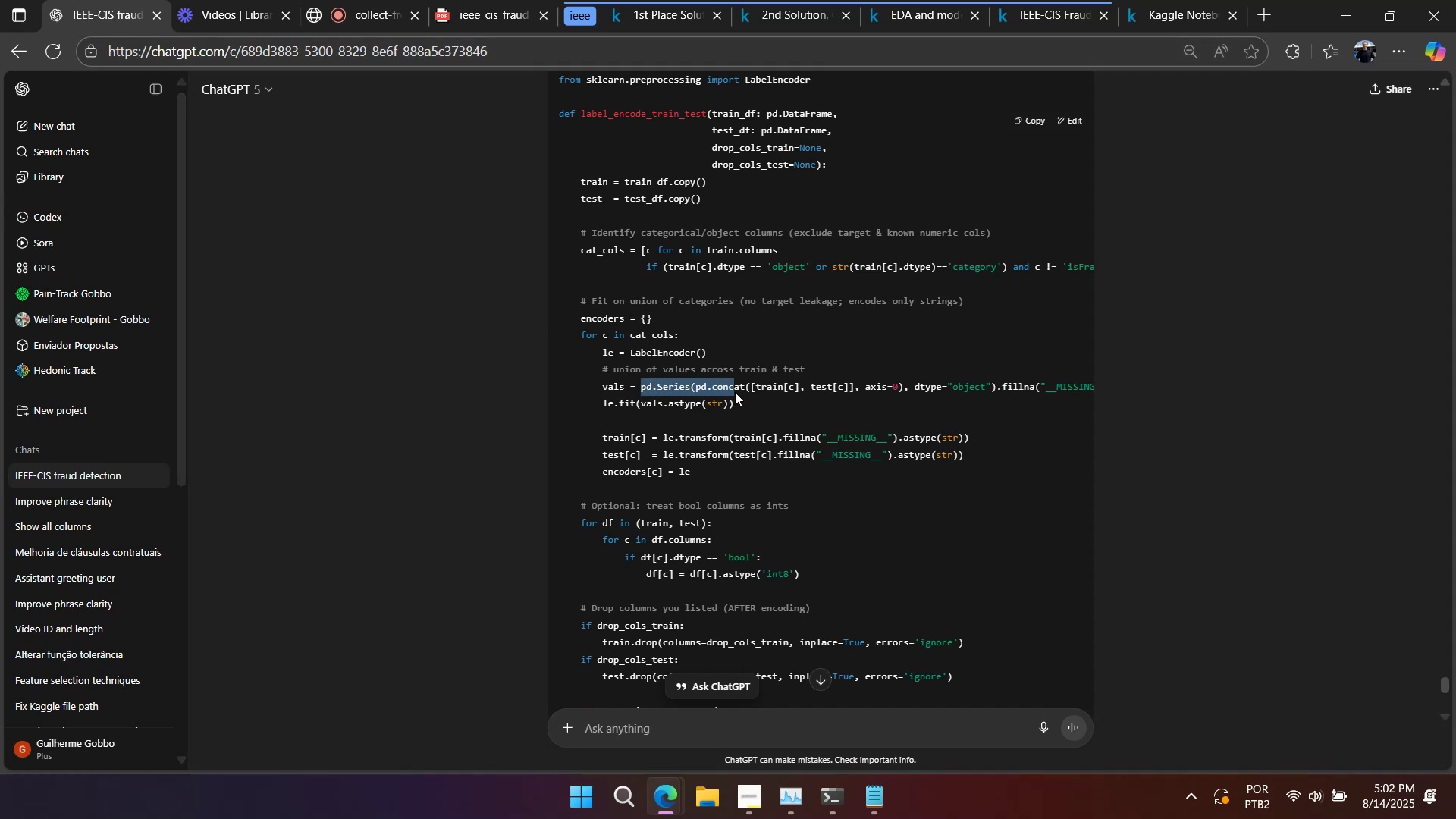 
wait(12.58)
 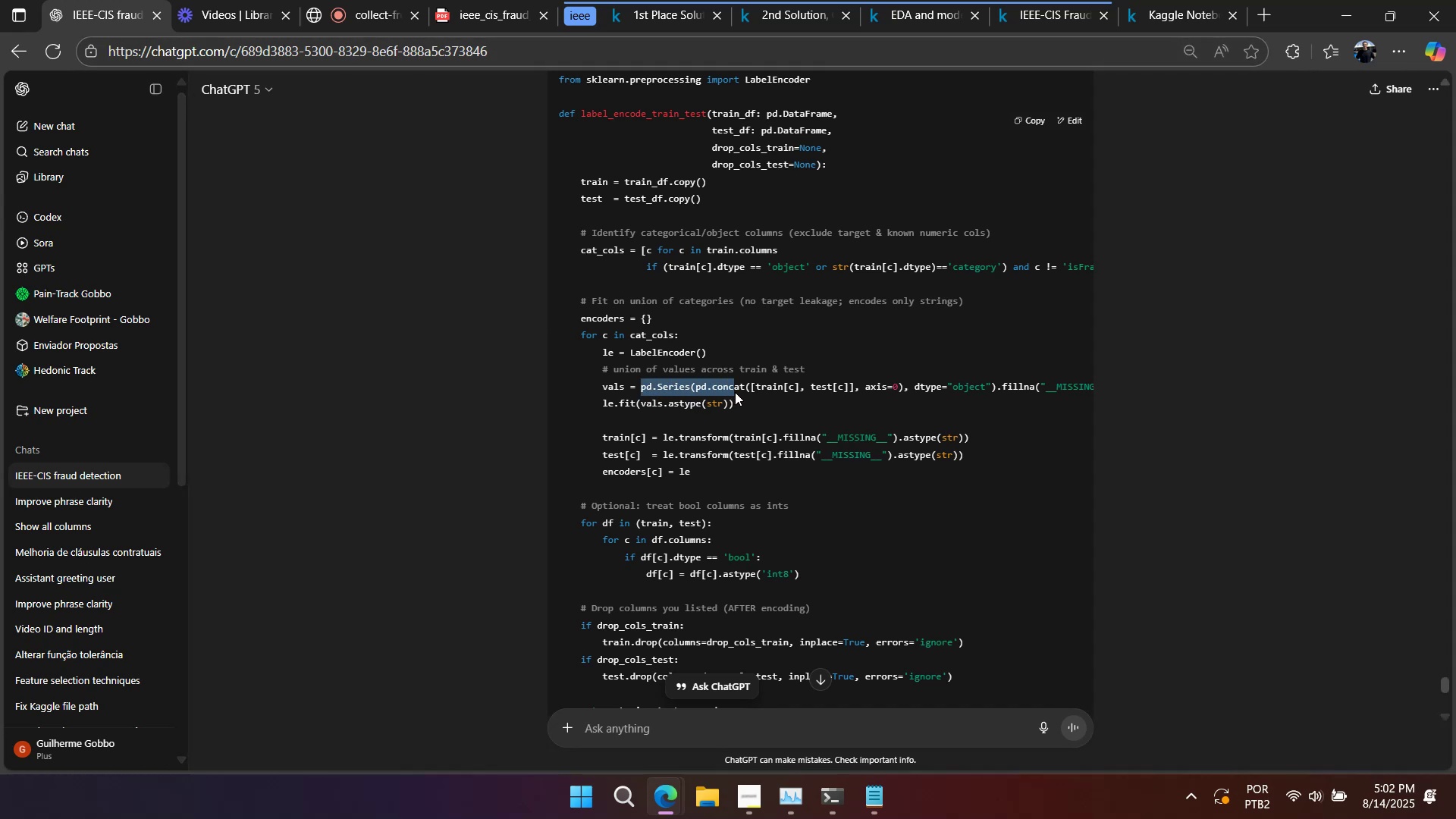 
left_click([731, 401])
 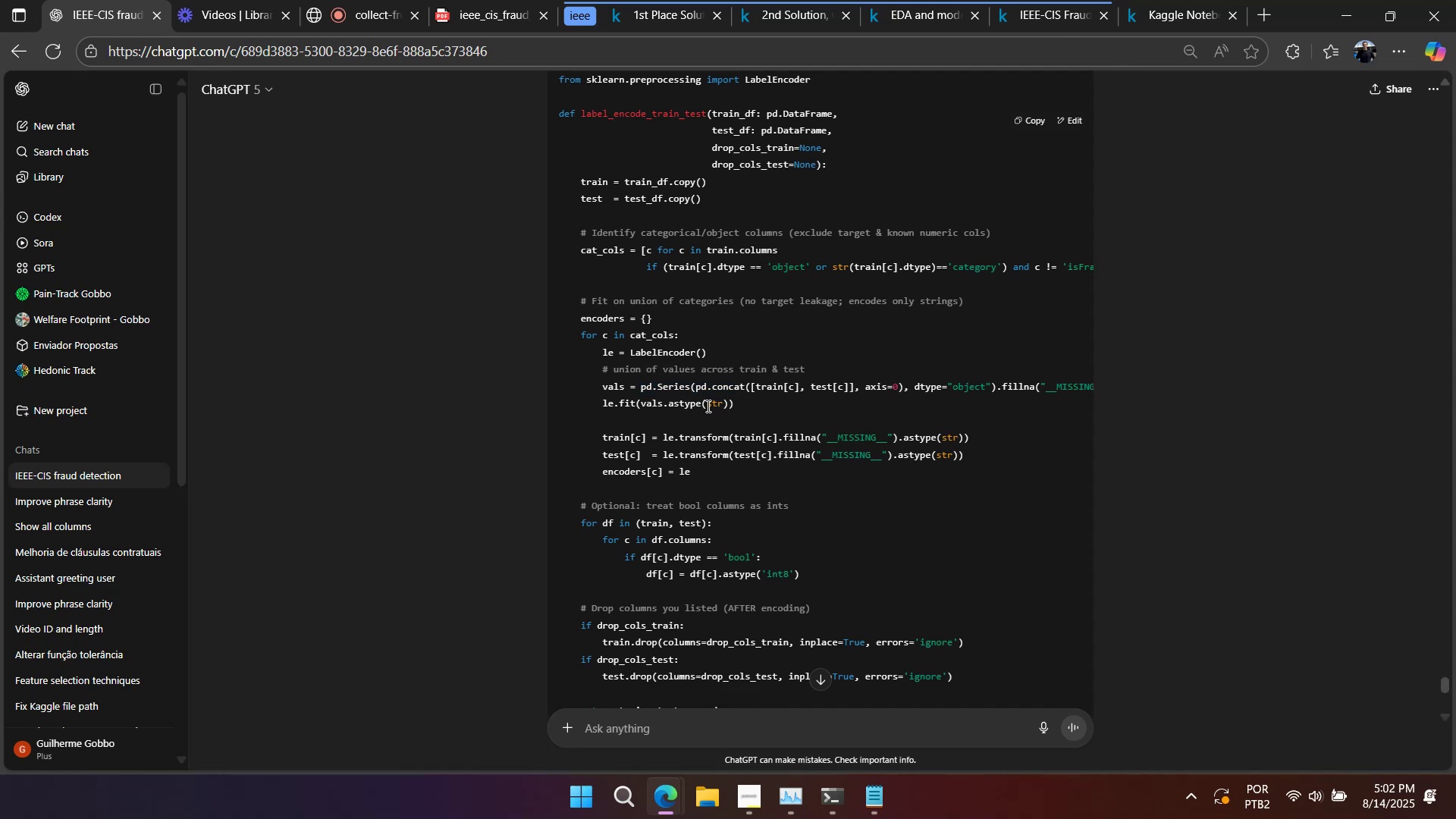 
wait(10.36)
 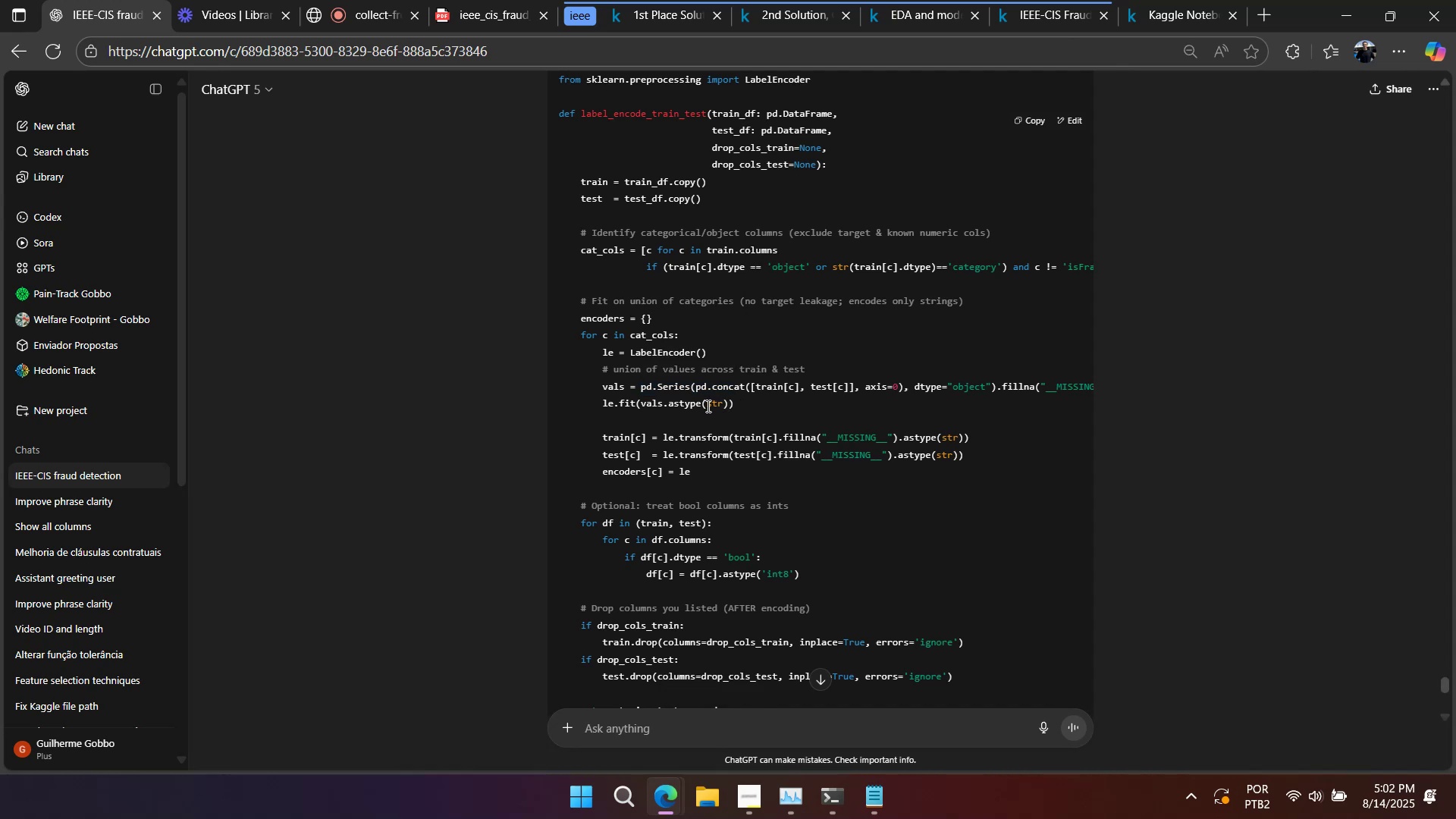 
left_click([1030, 125])
 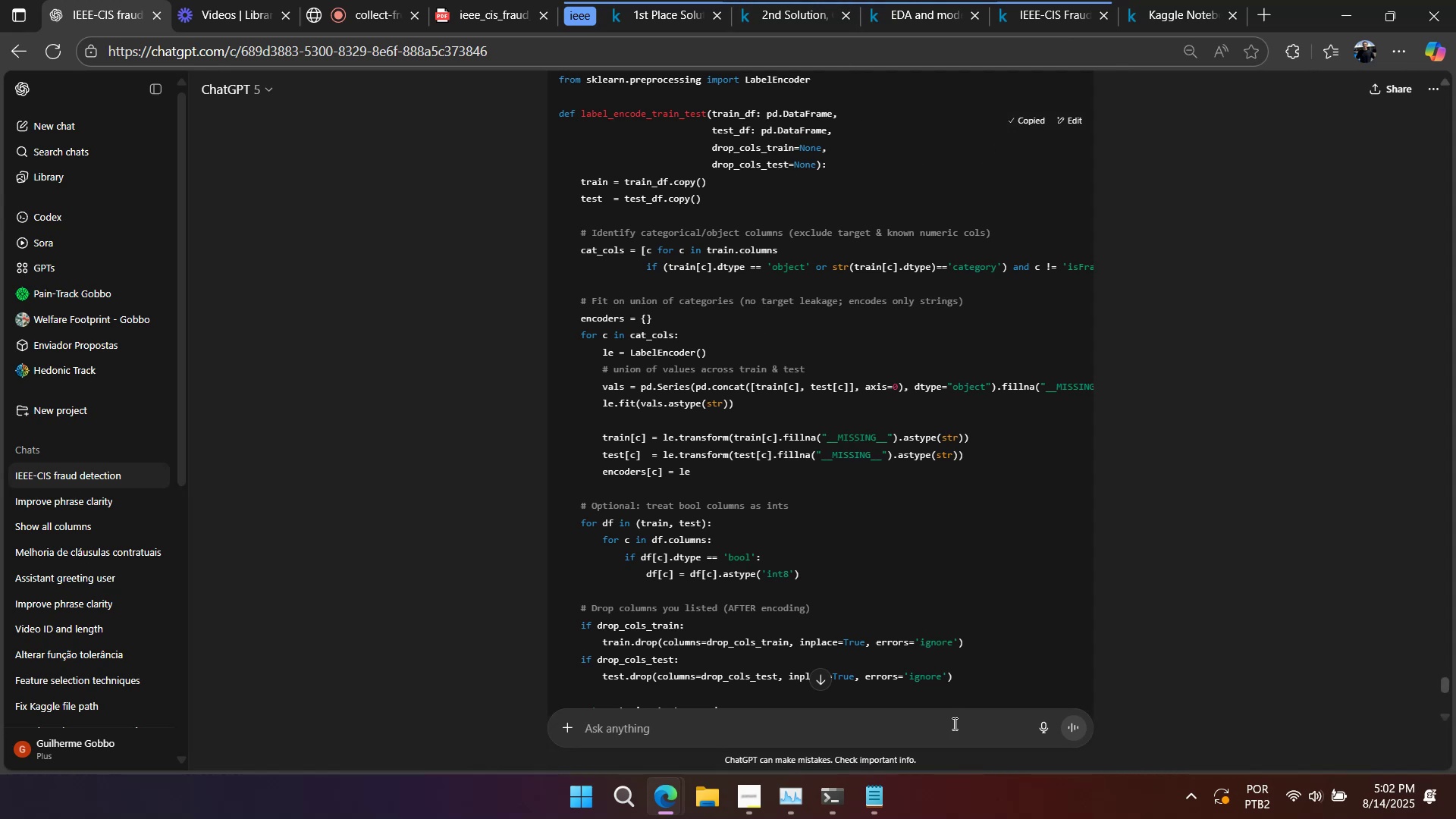 
left_click([958, 746])
 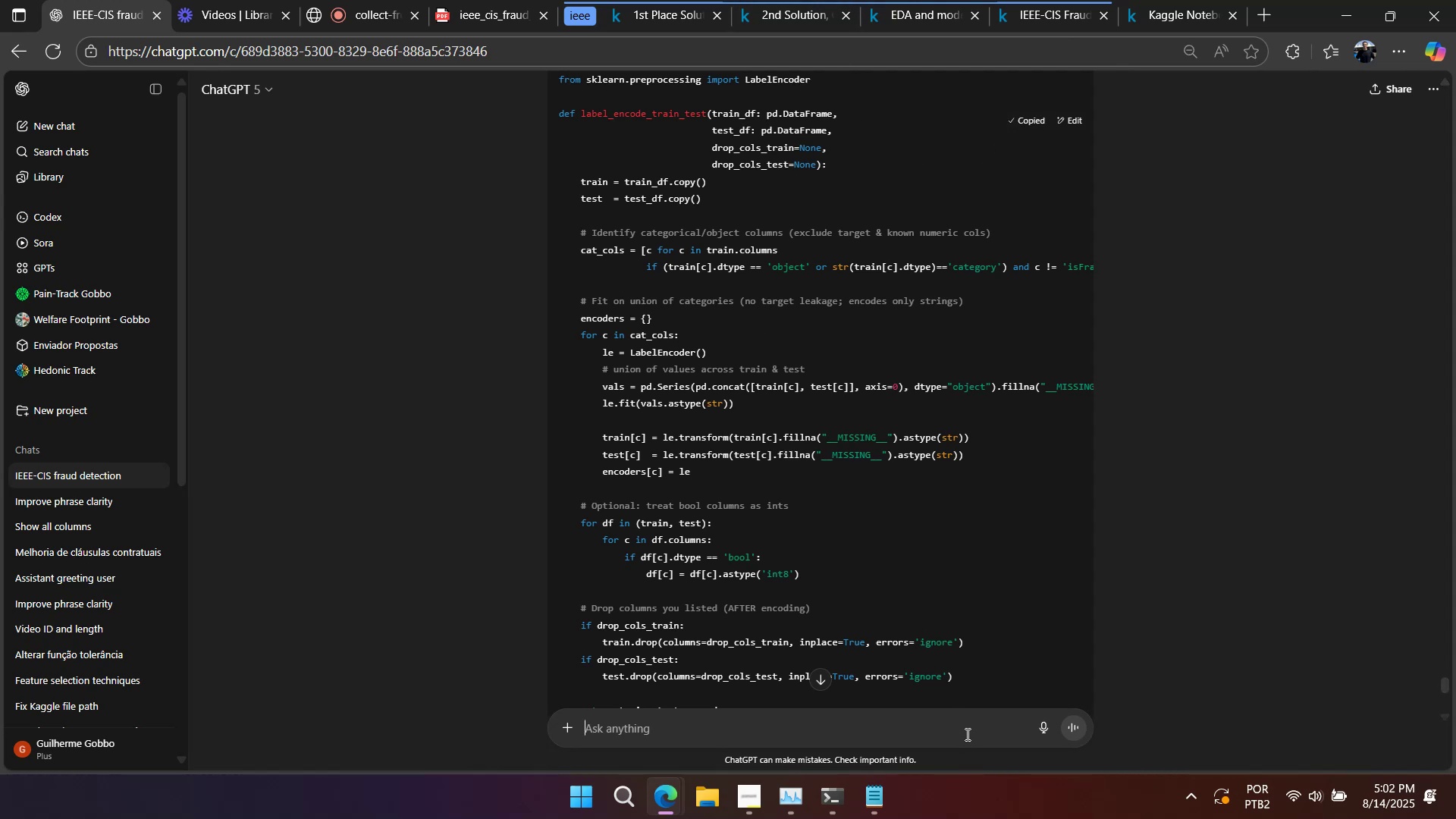 
key(Control+ControlLeft)
 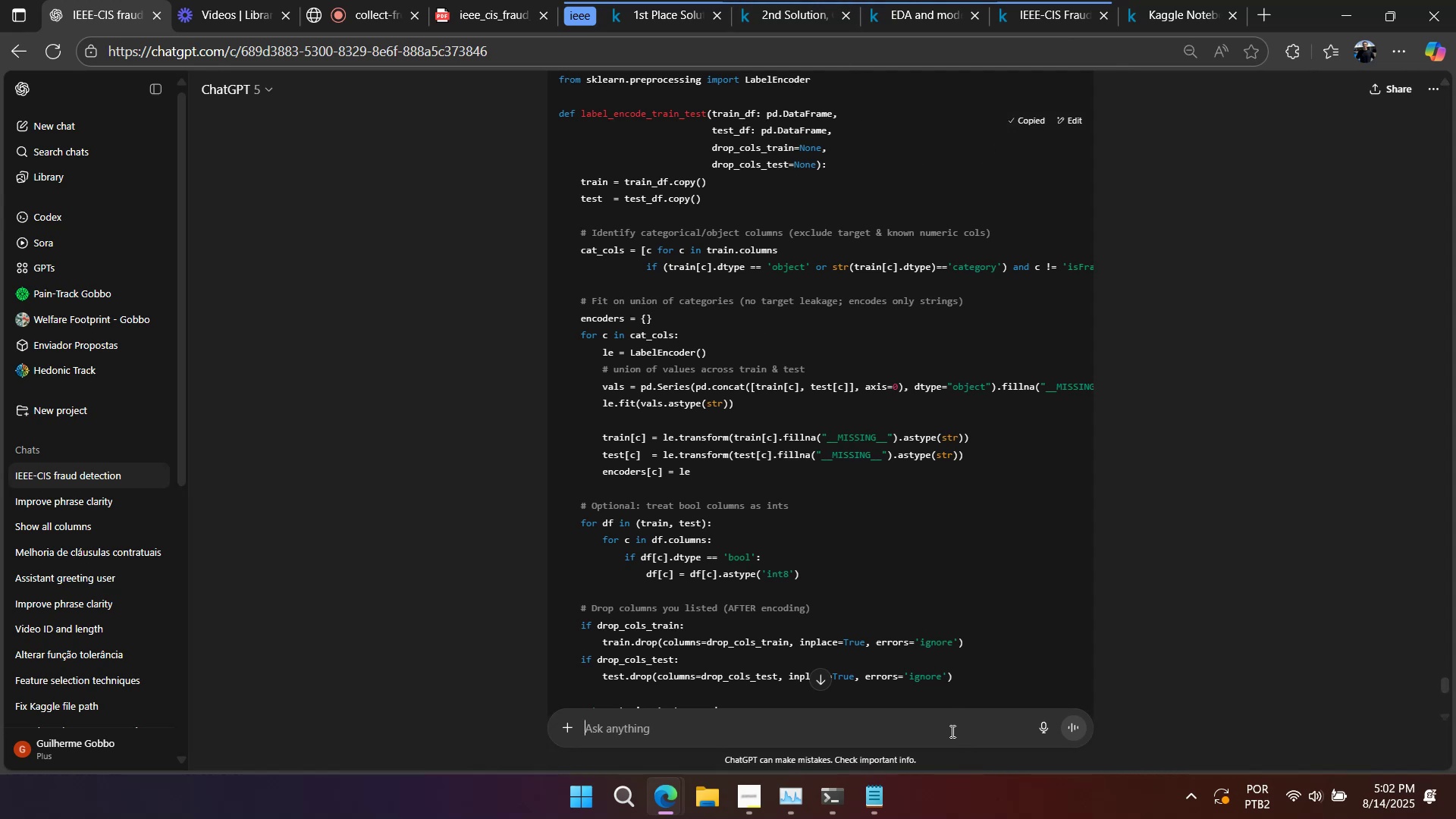 
key(Control+V)
 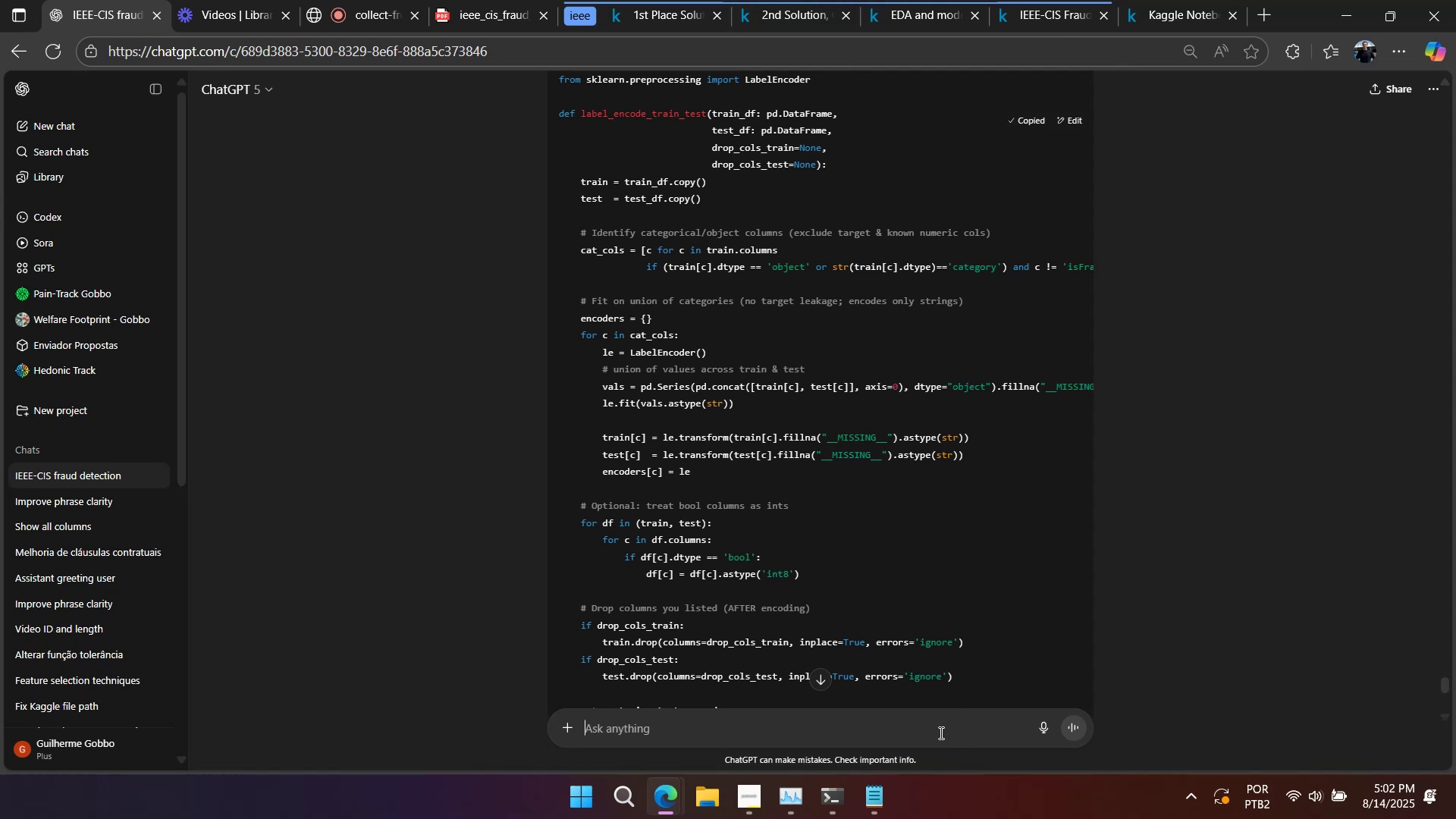 
key(Shift+Enter)
 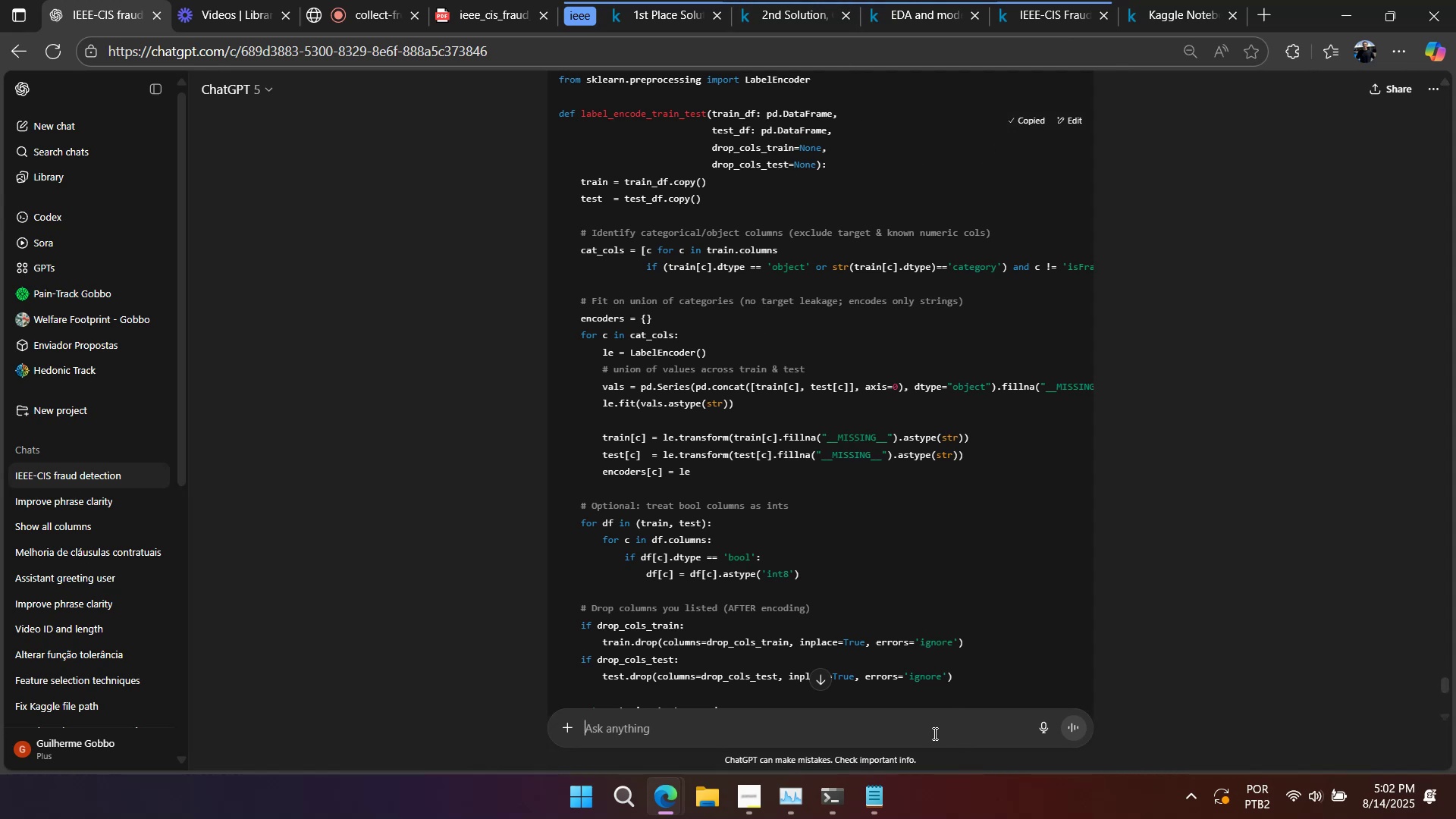 
key(Shift+Enter)
 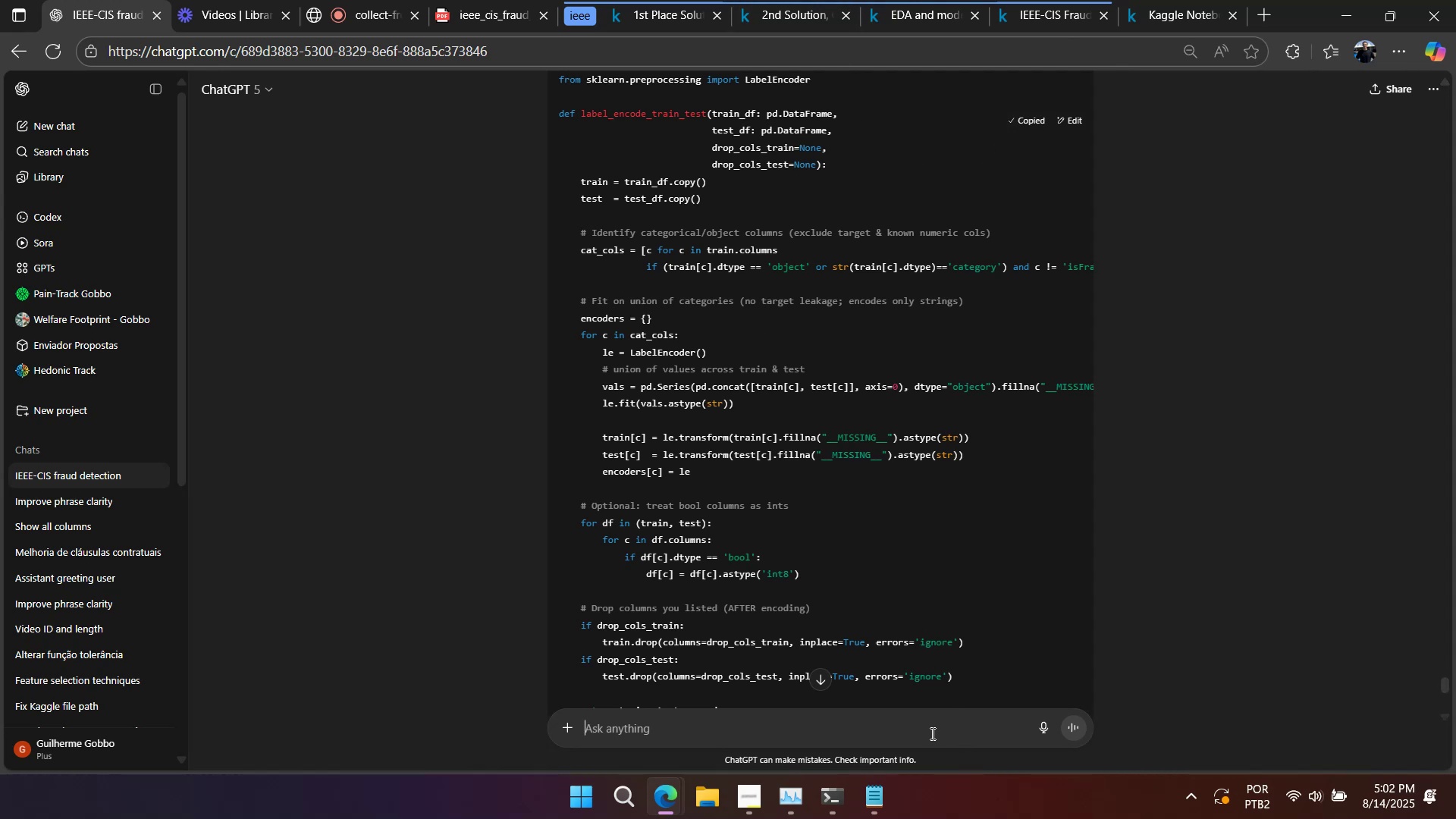 
key(Shift+Enter)
 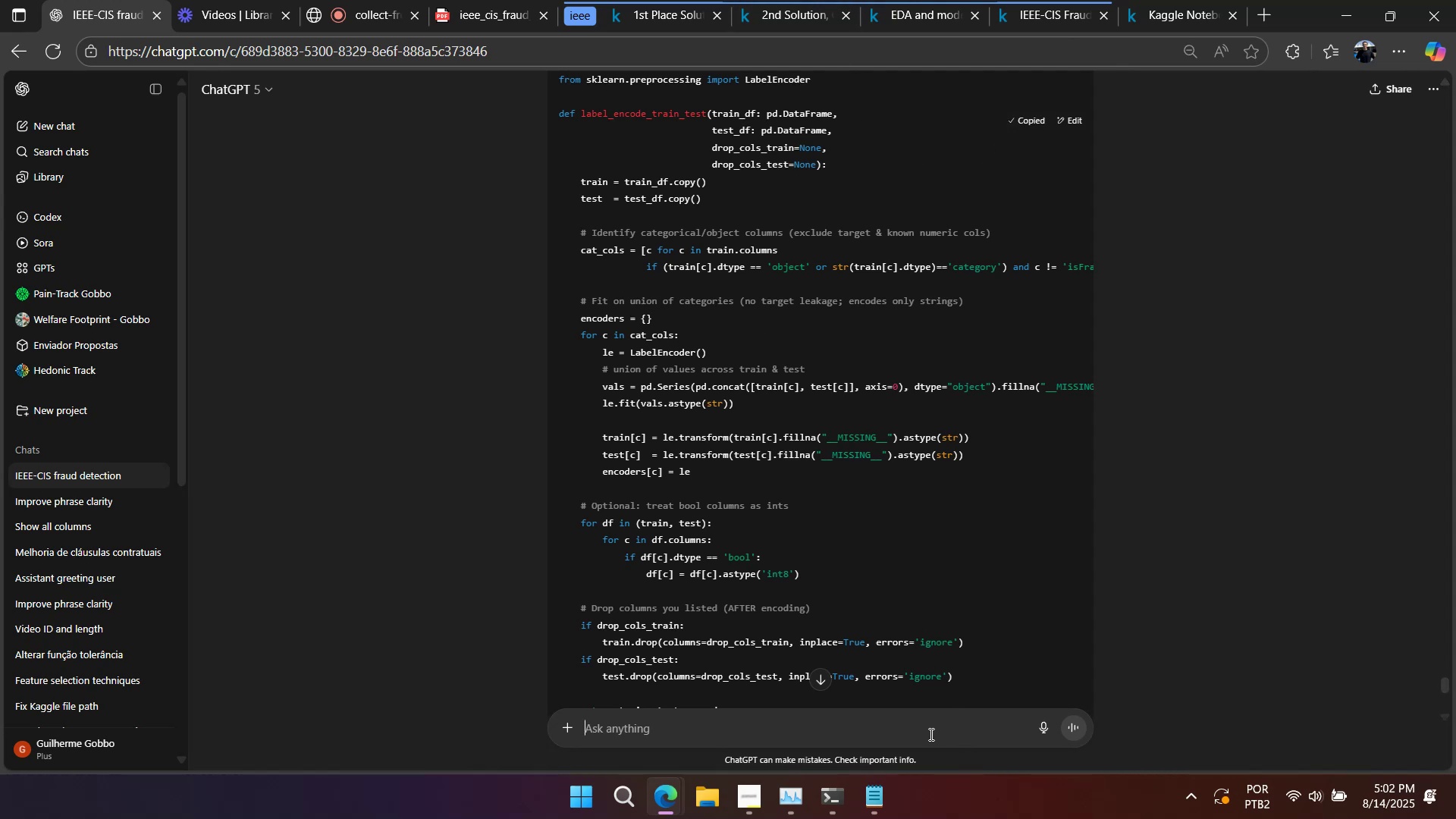 
key(Shift+Enter)
 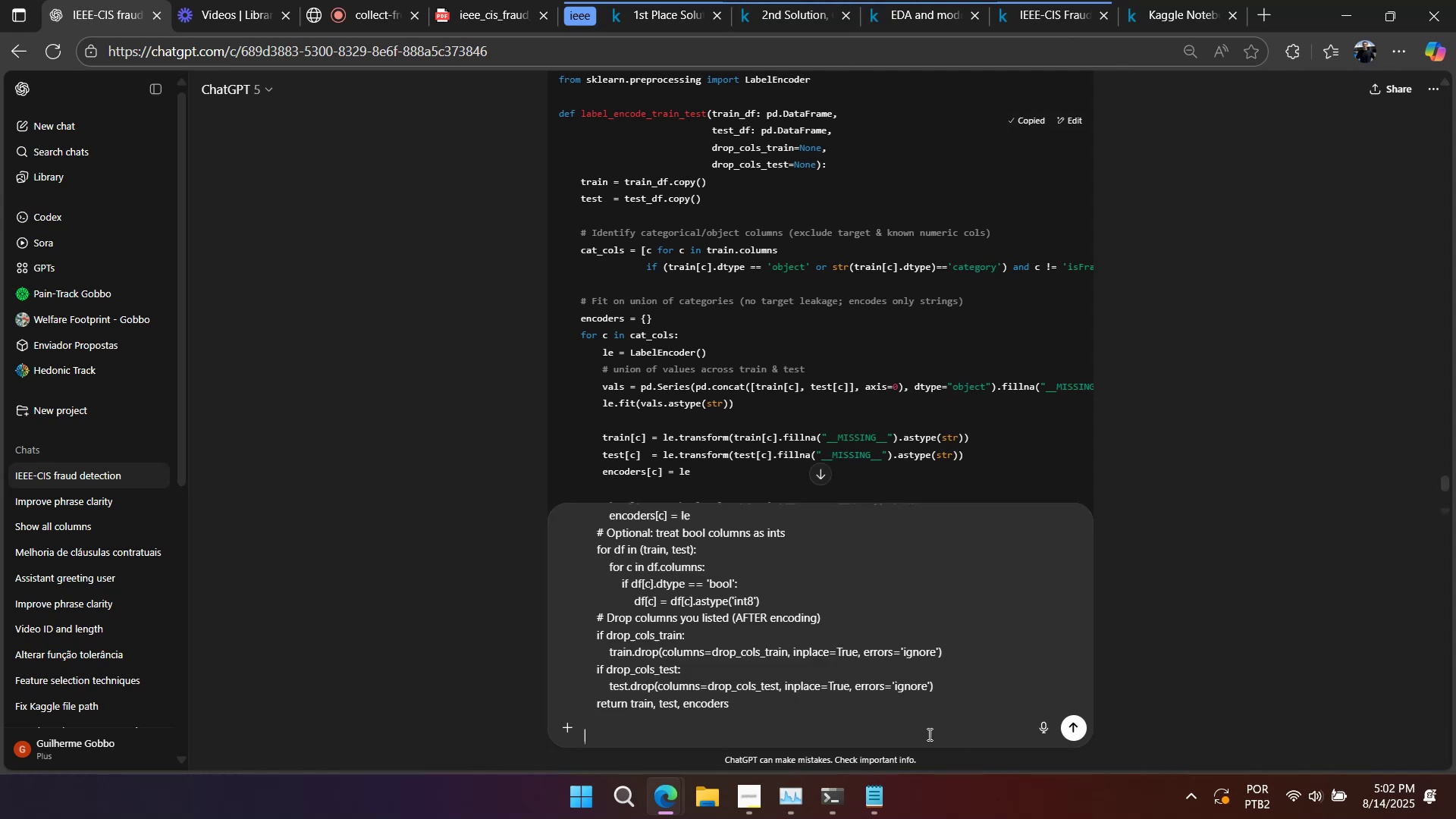 
key(Shift+Enter)
 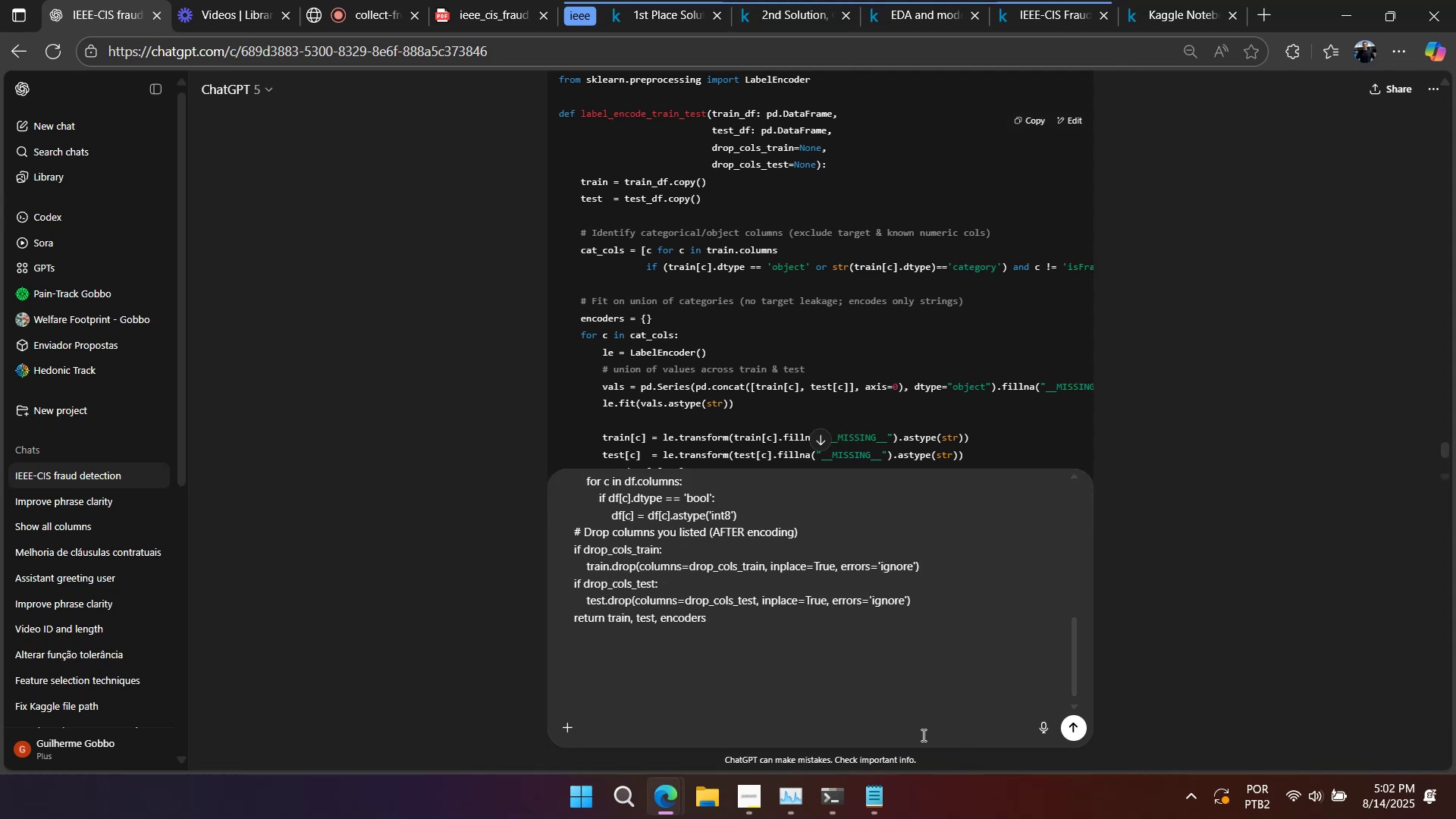 
type(here you fitting with both train and test. Actually this t)
key(Backspace)
type(leads to overfitting.)
key(Backspace)
type( le)
key(Backspace)
key(Backspace)
type(data leag)
key(Backspace)
type(kage, to)
key(Backspace)
key(Backspace)
type(you need to do with train at first and then just )
key(Backspace)
key(Backspace)
type(t ta)
key(Backspace)
type(rasf)
key(Backspace)
key(Backspace)
type(nform with test)
 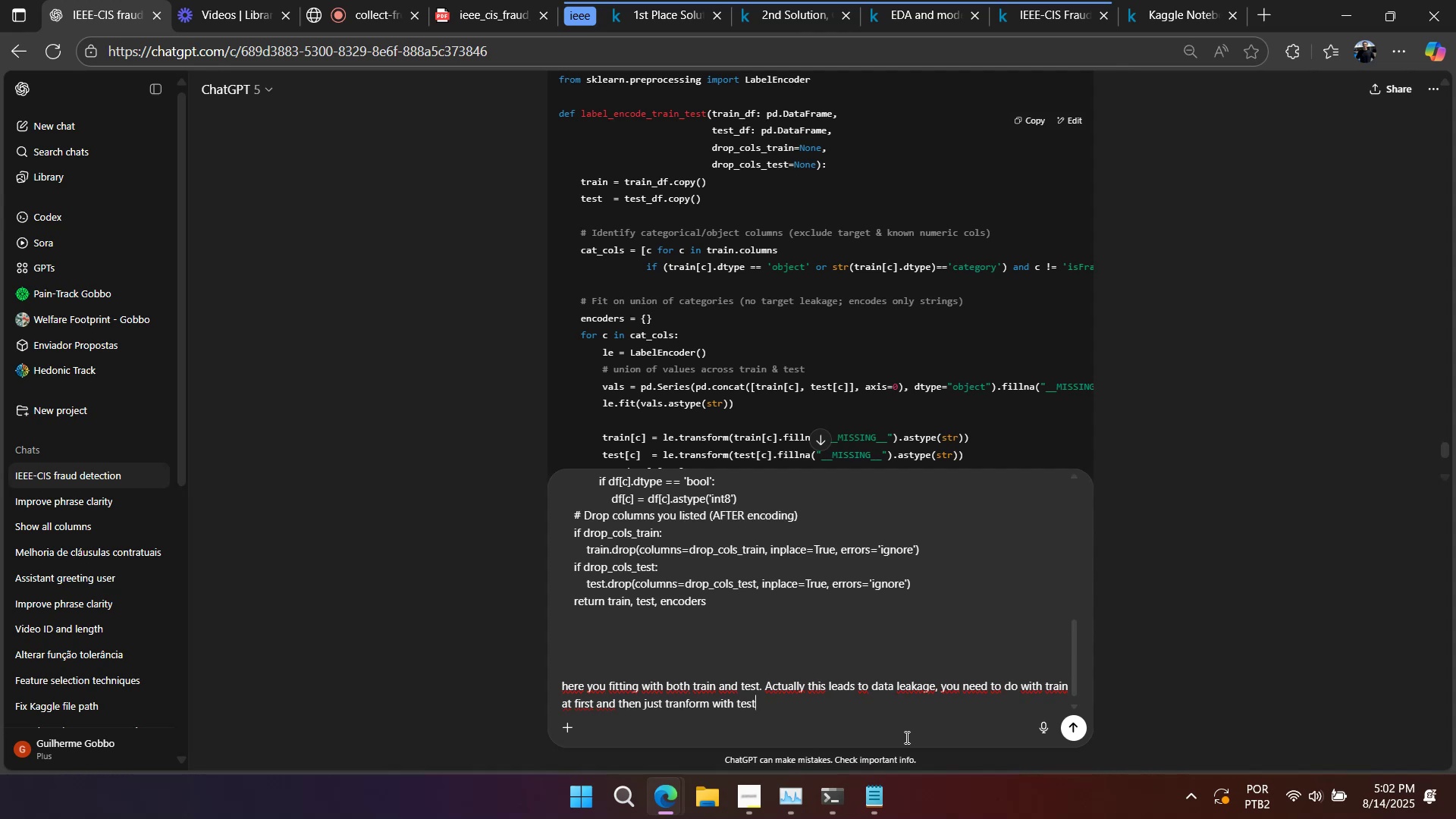 
key(Enter)
 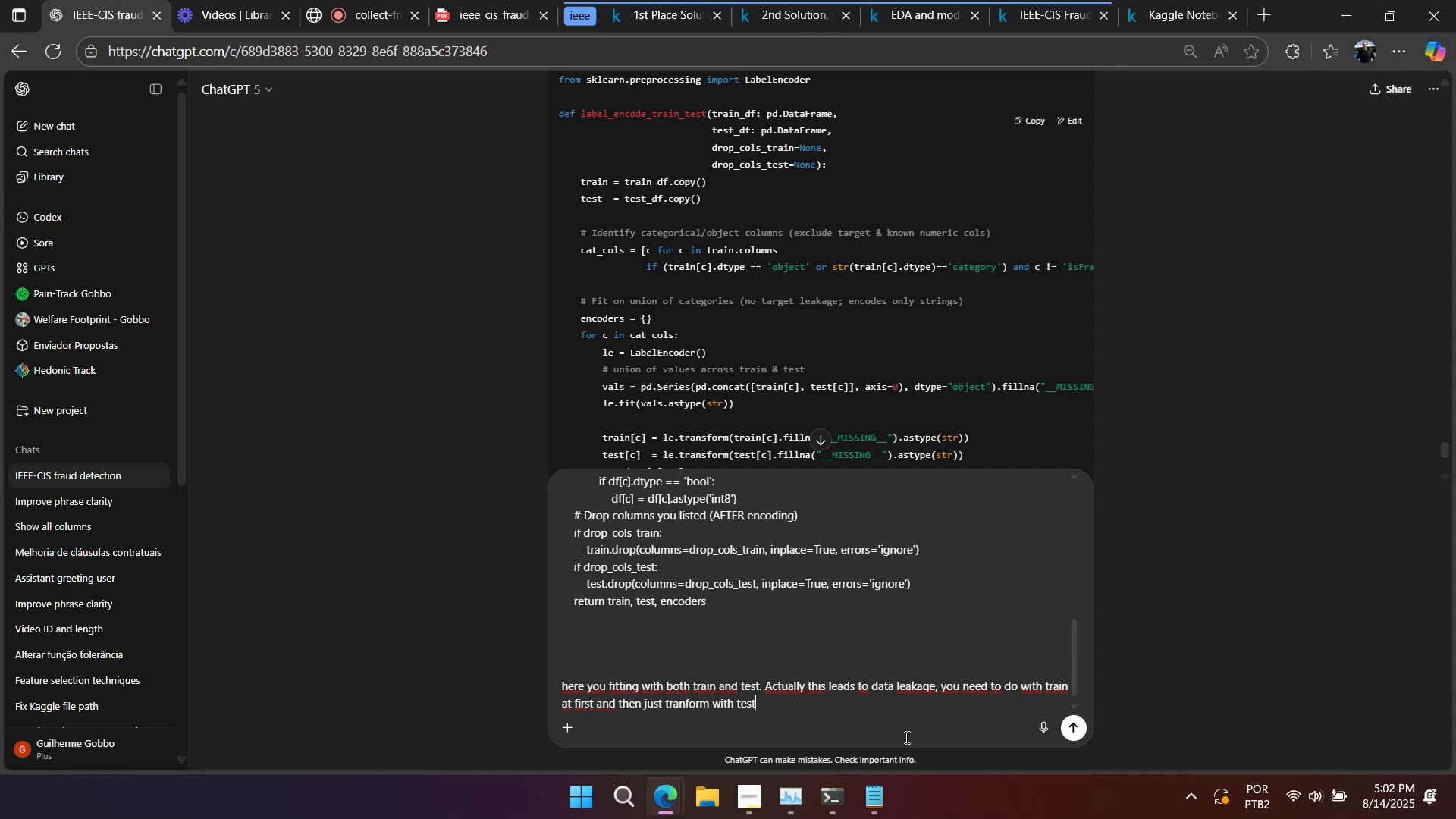 
key(Alt+Tab)
 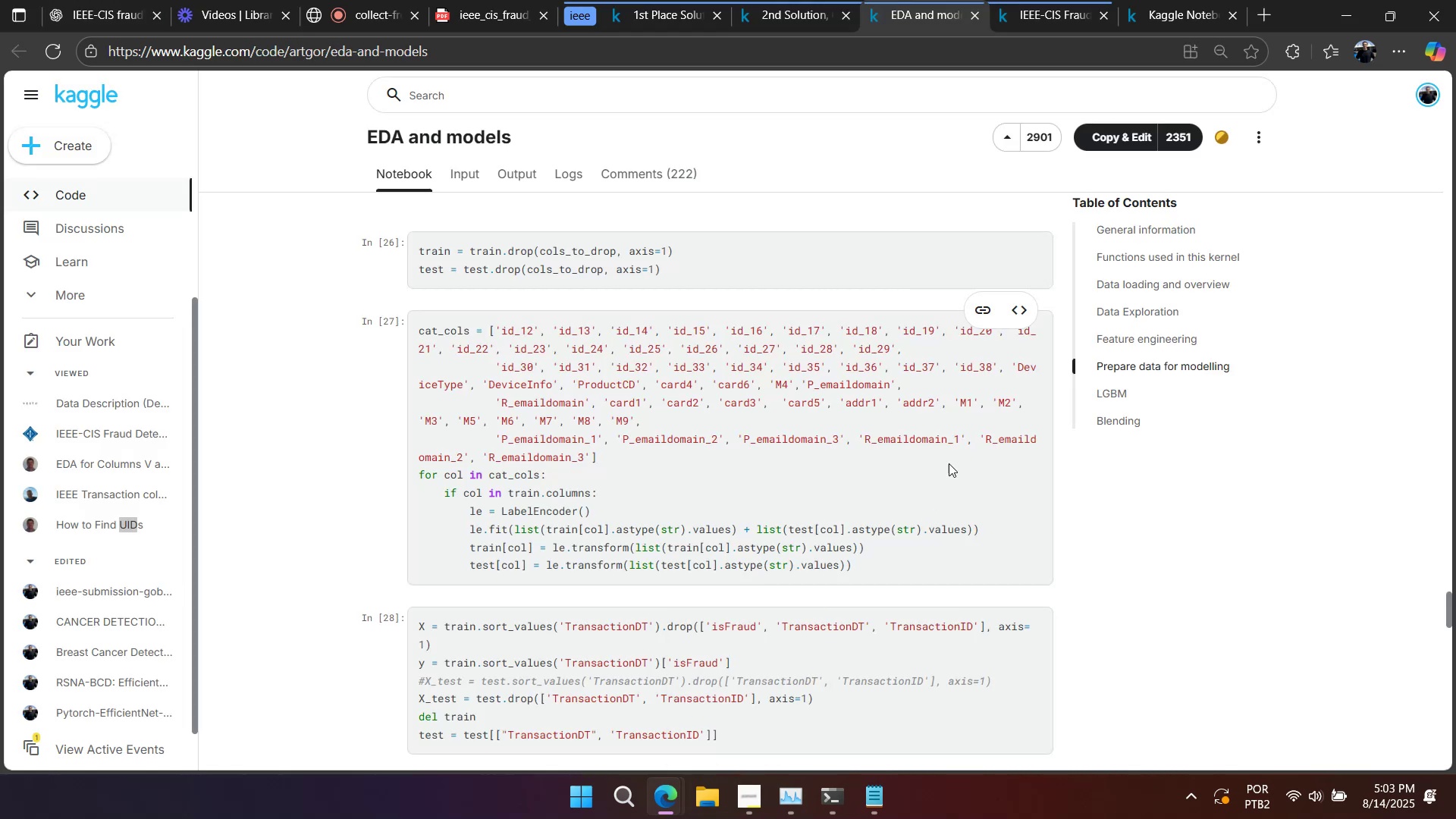 
wait(6.95)
 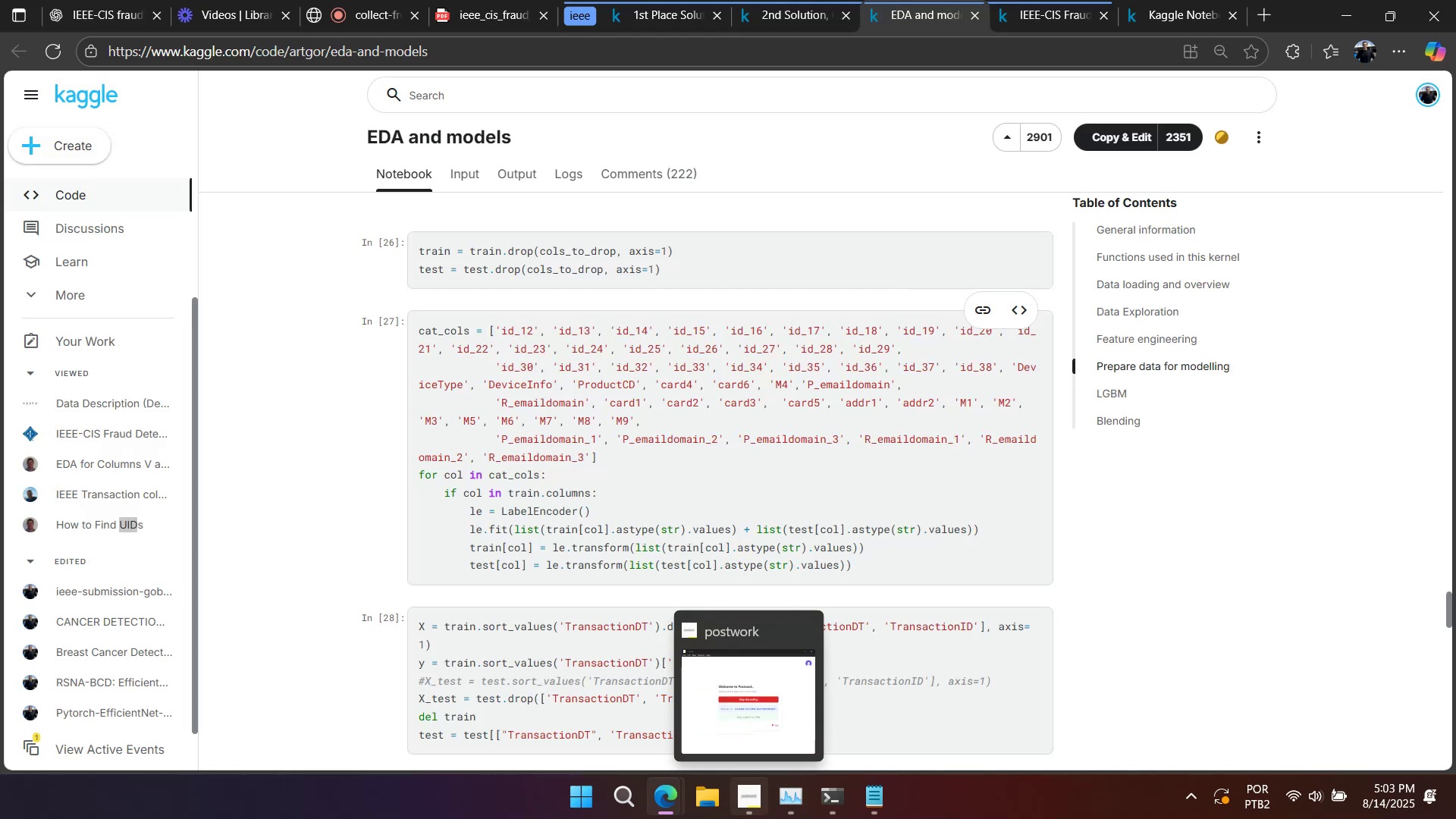 
left_click([1150, 5])
 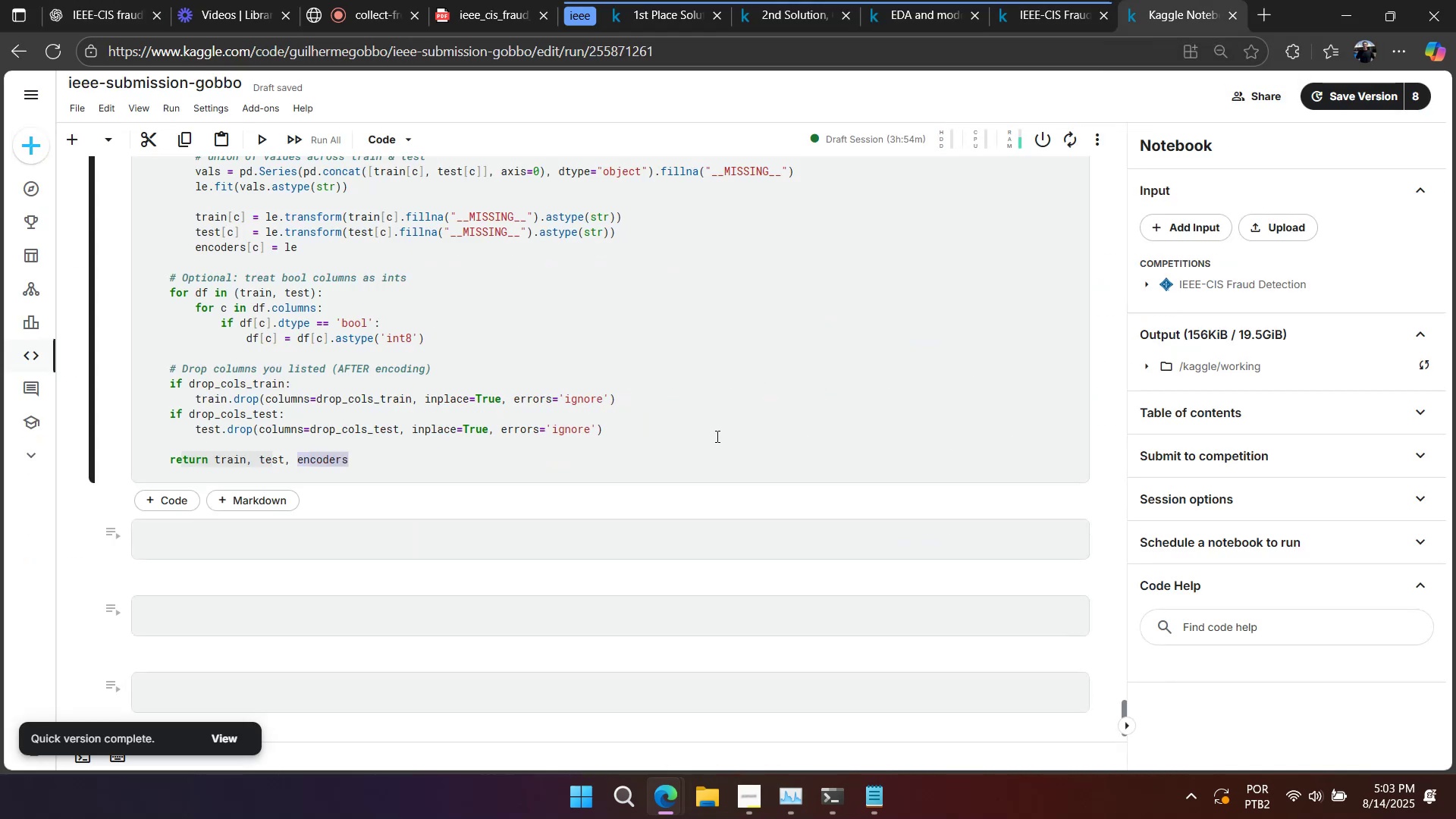 
scroll: coordinate [698, 483], scroll_direction: up, amount: 4.0
 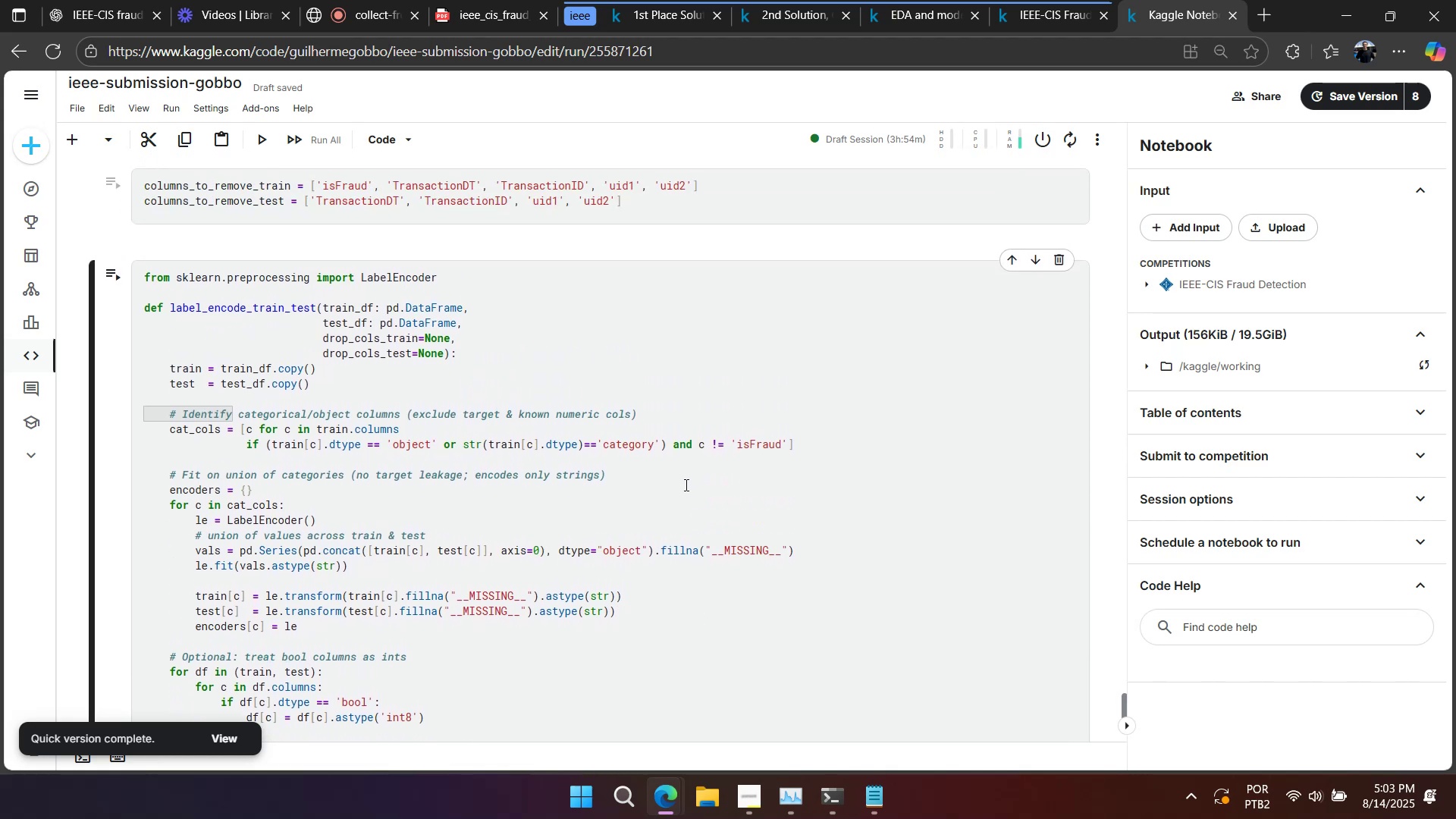 
scroll: coordinate [685, 485], scroll_direction: down, amount: 1.0
 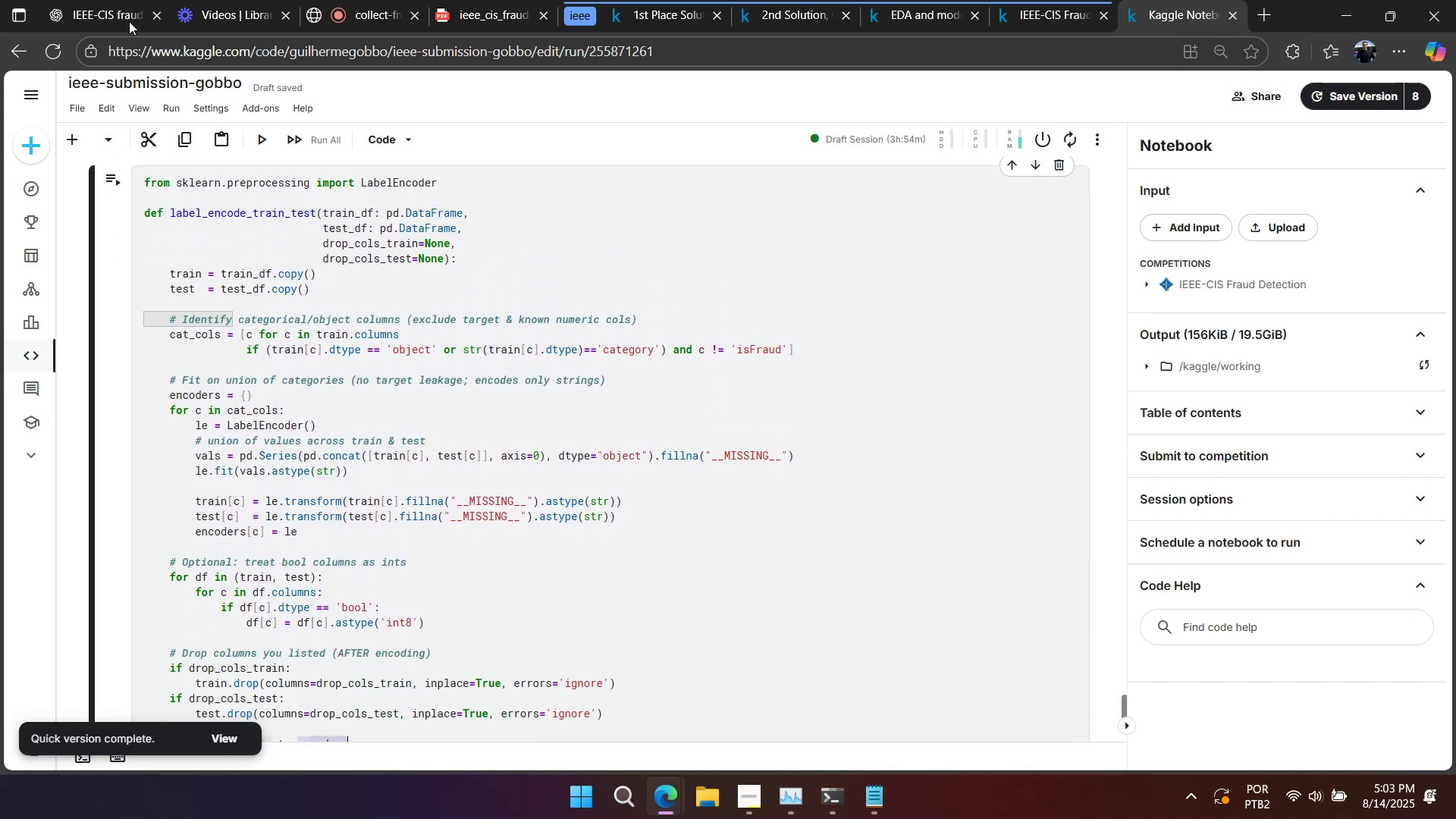 
left_click([115, 10])
 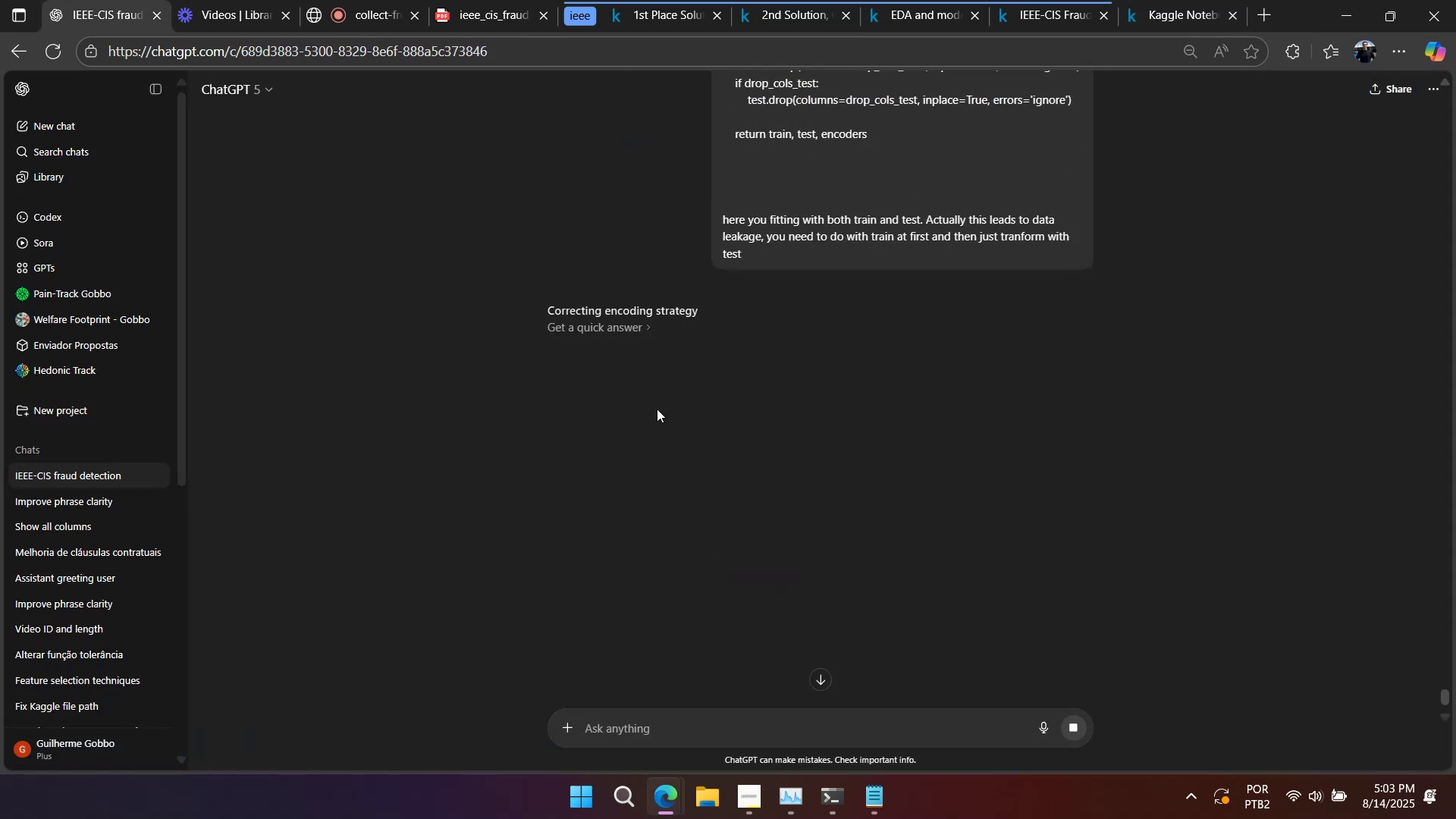 
scroll: coordinate [667, 438], scroll_direction: up, amount: 4.0
 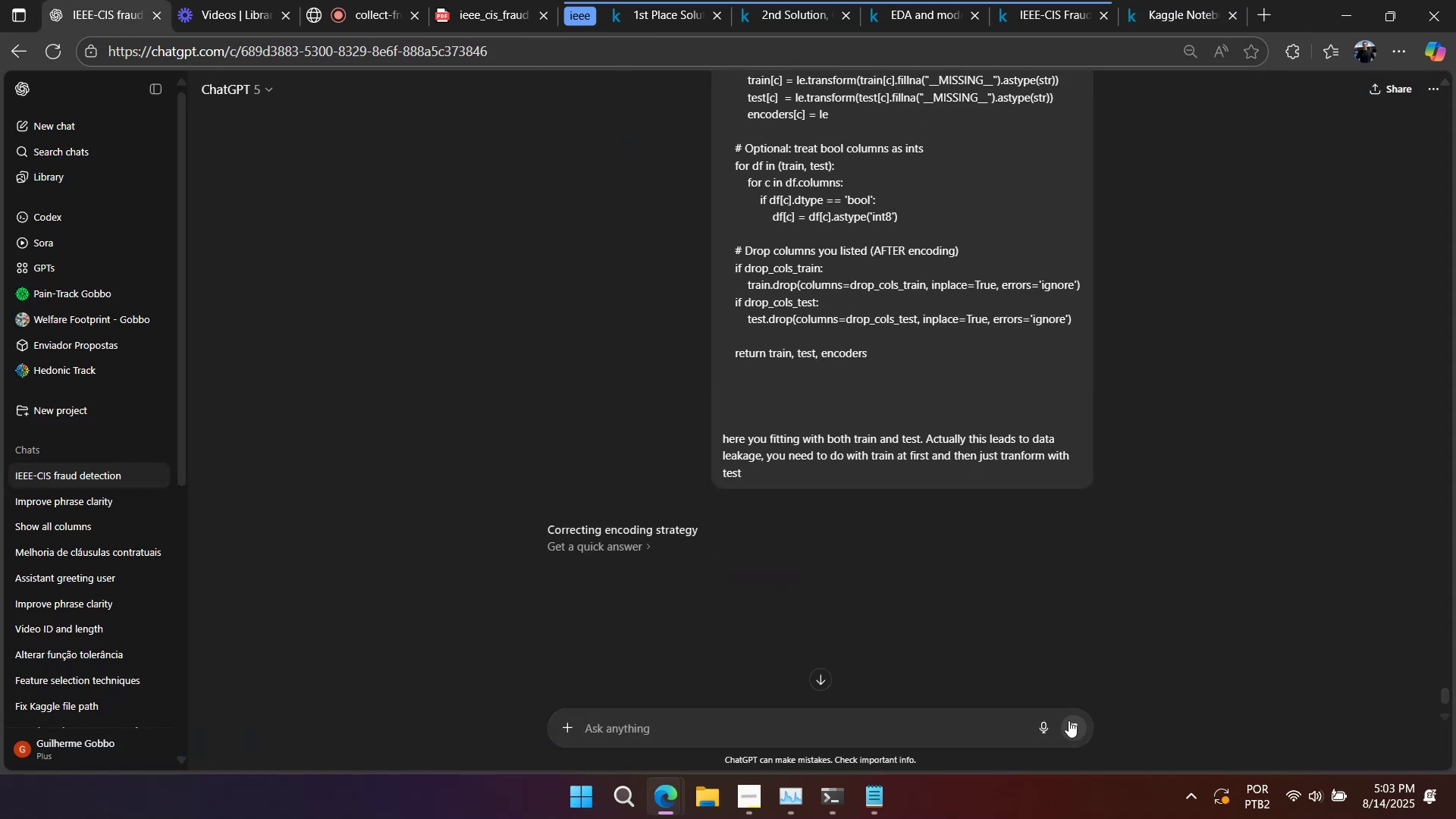 
left_click([1081, 722])
 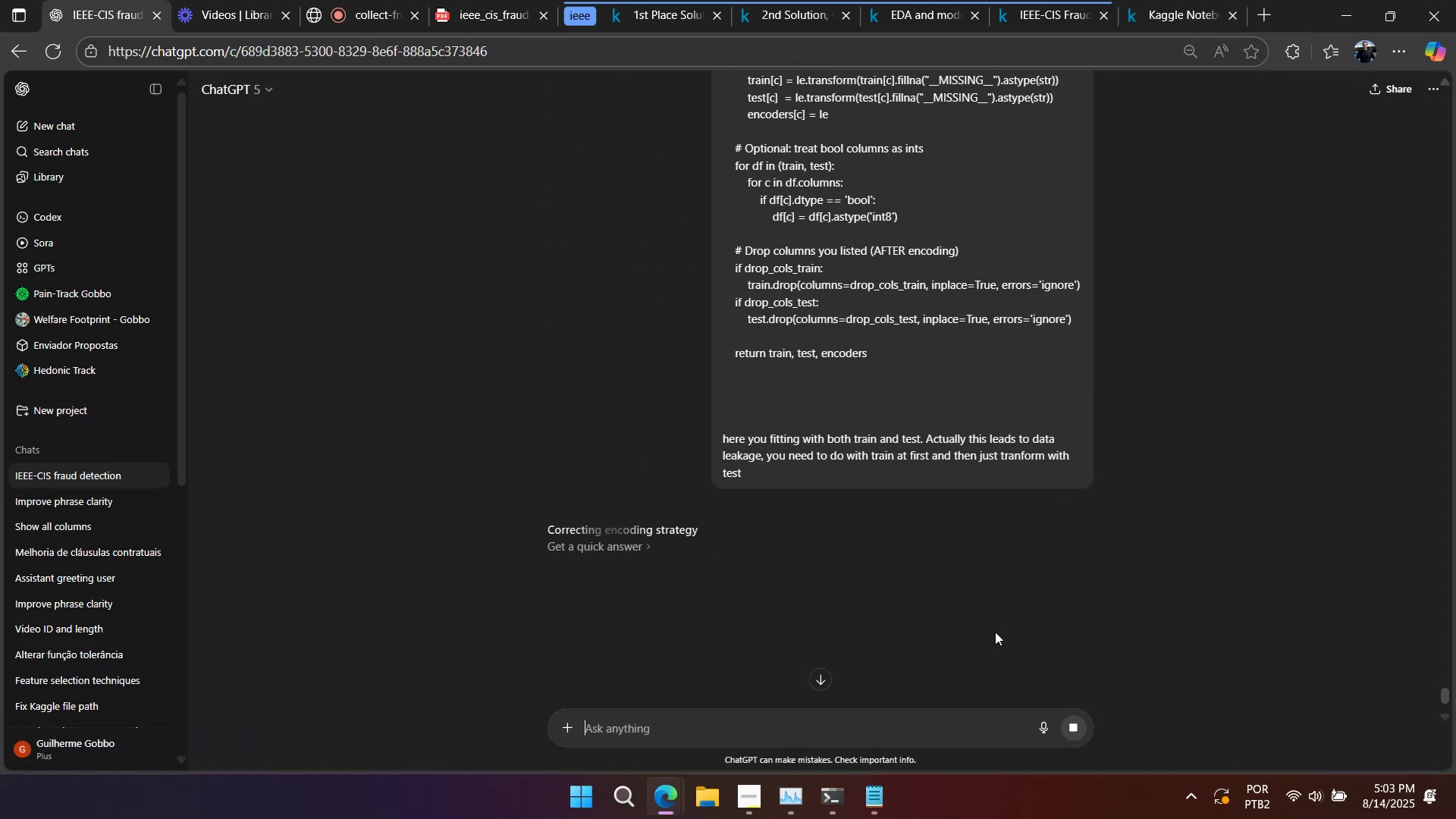 
scroll: coordinate [986, 630], scroll_direction: up, amount: 15.0
 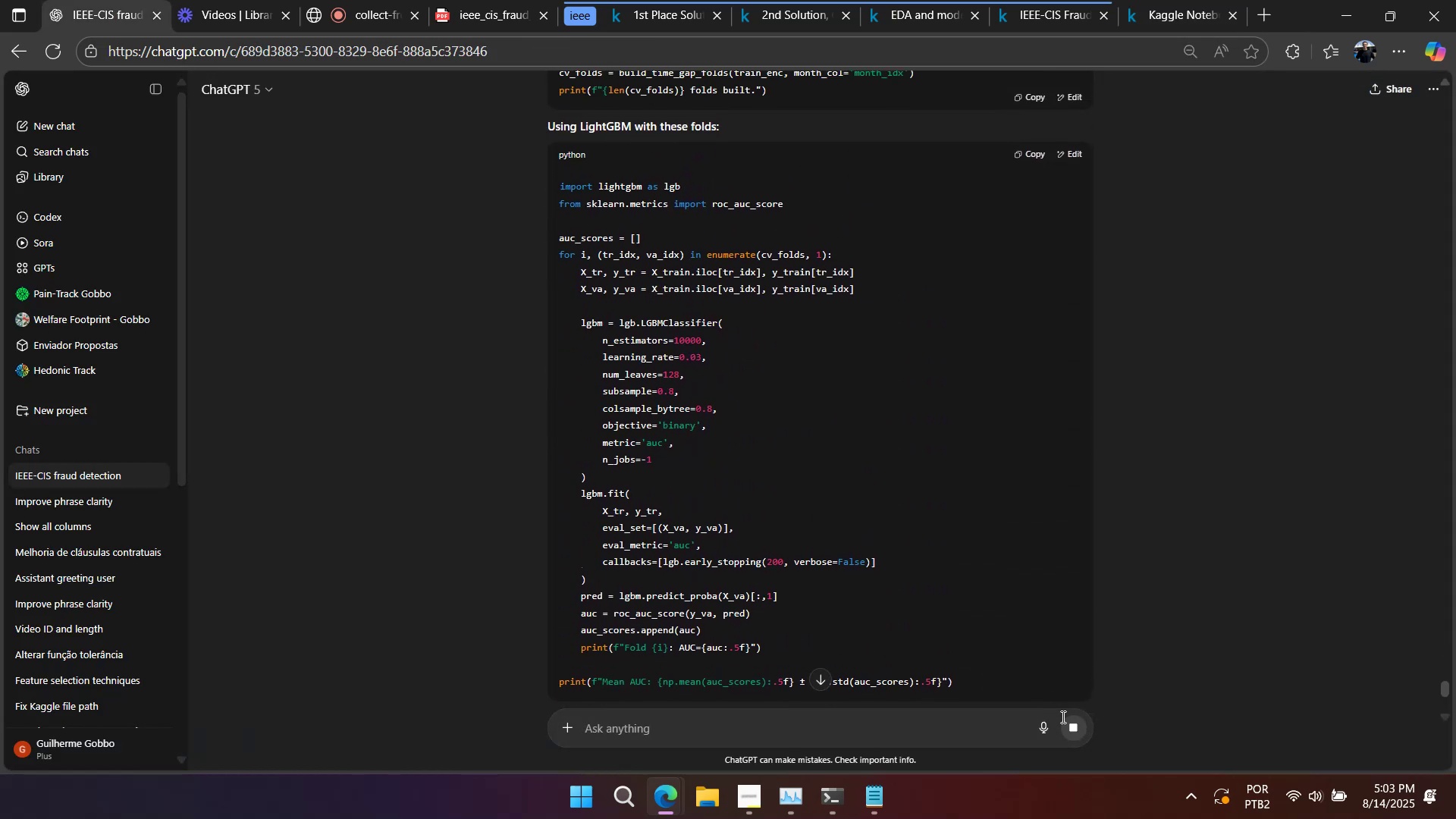 
left_click([1076, 726])
 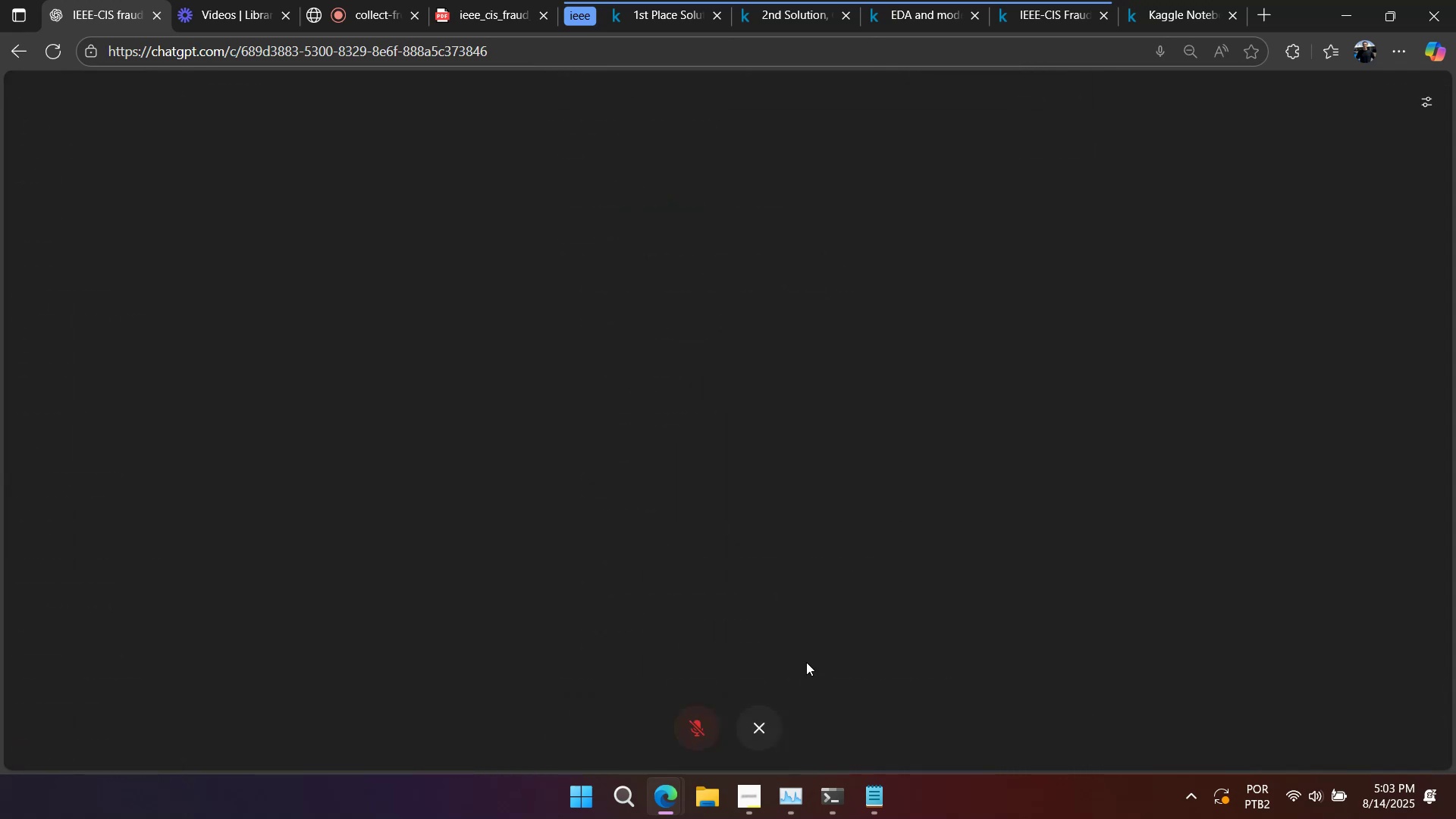 
left_click([751, 719])
 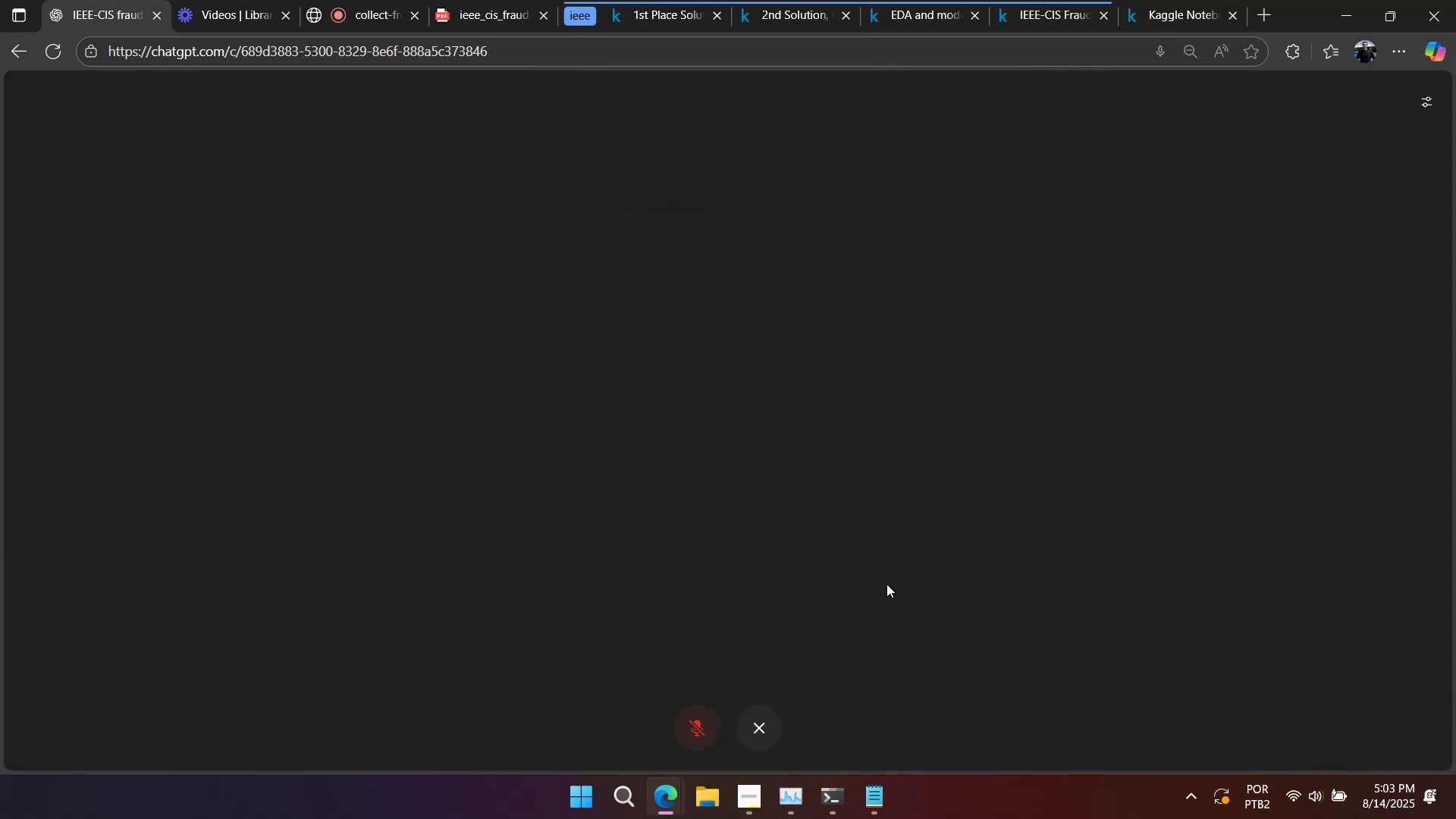 
left_click([763, 717])
 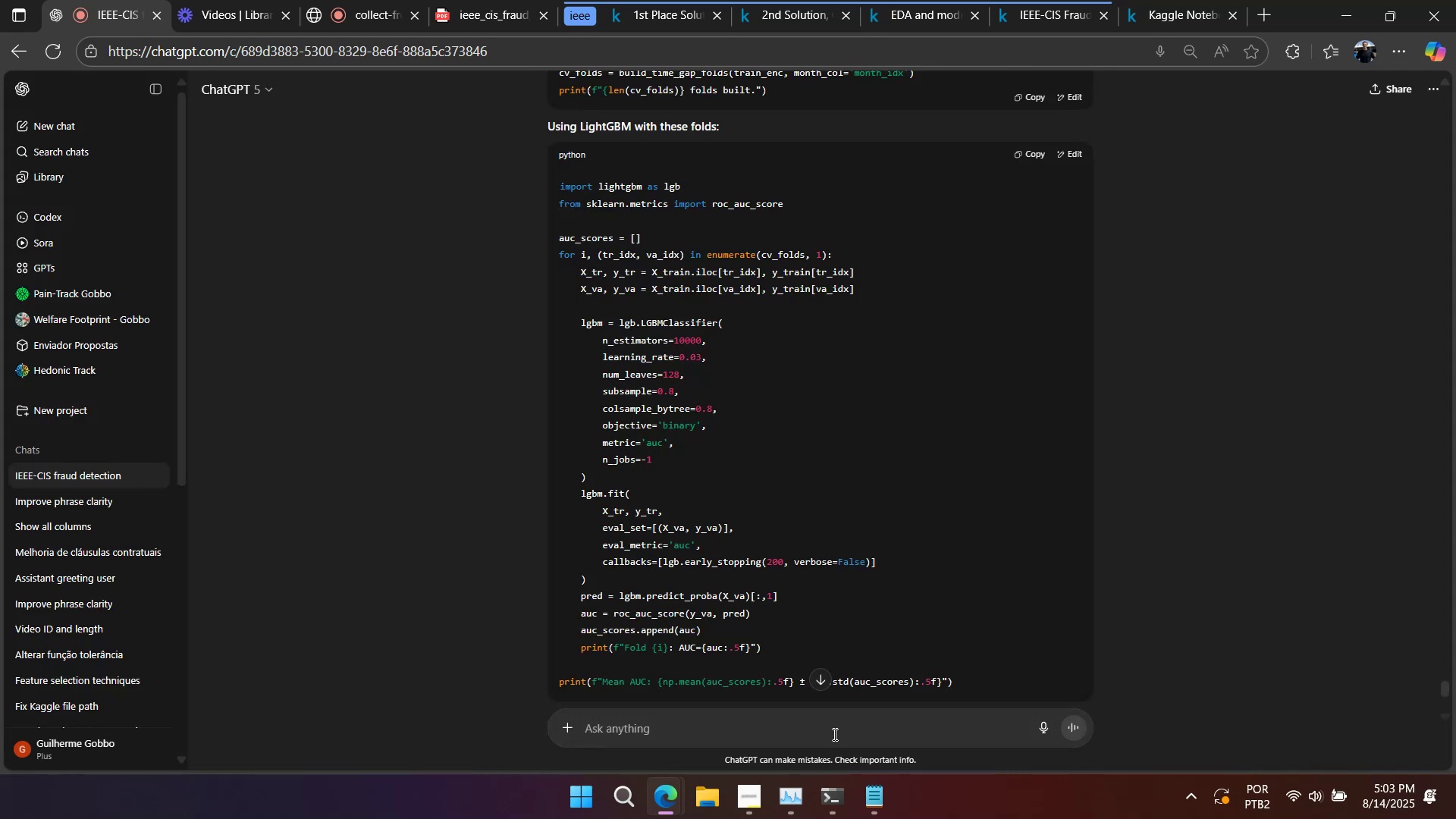 
scroll: coordinate [918, 474], scroll_direction: down, amount: 20.0
 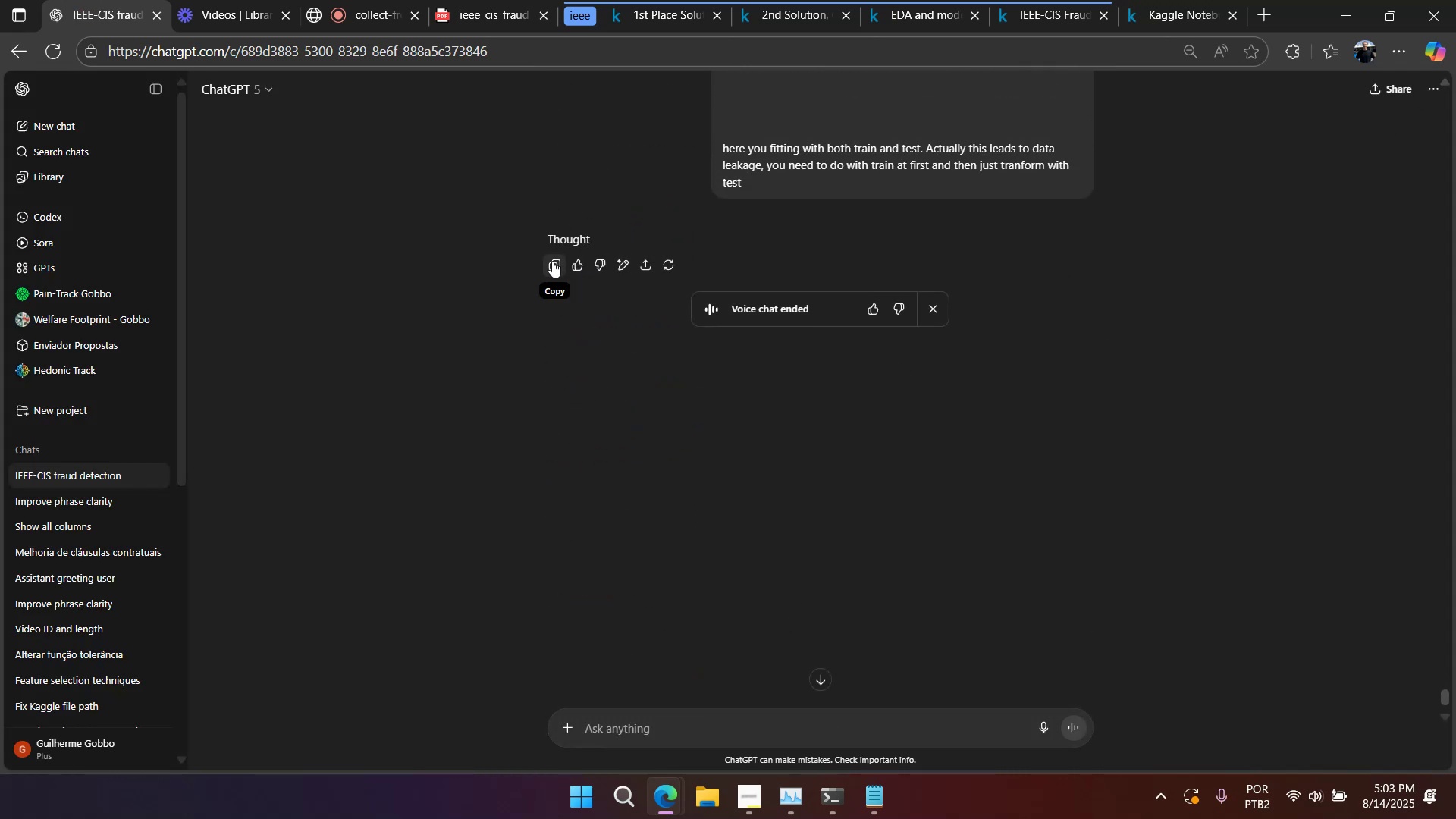 
left_click([614, 258])
 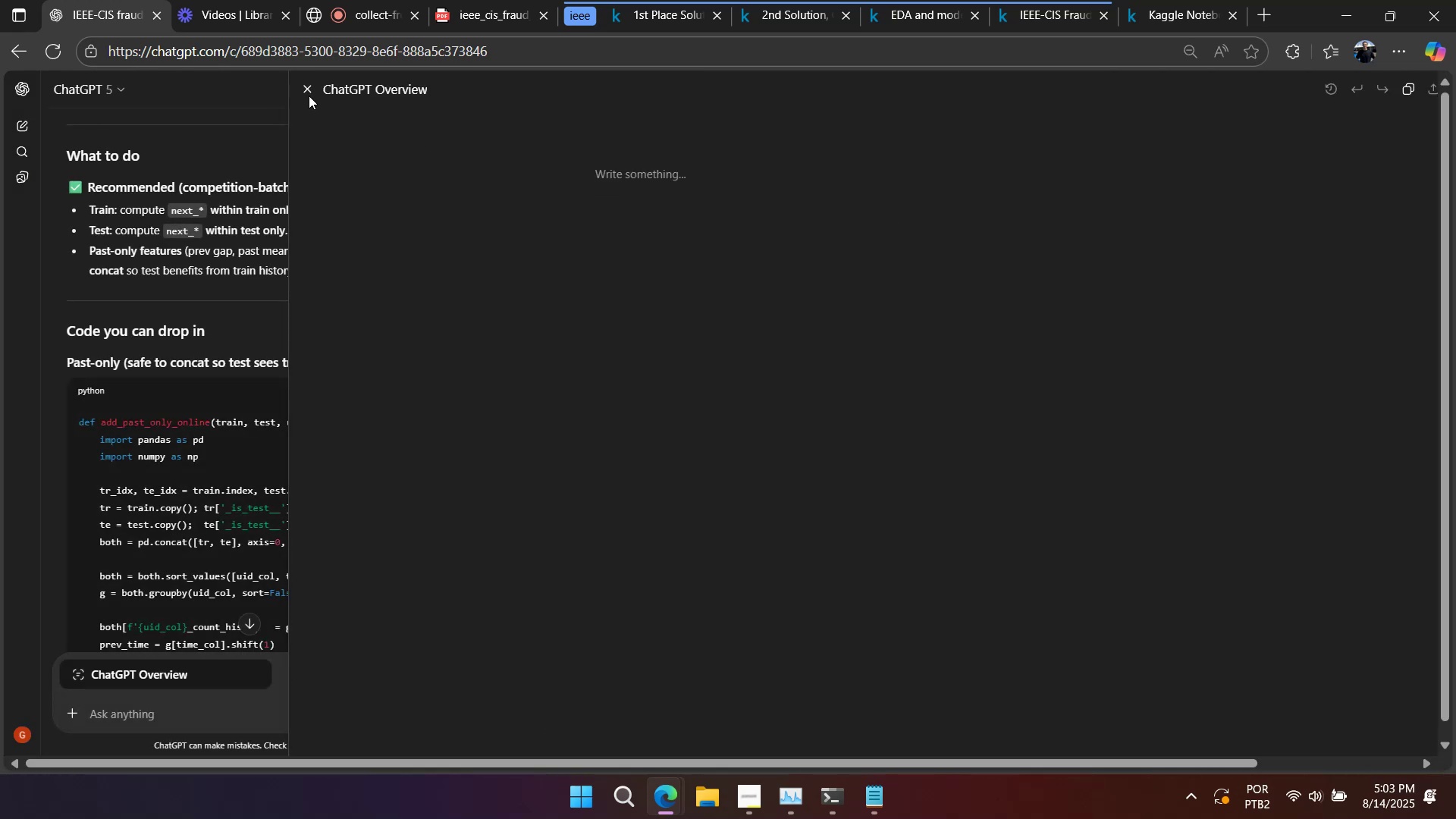 
left_click([309, 89])
 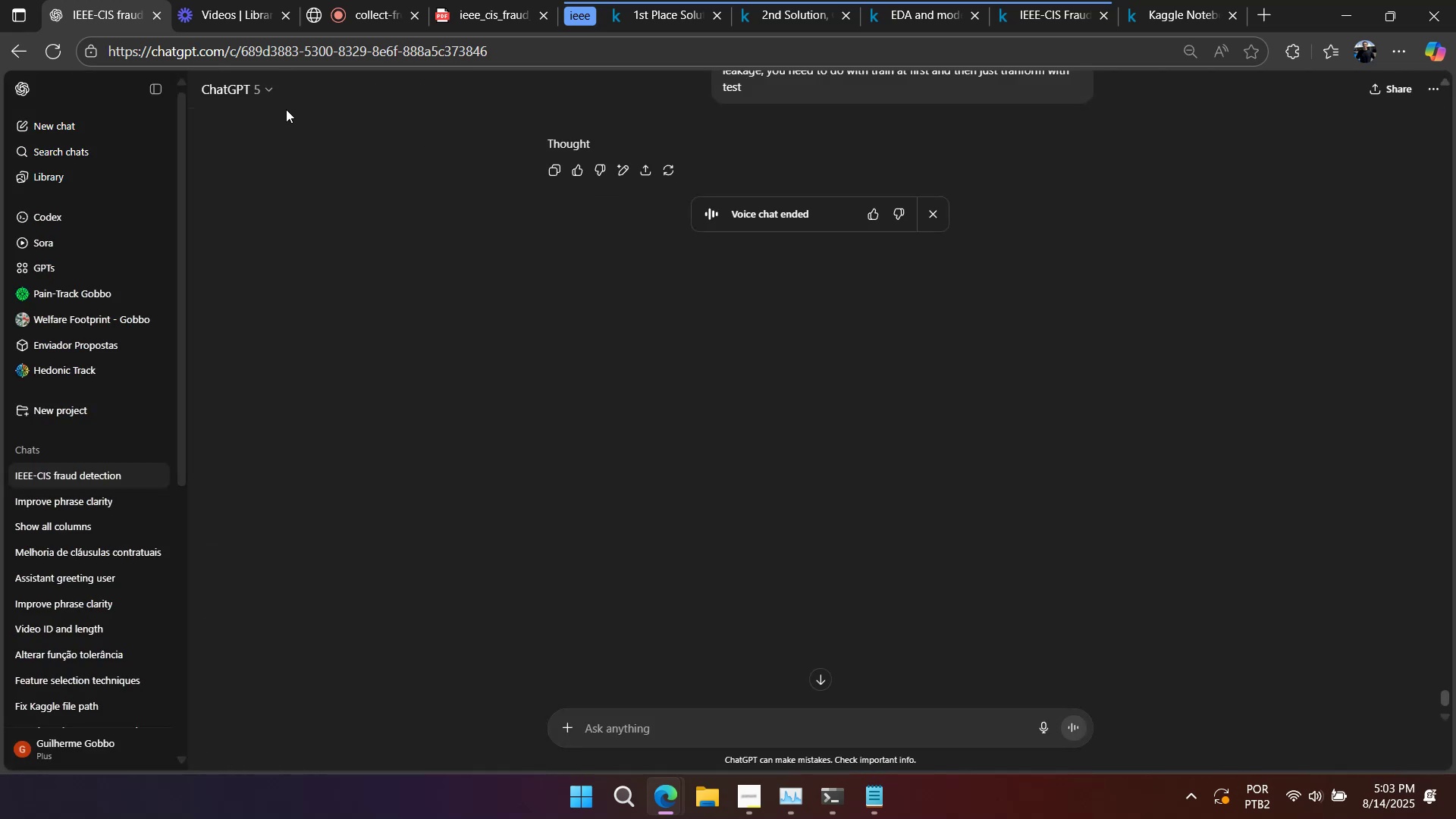 
scroll: coordinate [889, 357], scroll_direction: up, amount: 2.0
 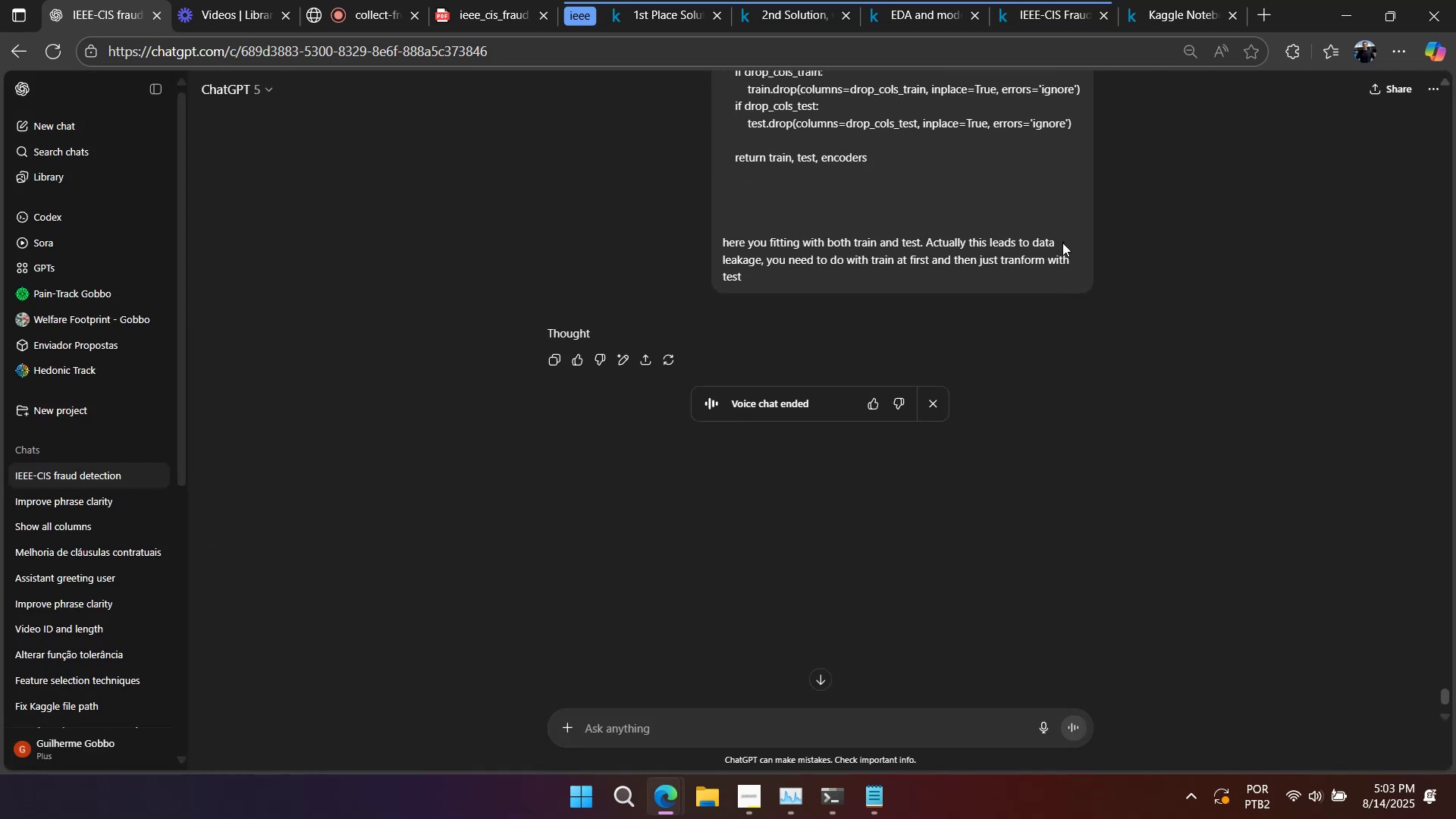 
left_click([1055, 263])
 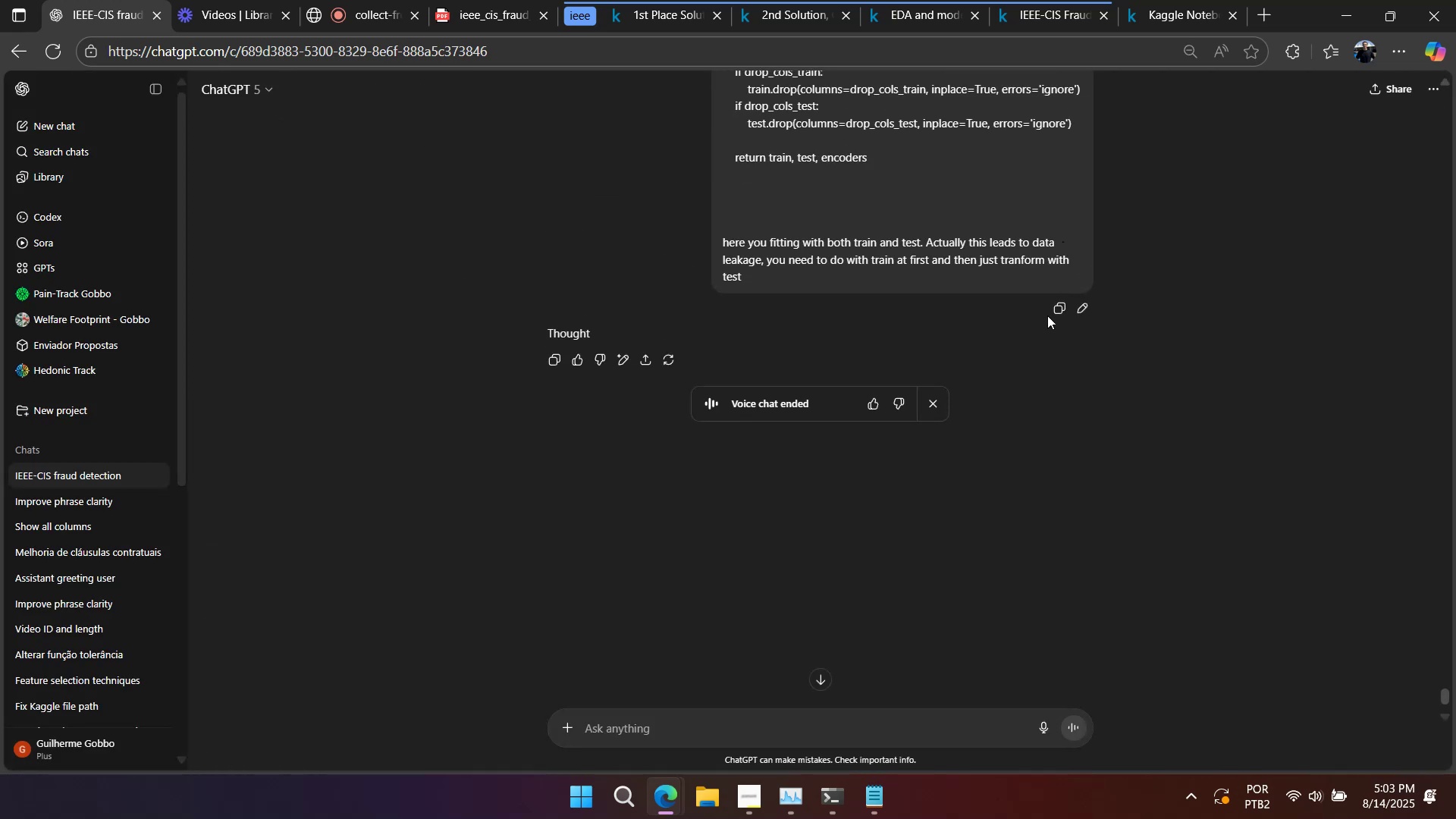 
scroll: coordinate [1039, 352], scroll_direction: up, amount: 3.0
 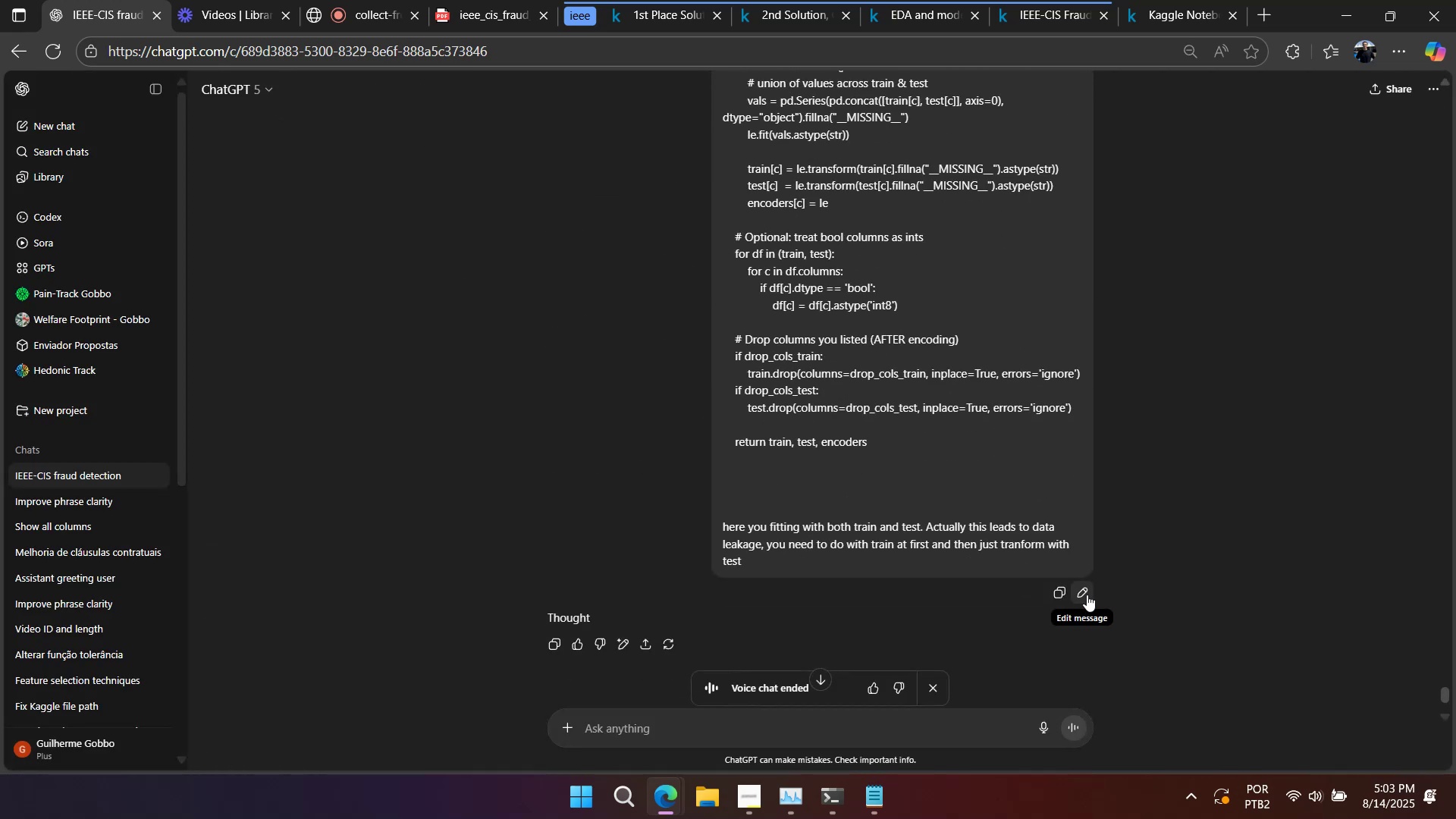 
left_click([1086, 592])
 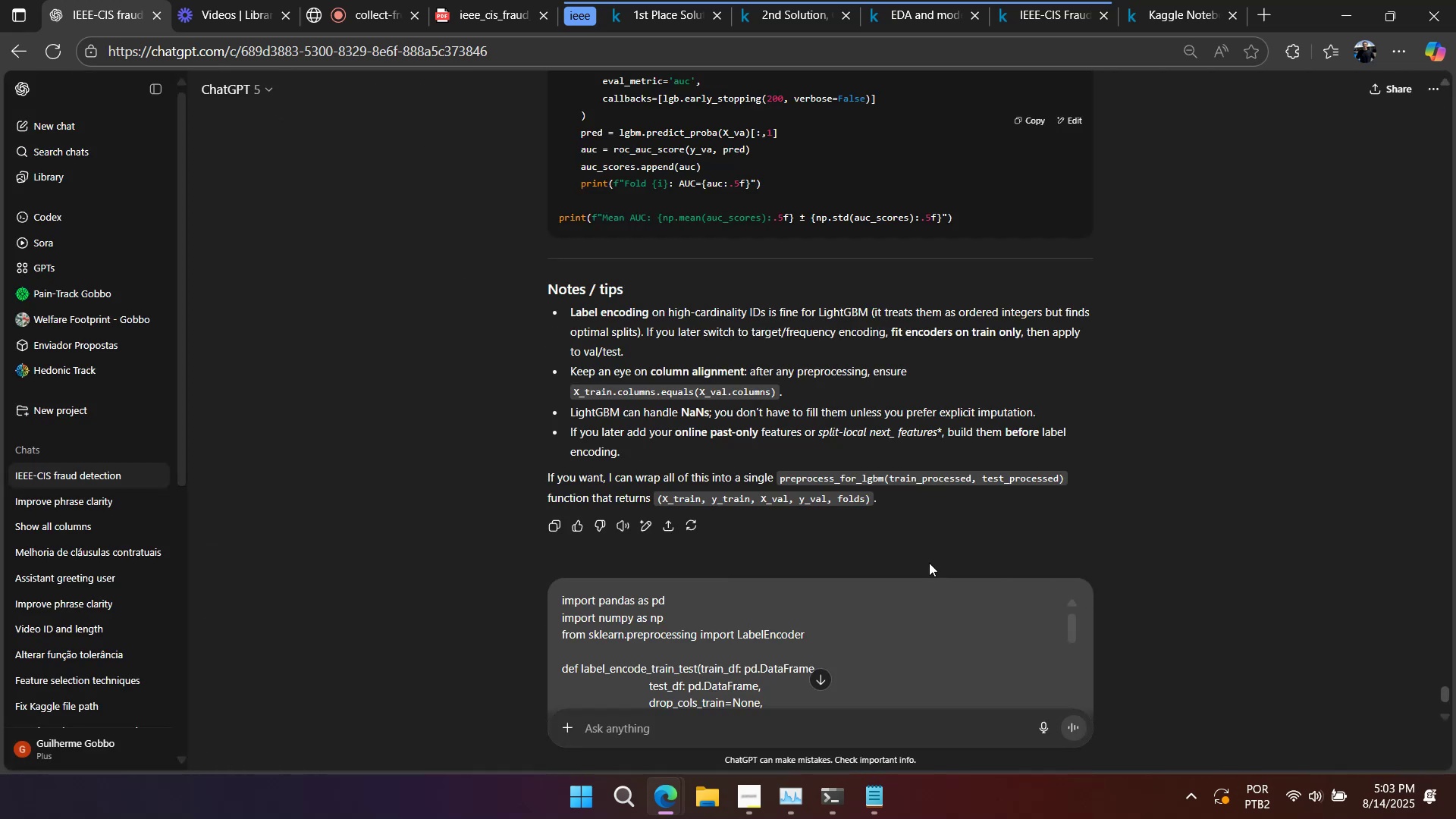 
scroll: coordinate [813, 591], scroll_direction: down, amount: 6.0
 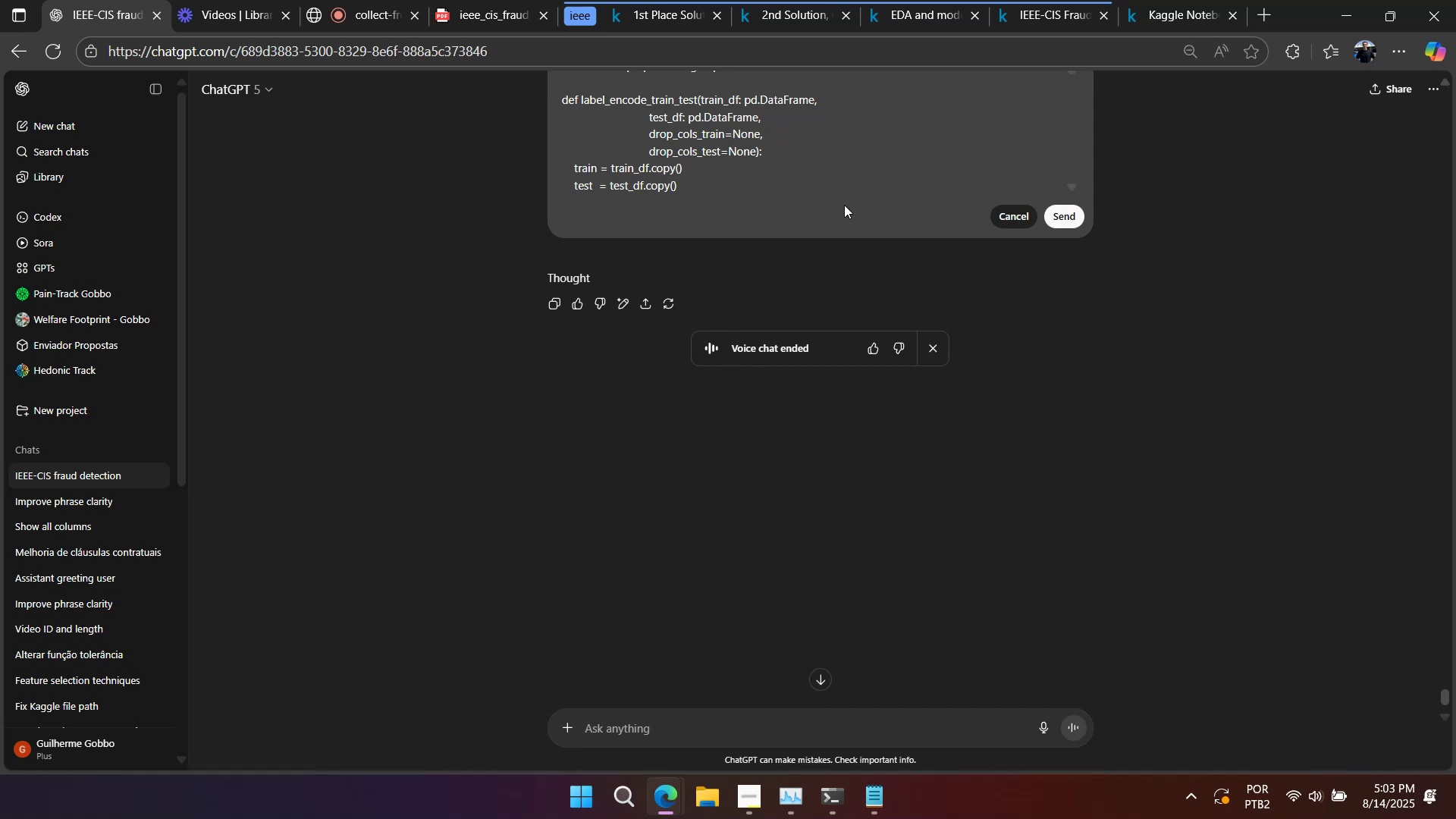 
scroll: coordinate [953, 215], scroll_direction: up, amount: 2.0
 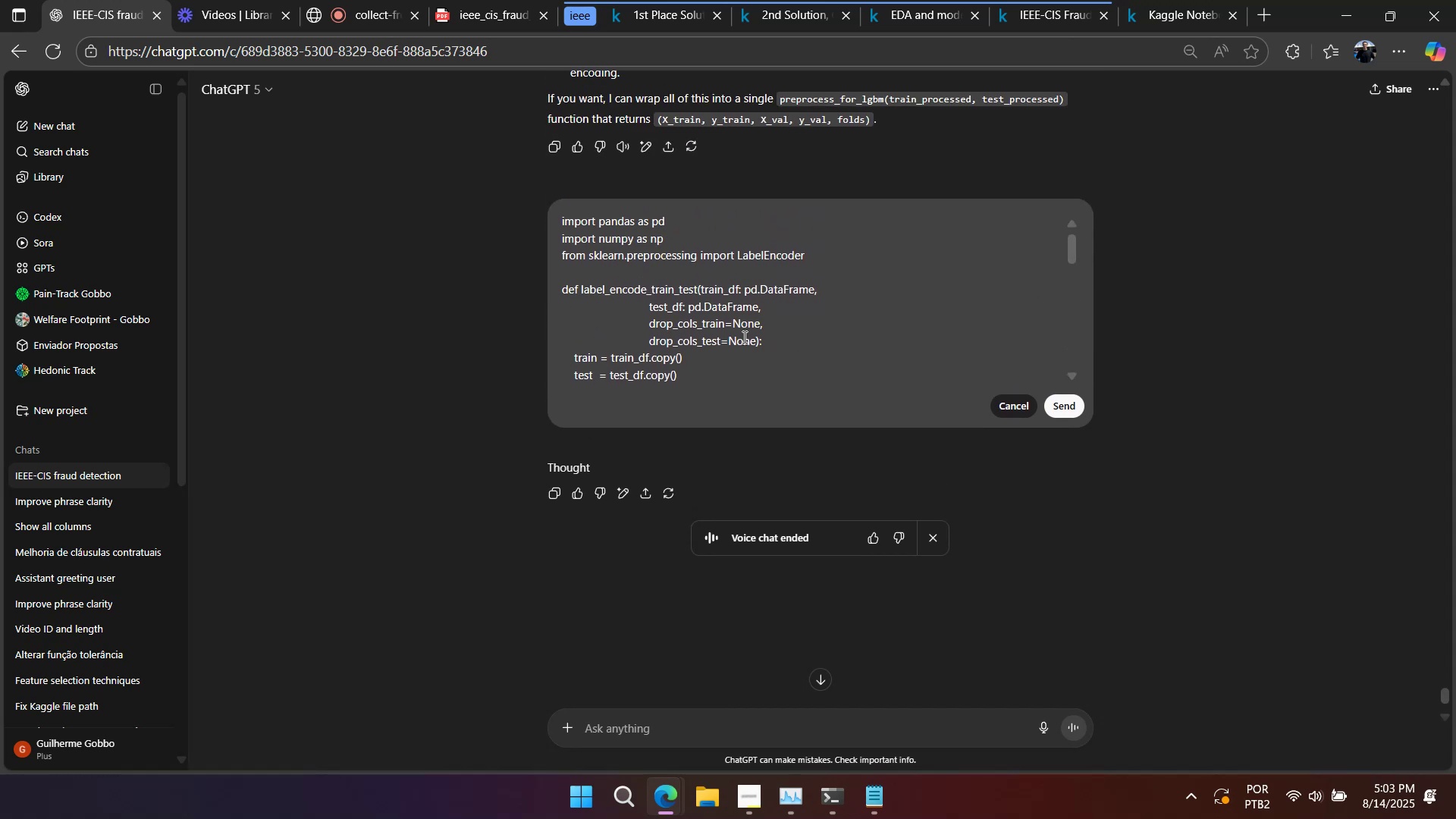 
left_click([743, 337])
 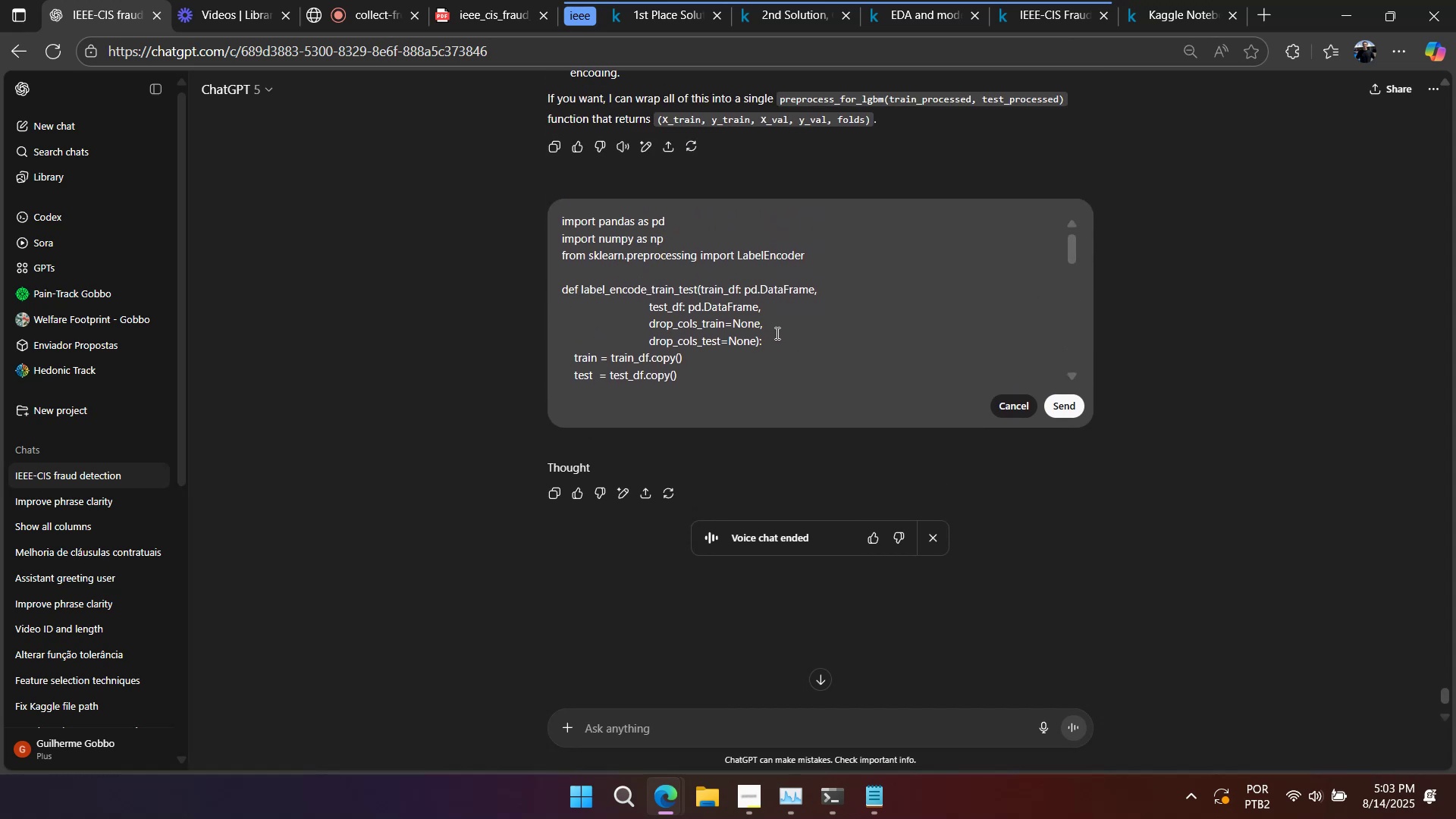 
key(Control+A)
 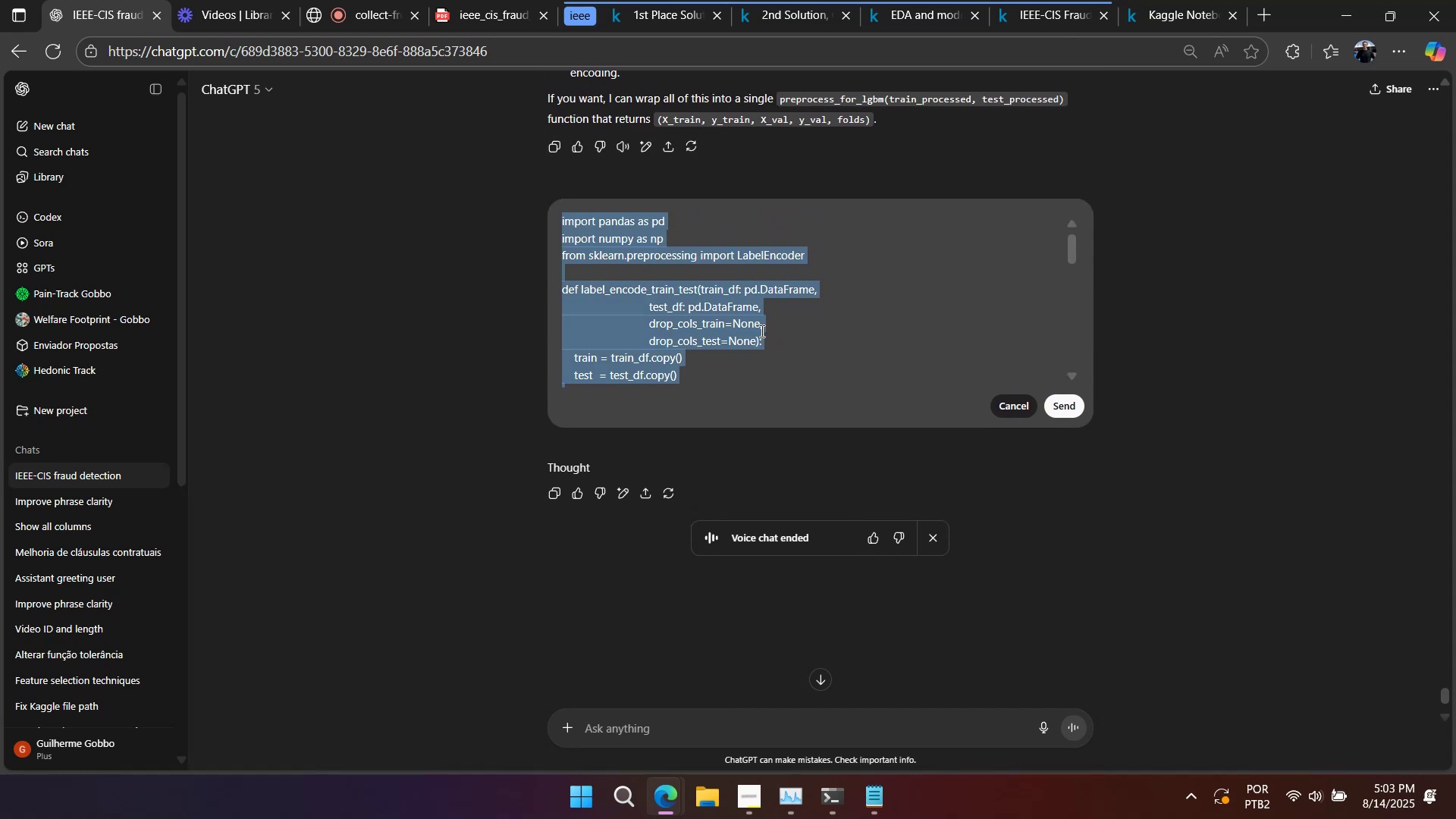 
key(Backspace)
 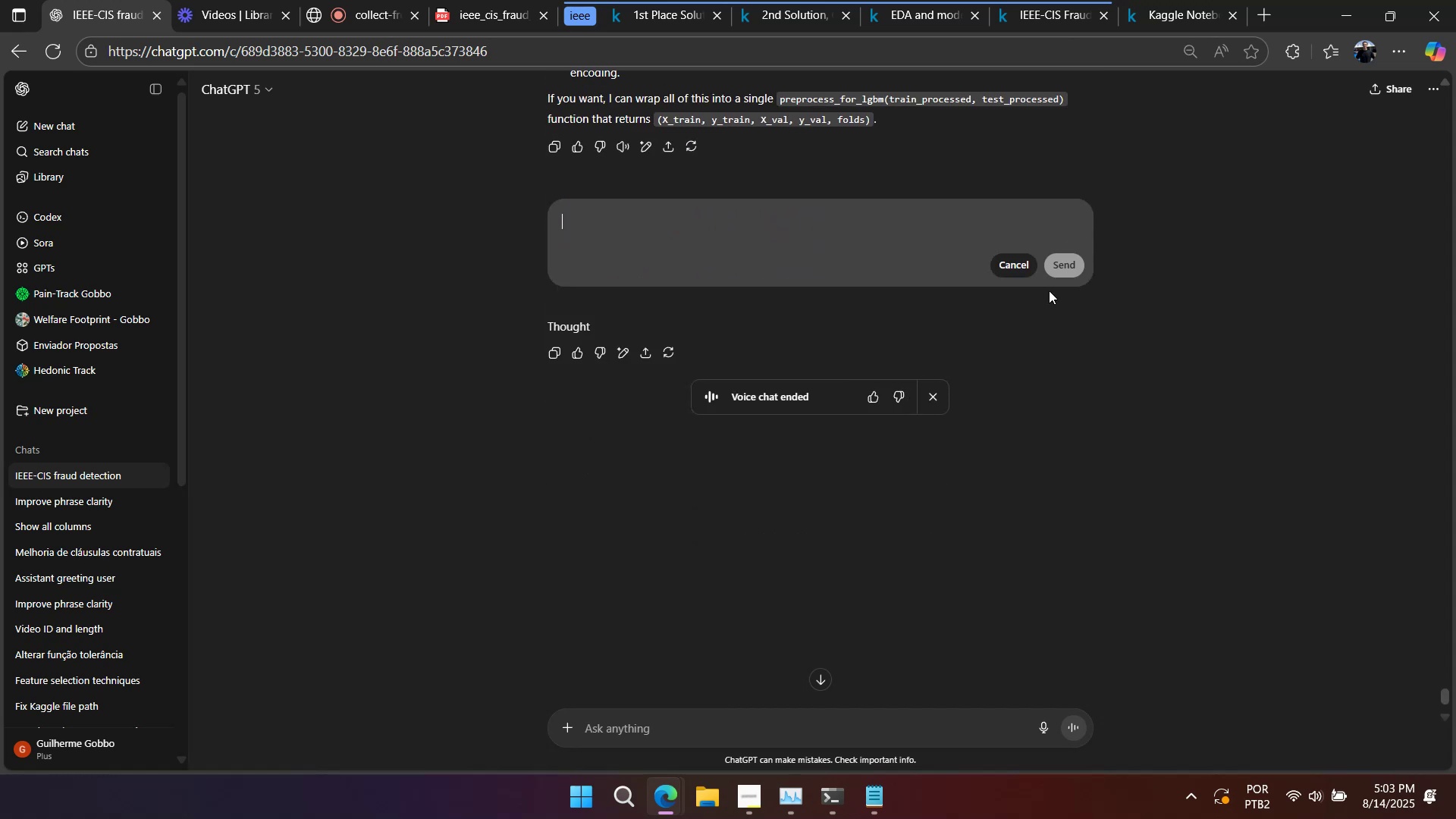 
left_click([1059, 266])
 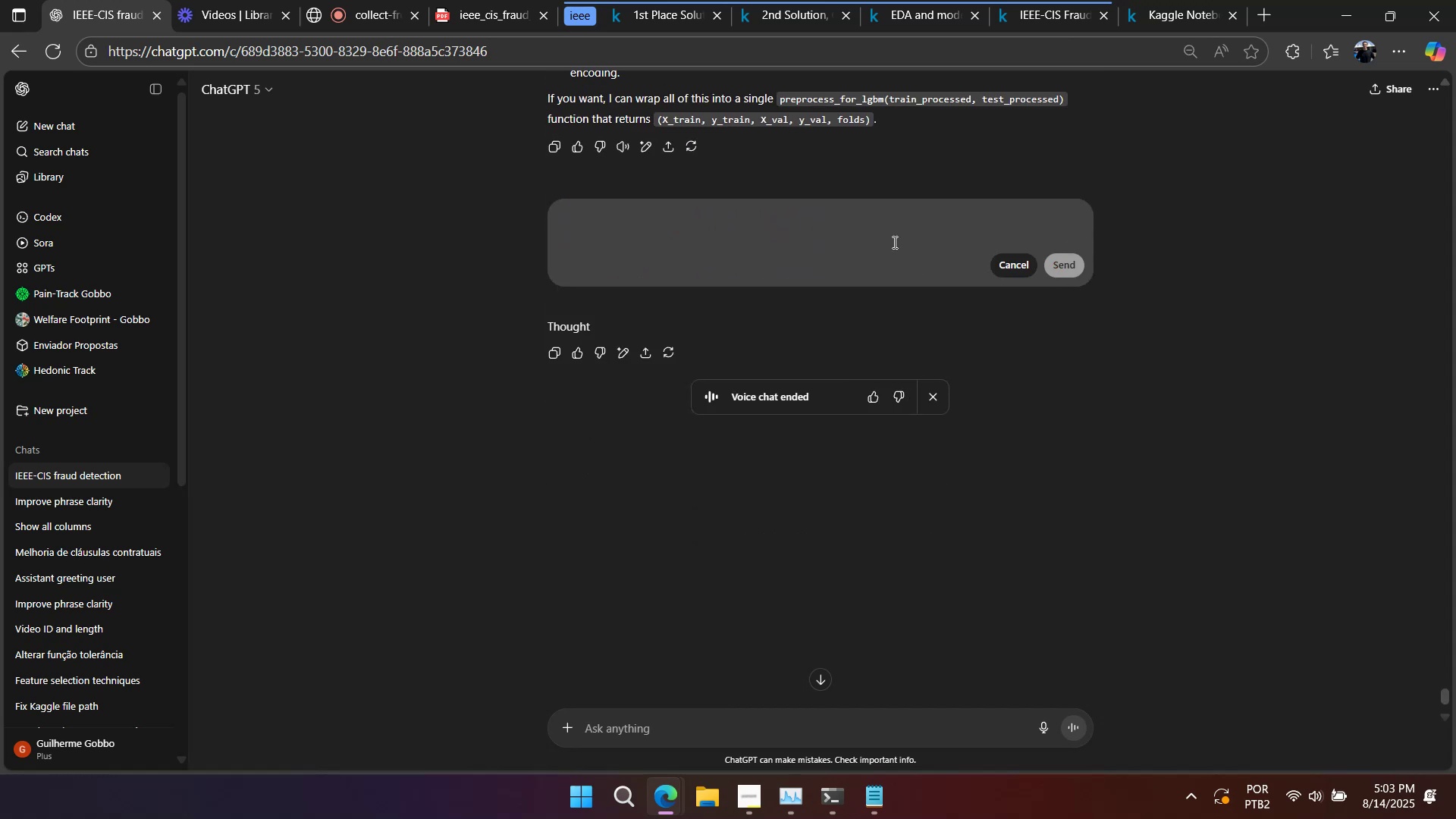 
left_click([896, 228])
 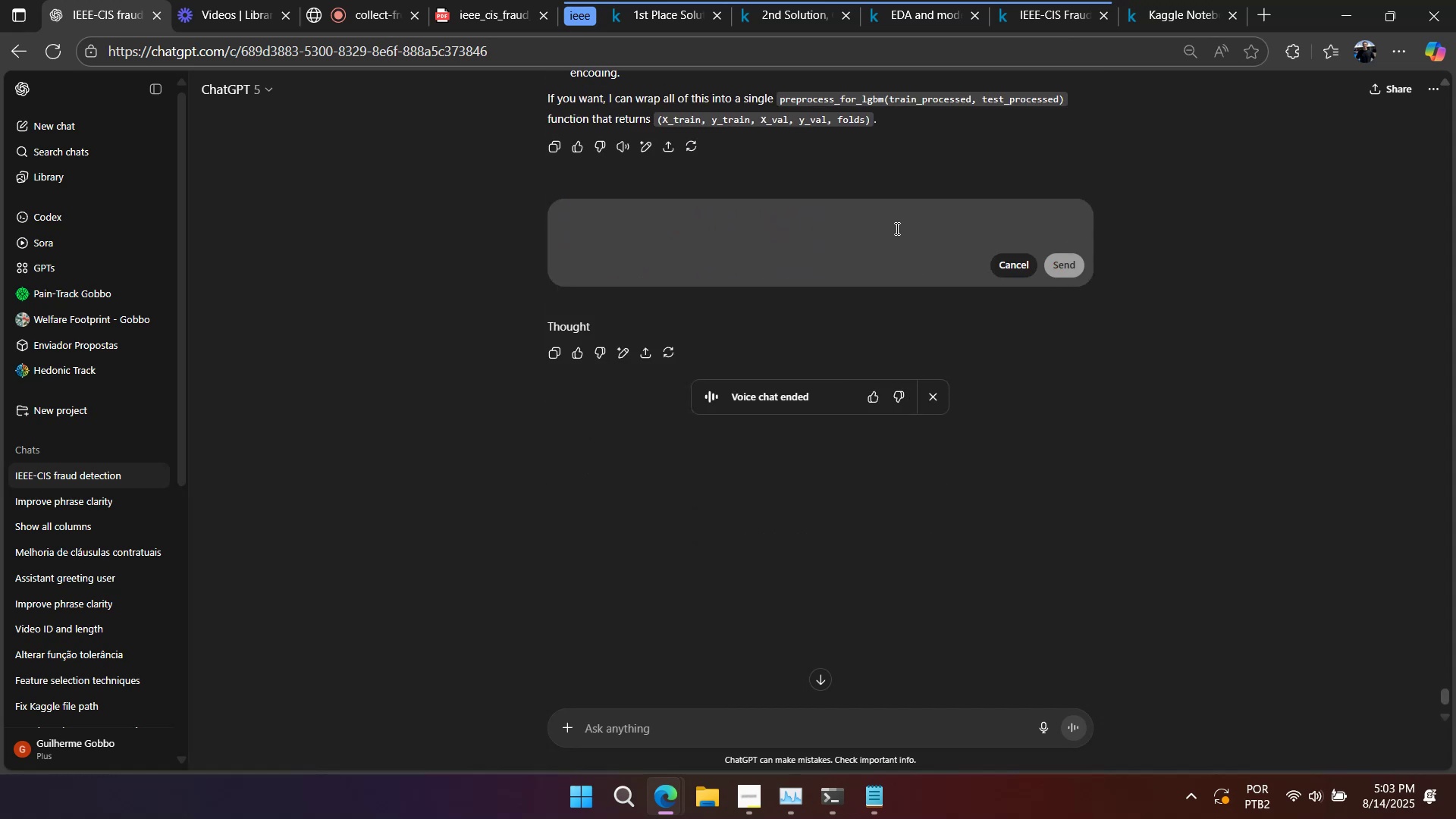 
key(Minus)
 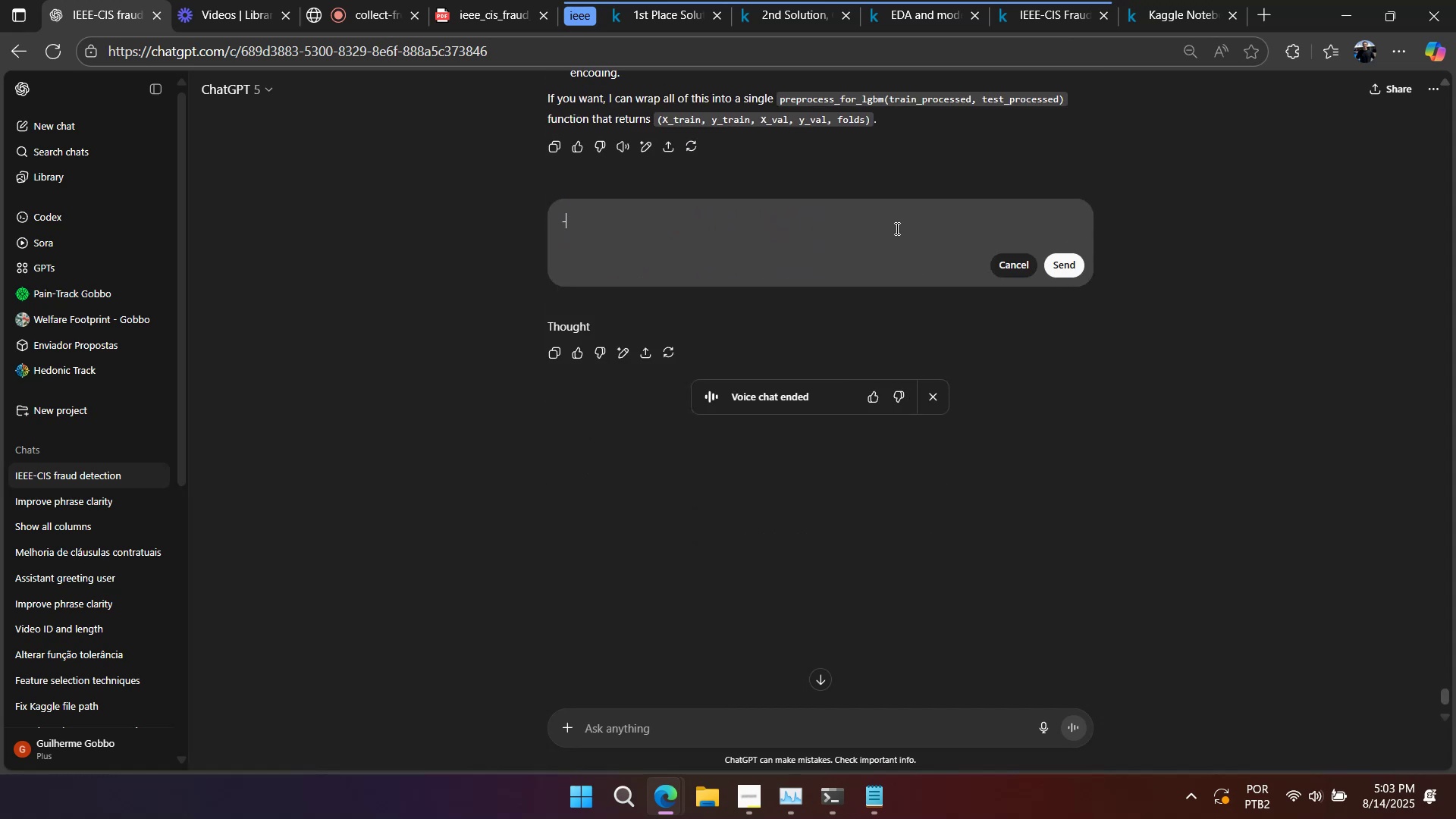 
key(Enter)
 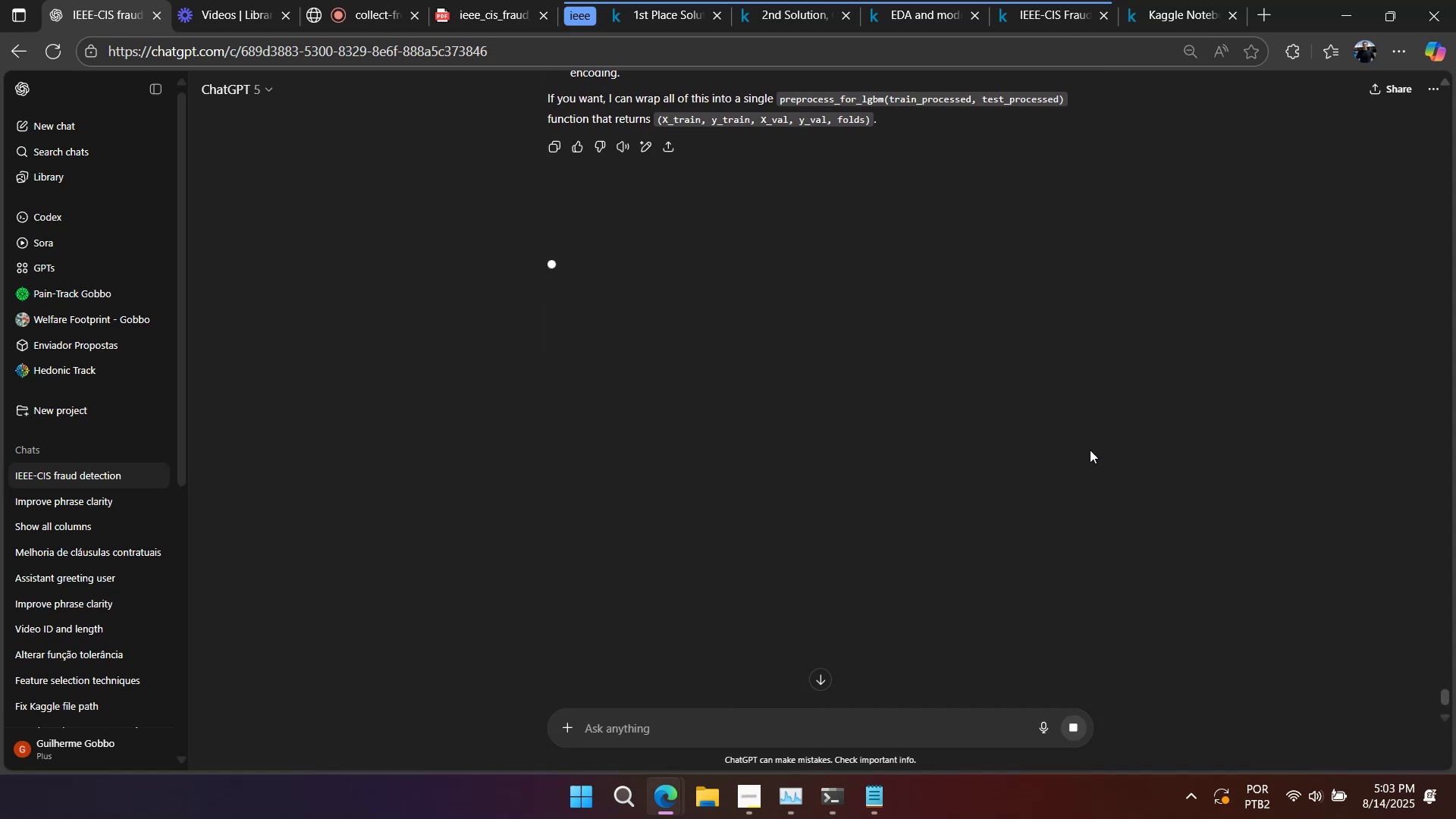 
scroll: coordinate [1013, 330], scroll_direction: up, amount: 1.0
 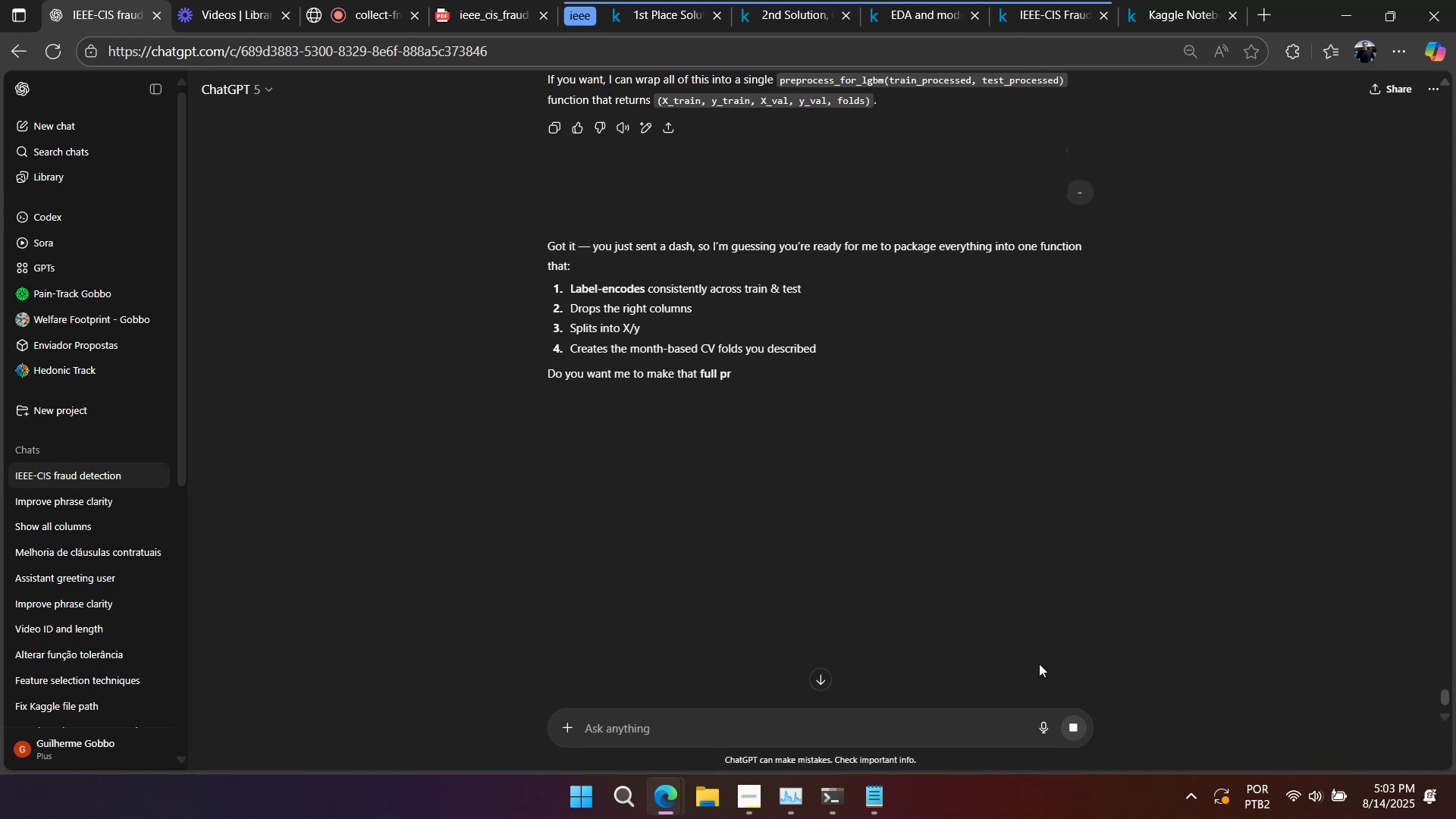 
left_click([1072, 723])
 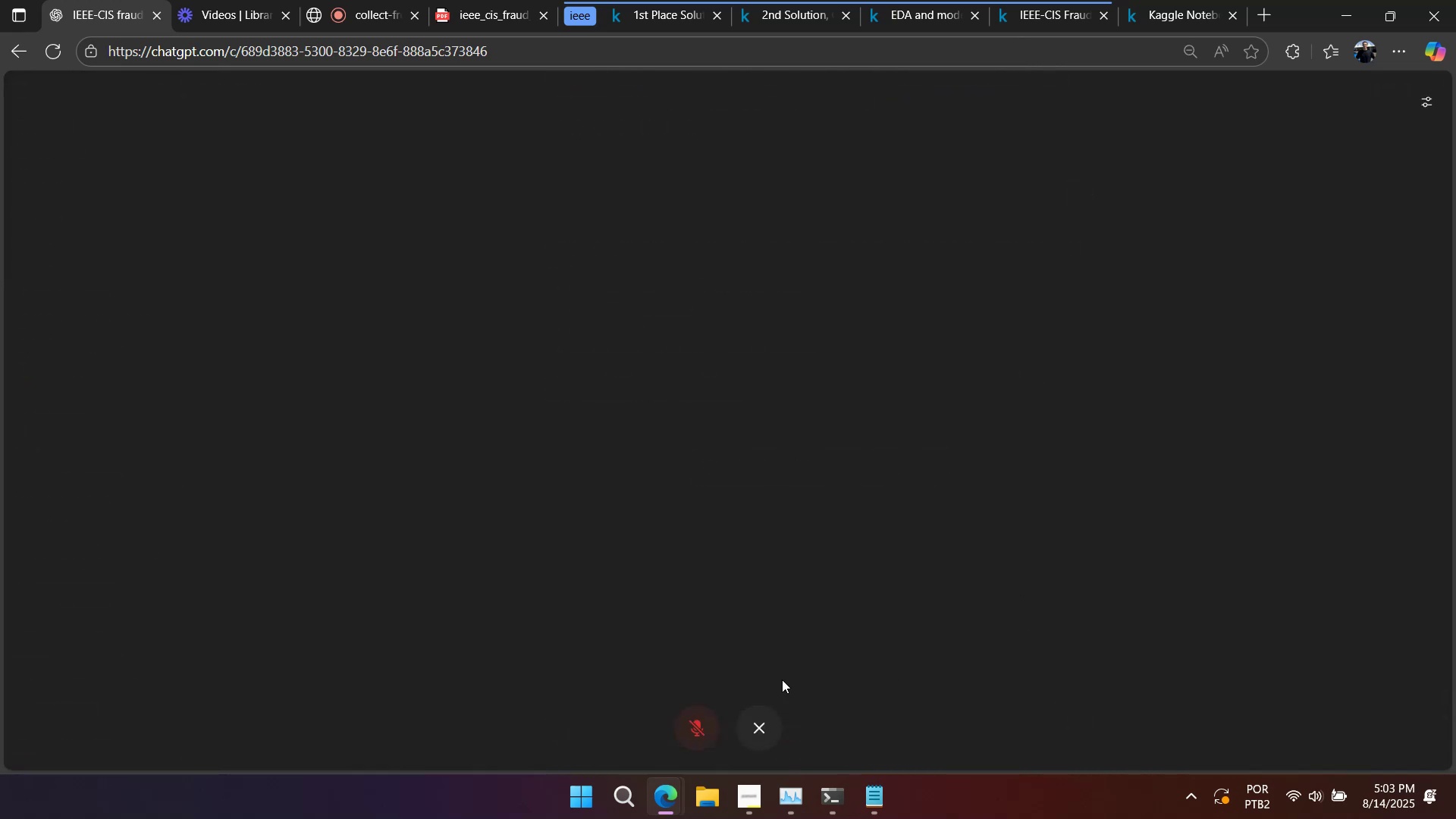 
left_click([749, 712])
 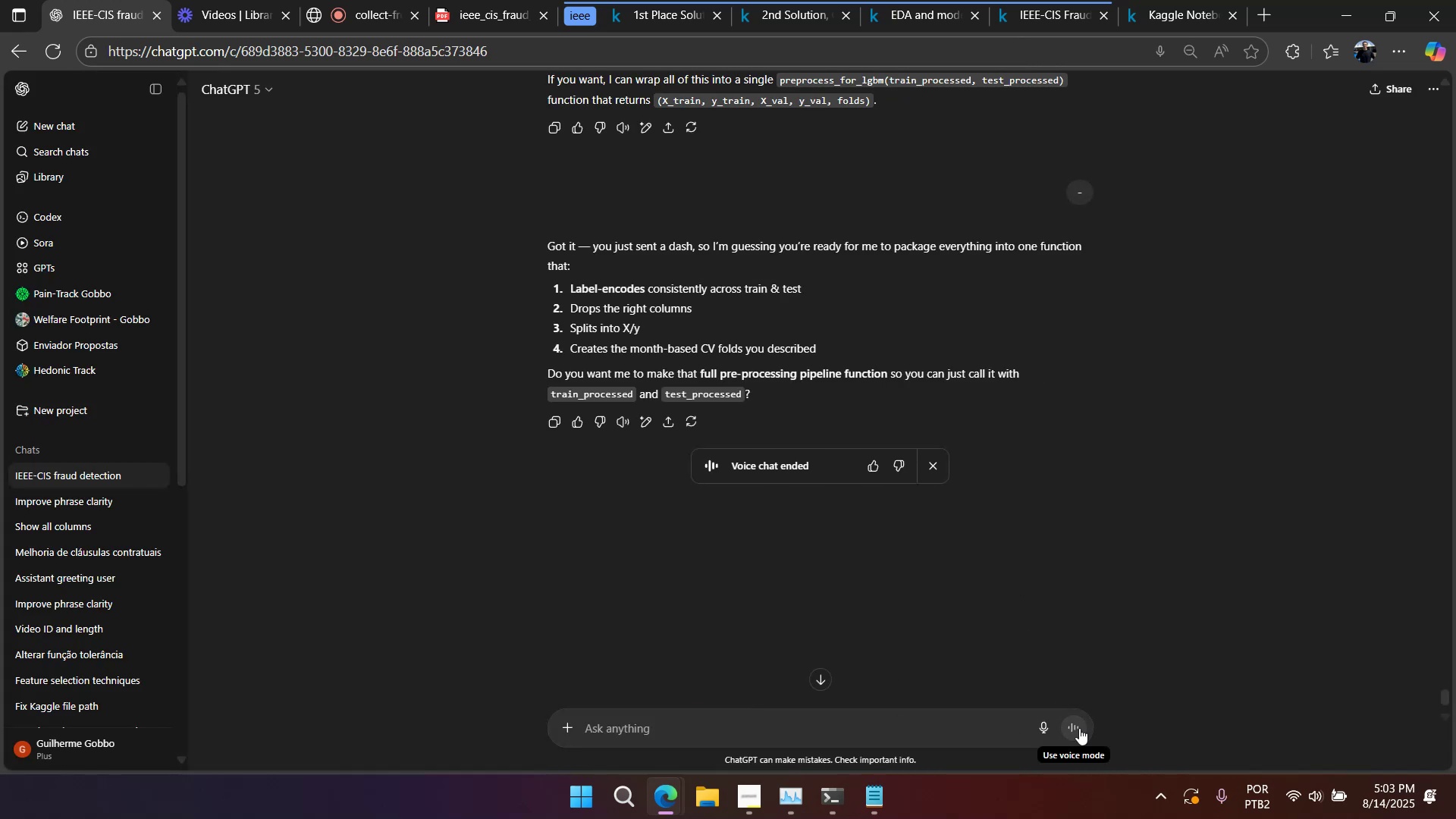 
scroll: coordinate [1012, 661], scroll_direction: up, amount: 34.0
 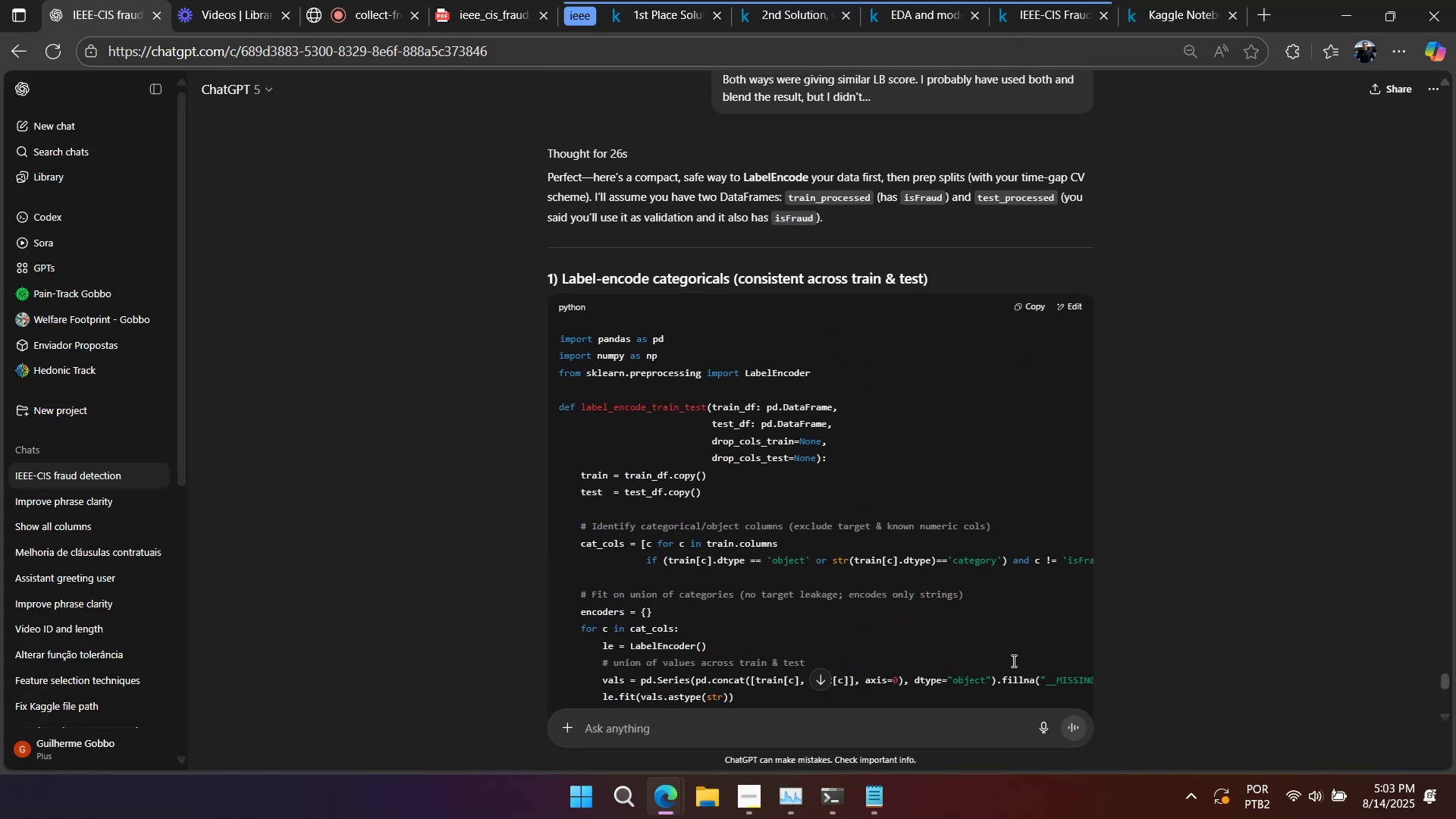 
scroll: coordinate [1012, 661], scroll_direction: down, amount: 8.0
 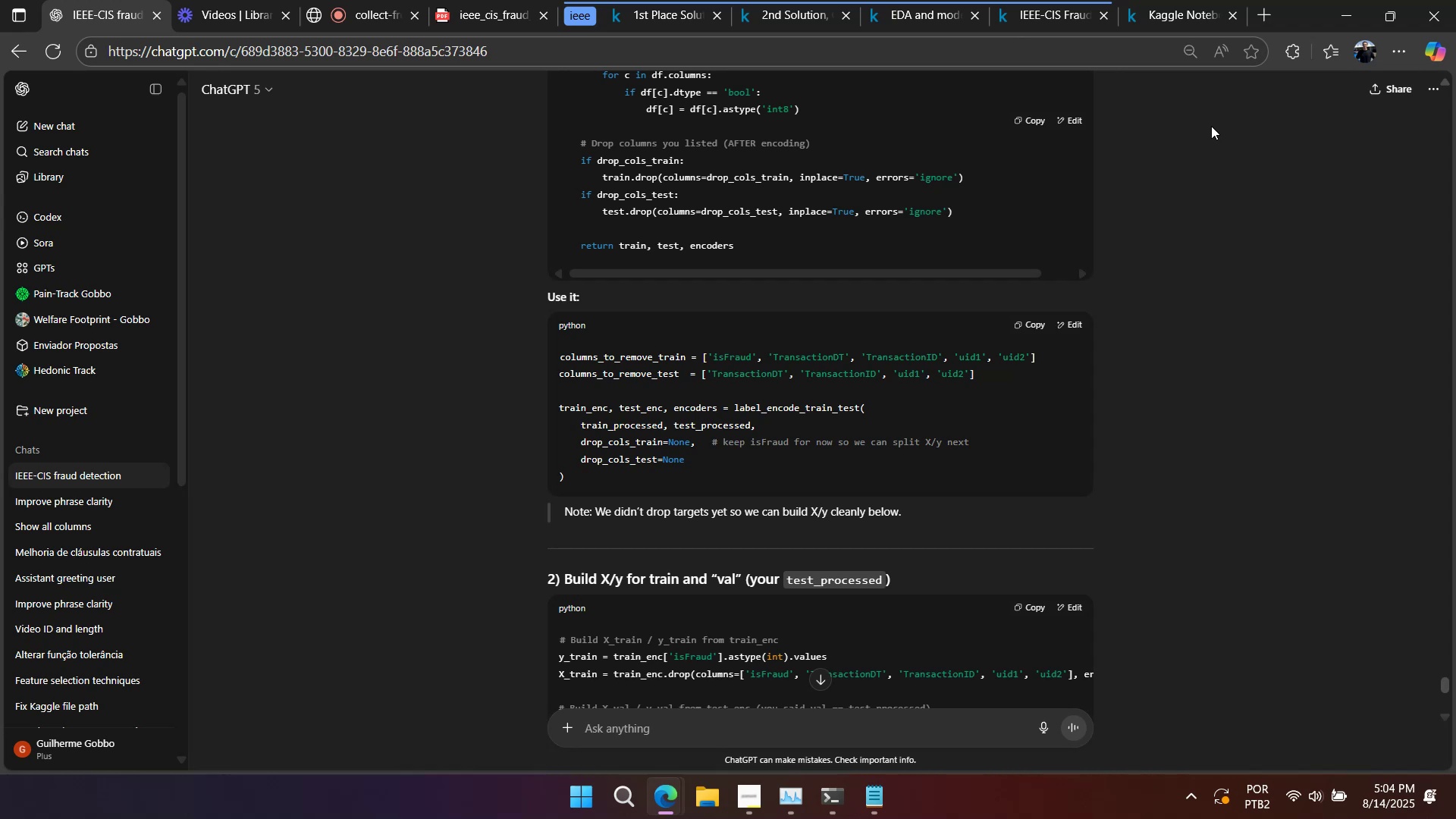 
wait(15.82)
 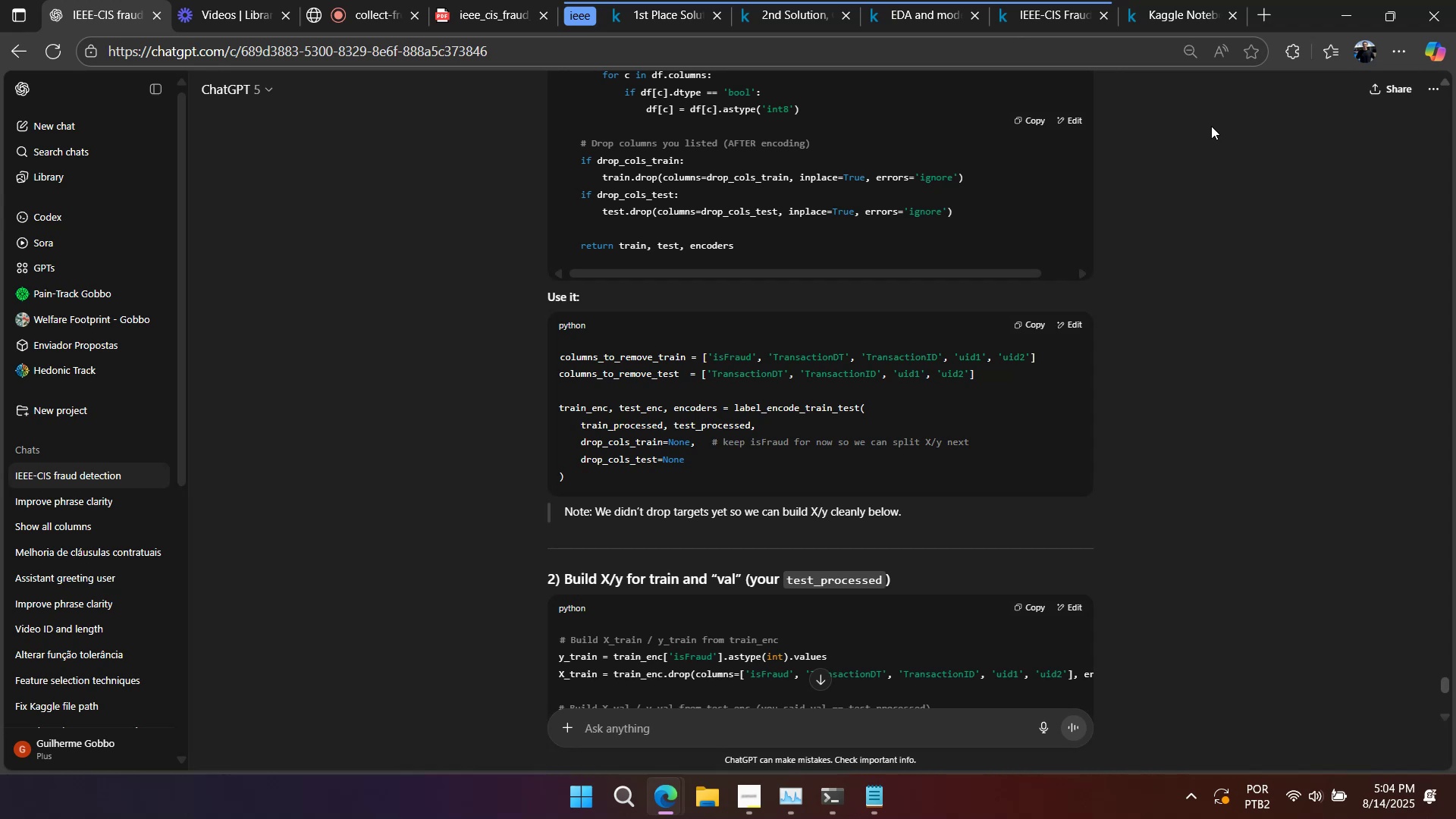 
scroll: coordinate [1211, 126], scroll_direction: down, amount: 2.0
 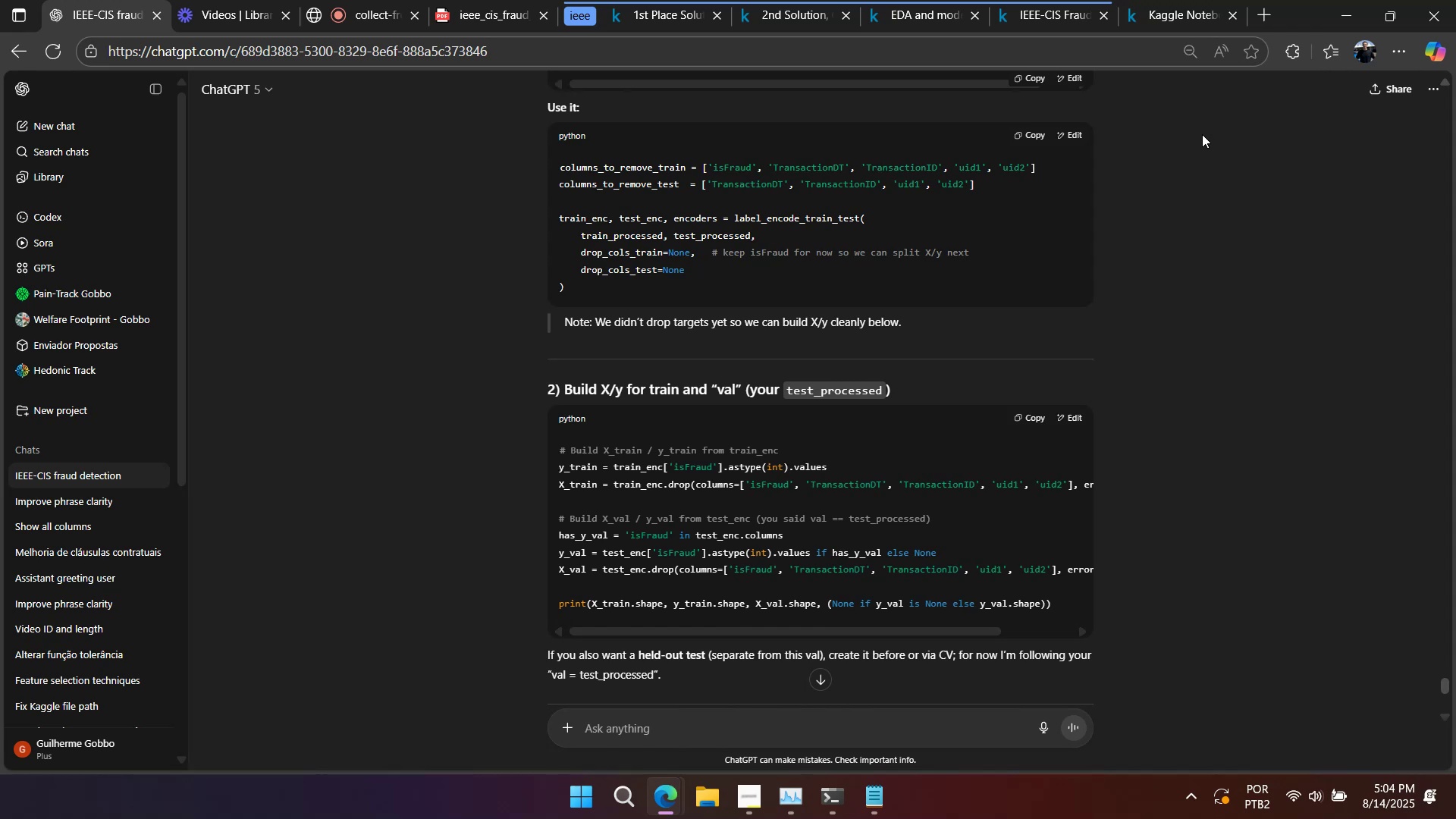 
wait(9.39)
 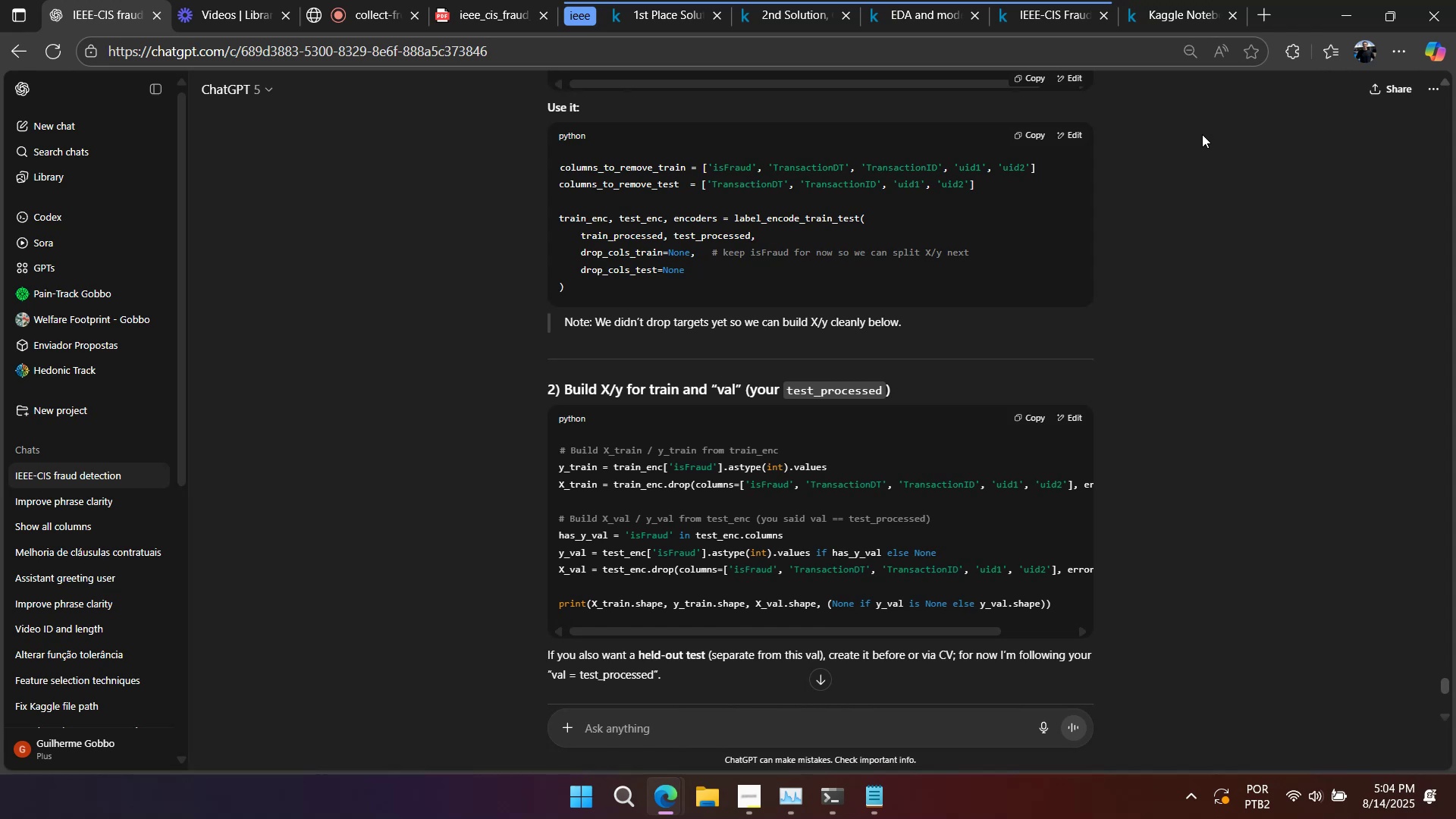 
double_click([252, 410])
 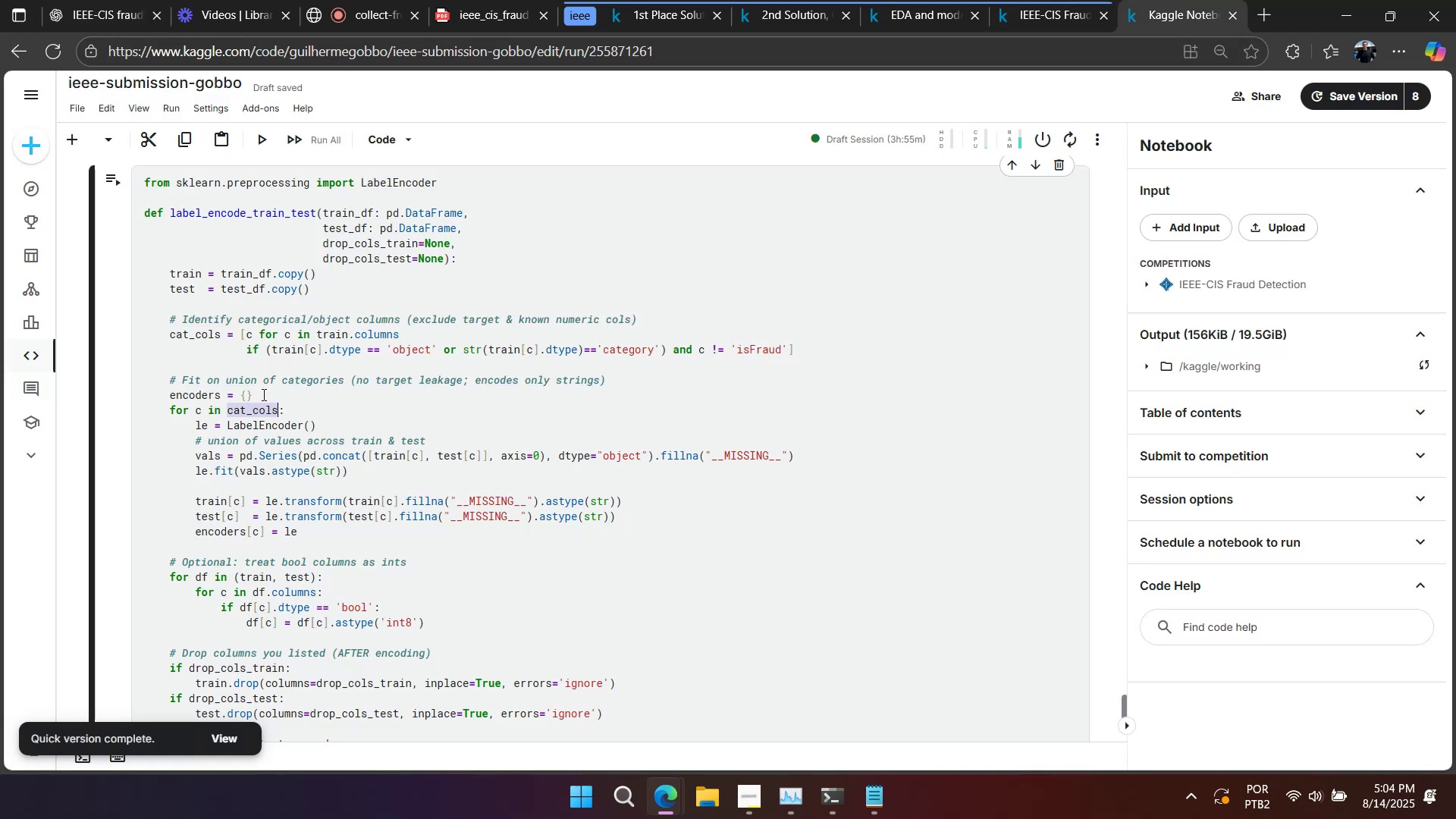 
wait(5.48)
 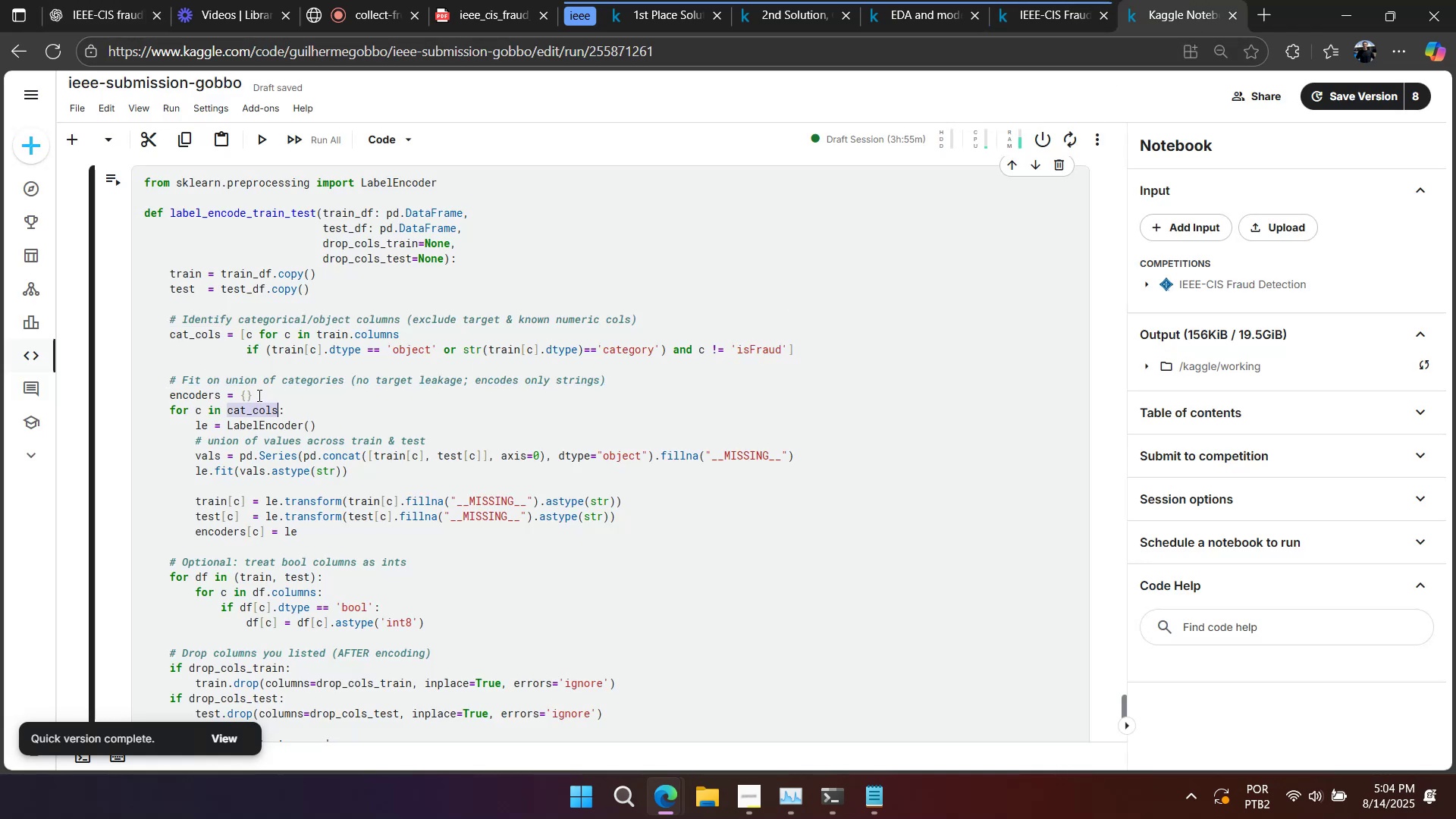 
scroll: coordinate [270, 395], scroll_direction: down, amount: 3.0
 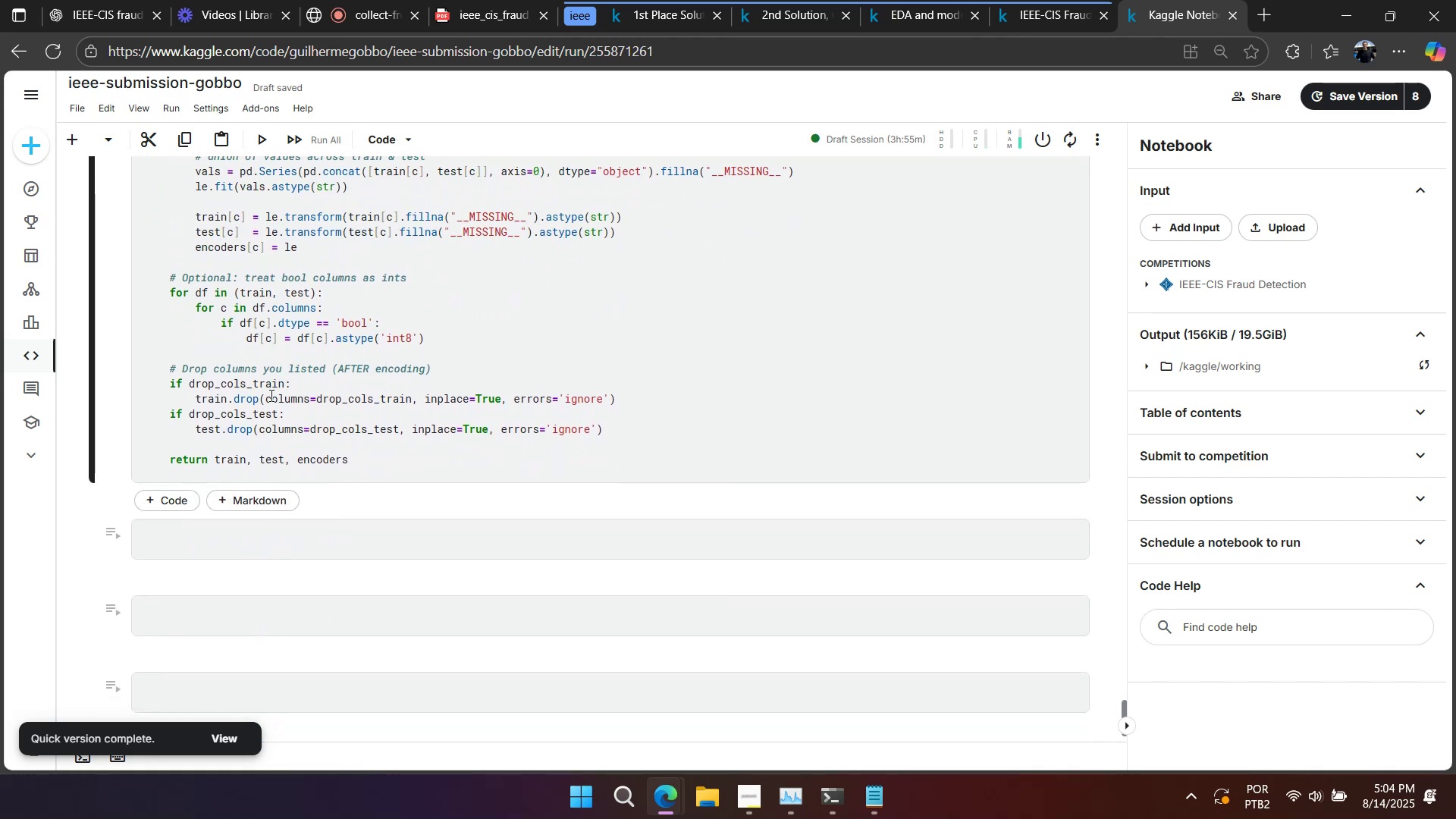 
scroll: coordinate [328, 396], scroll_direction: up, amount: 3.0
 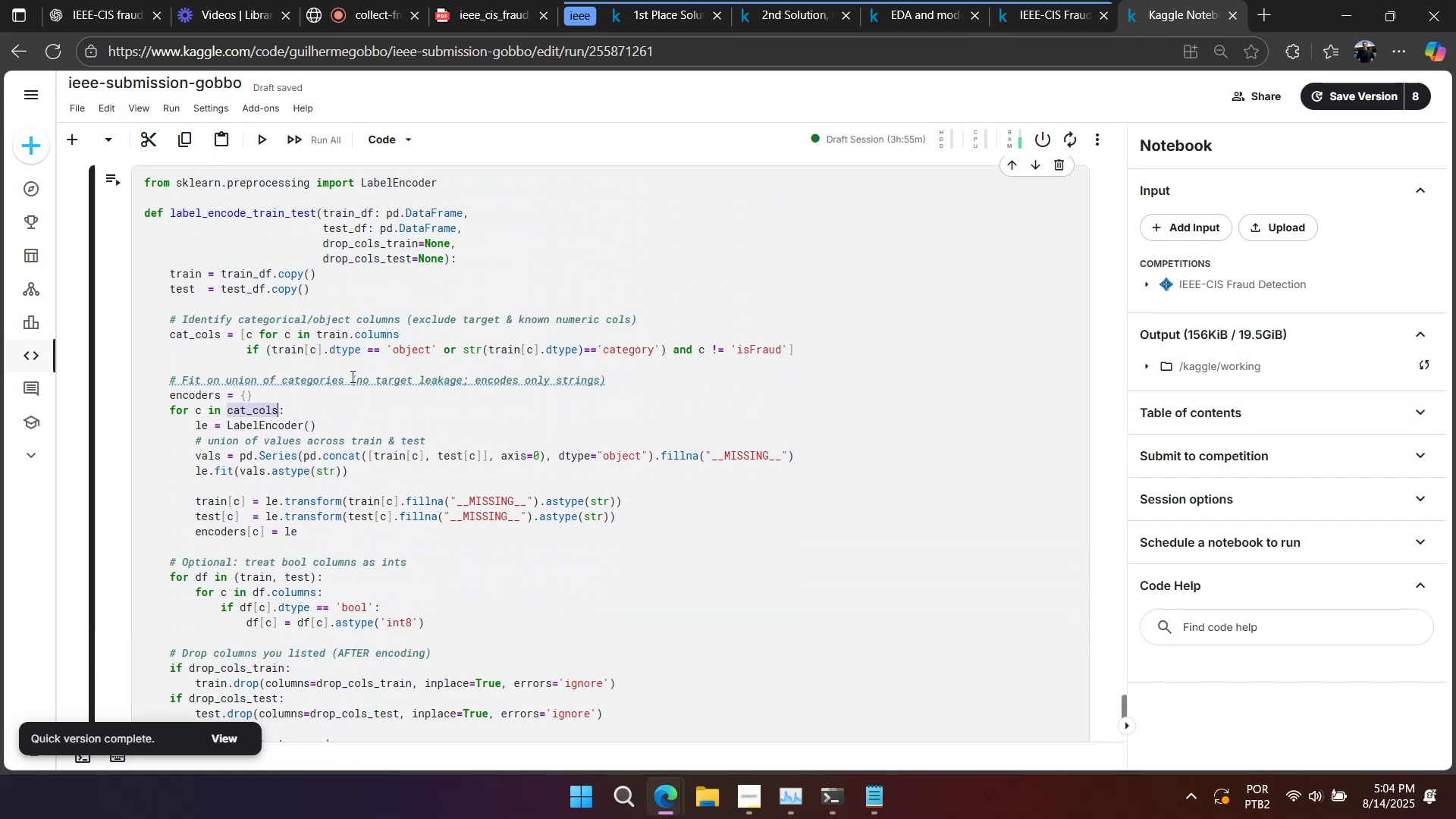 
left_click([351, 376])
 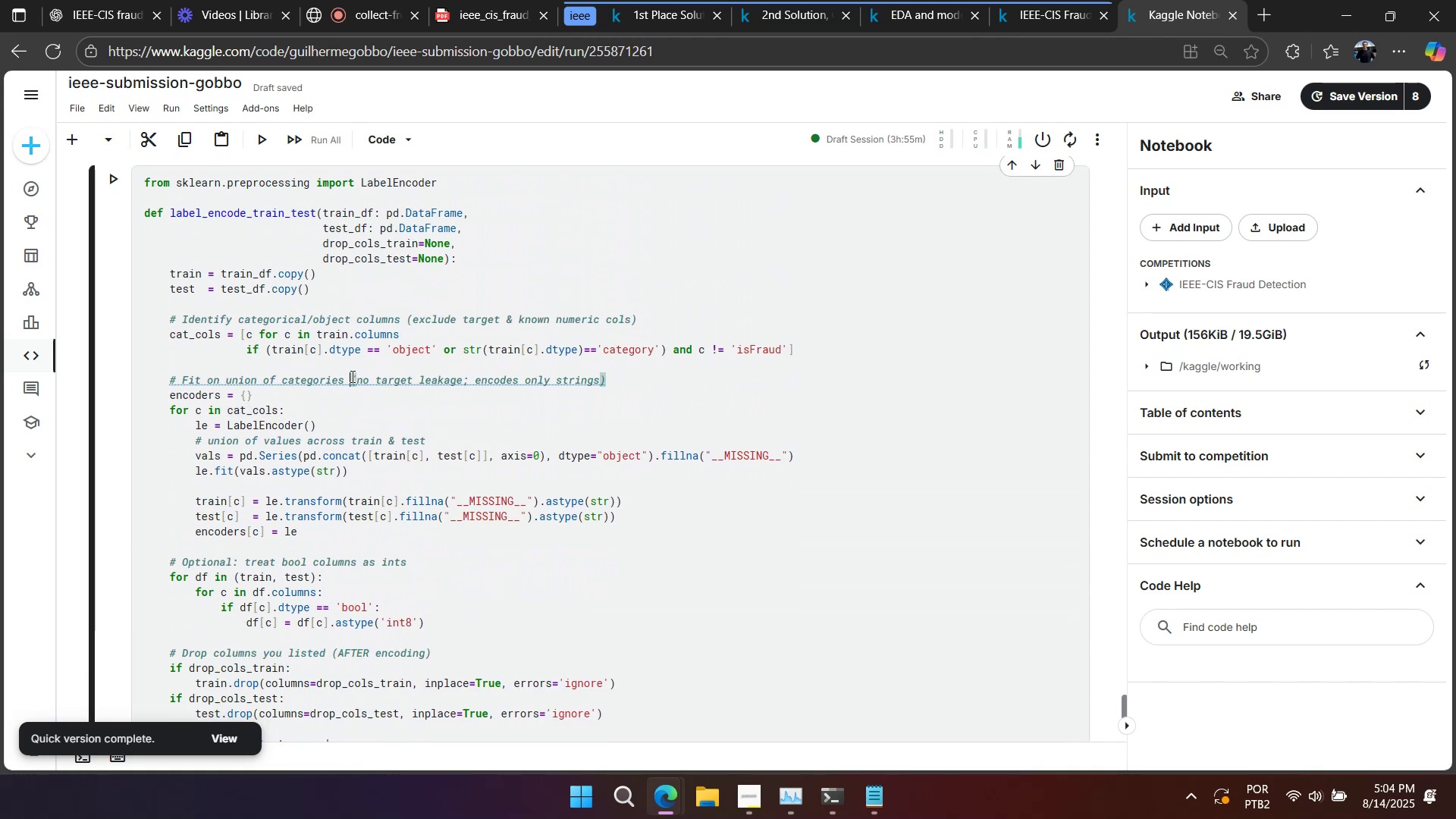 
key(Shift+Enter)
 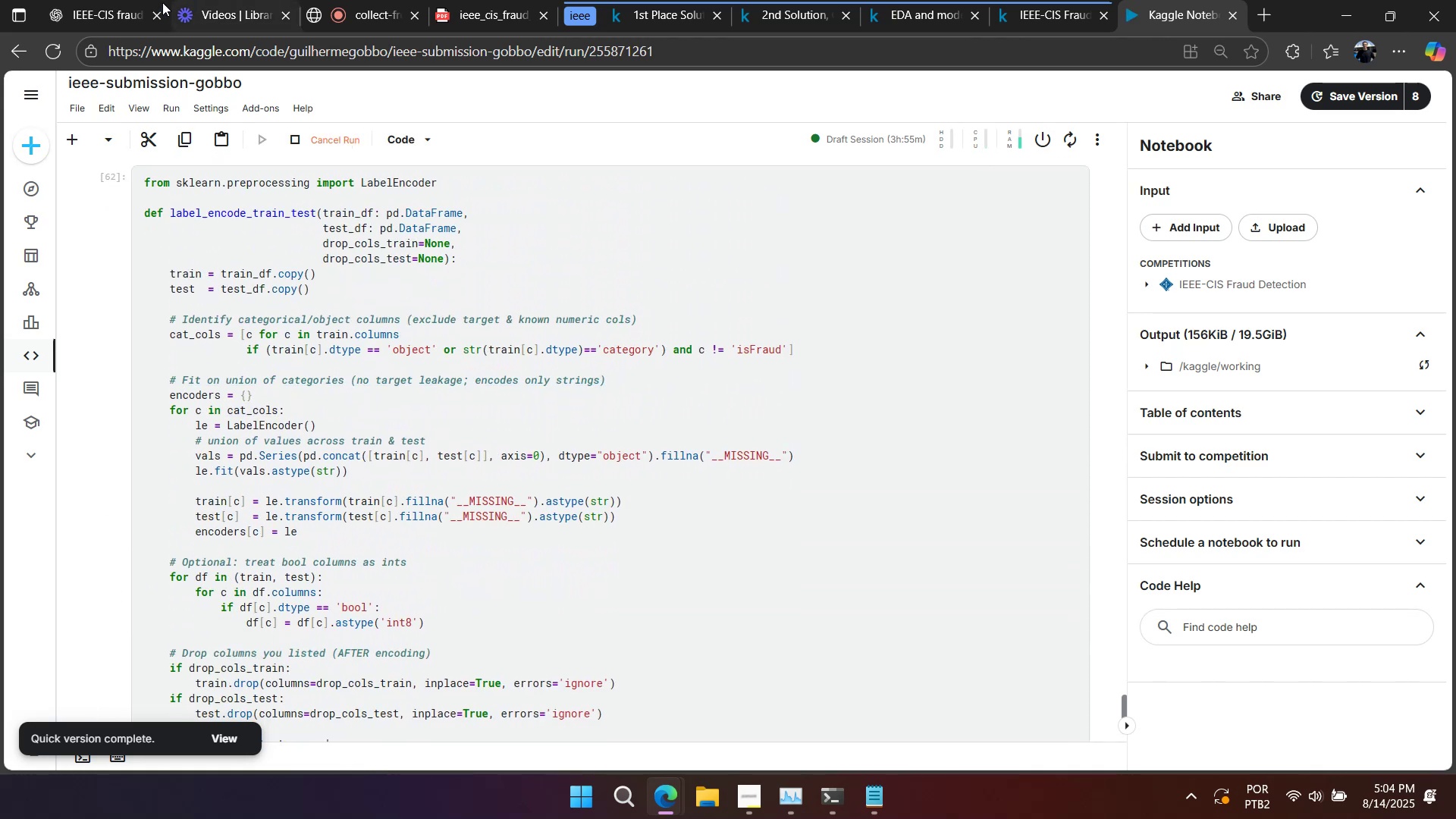 
left_click([127, 13])
 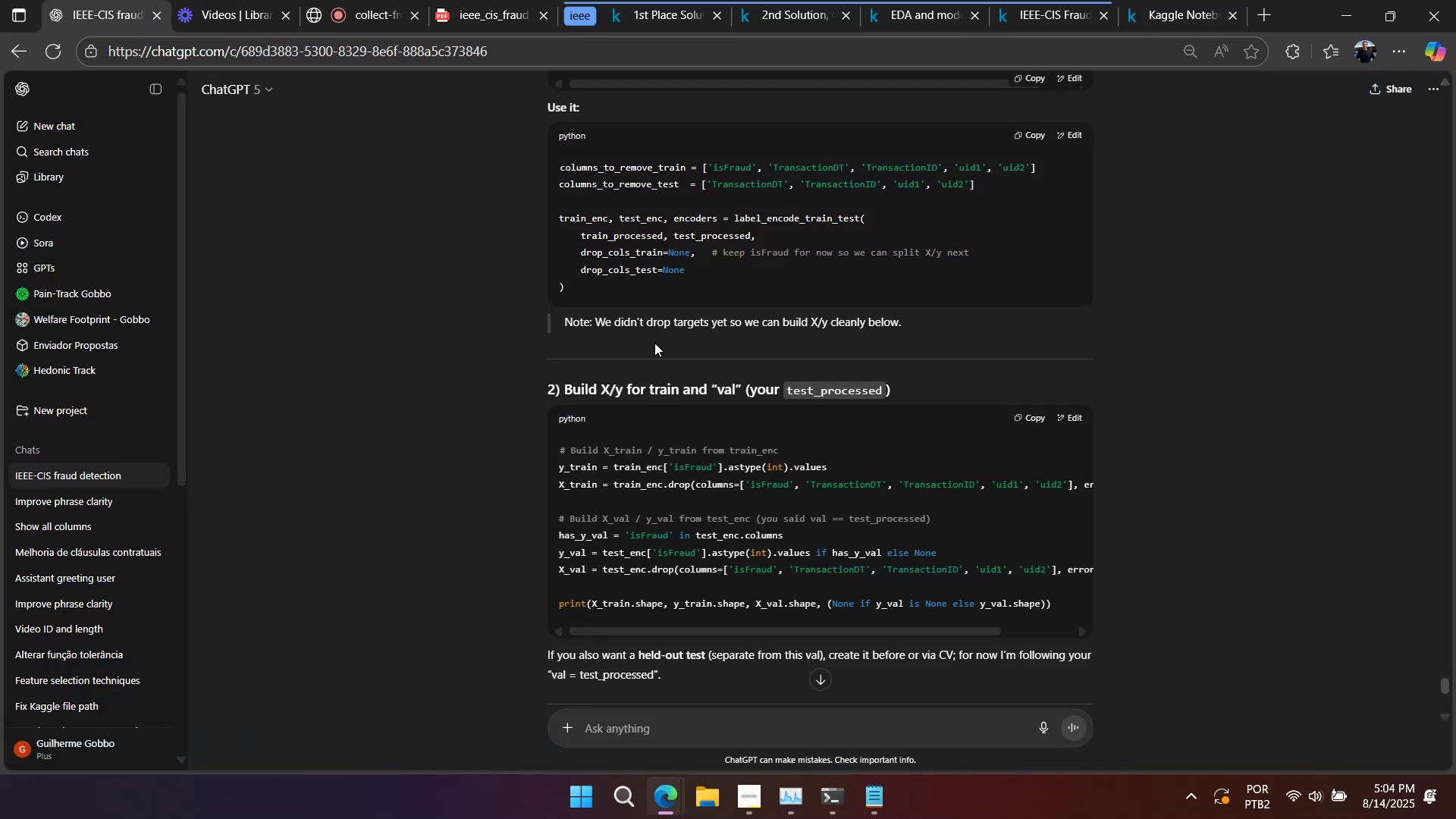 
scroll: coordinate [665, 331], scroll_direction: up, amount: 3.0
 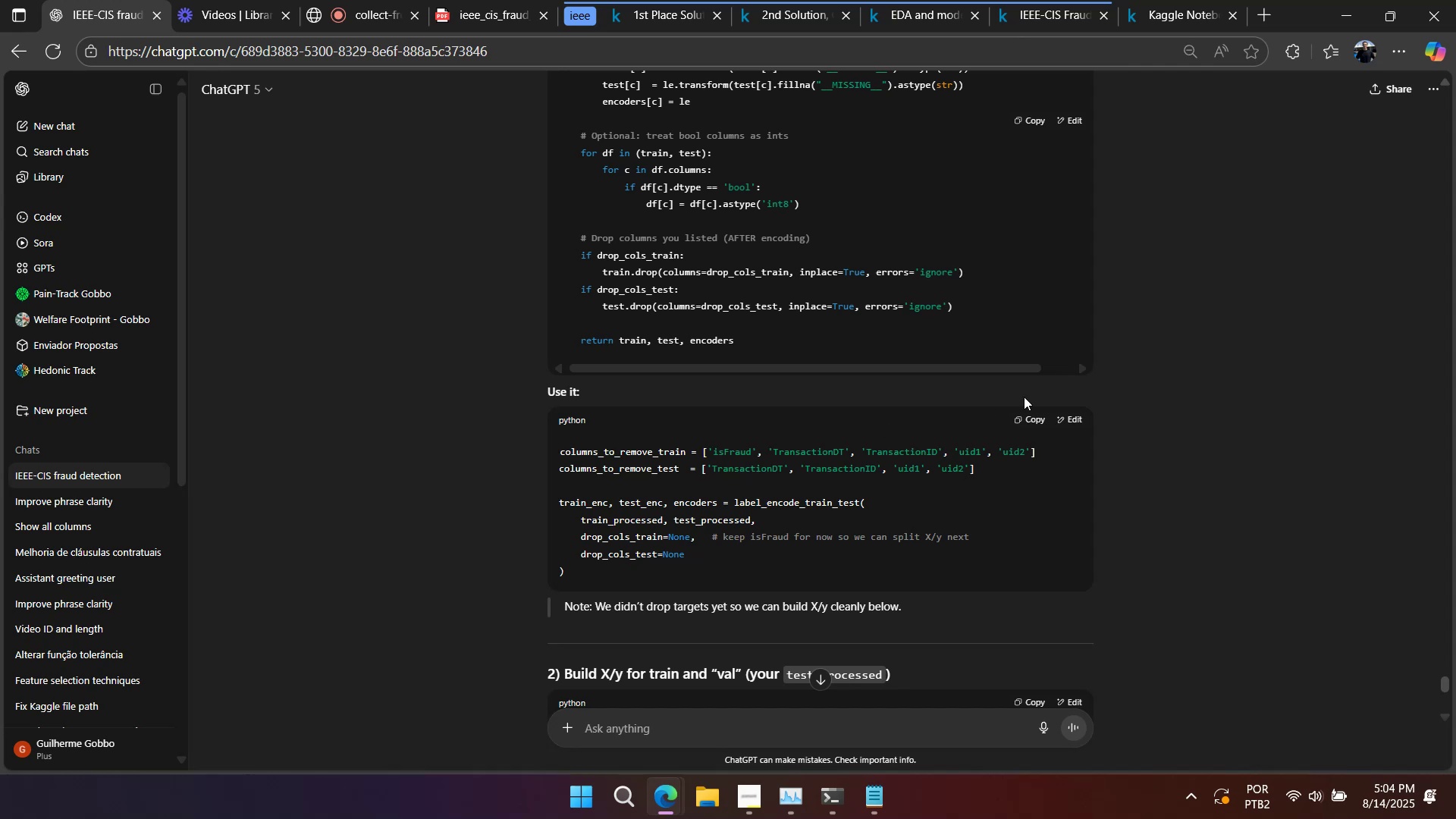 
left_click([1033, 418])
 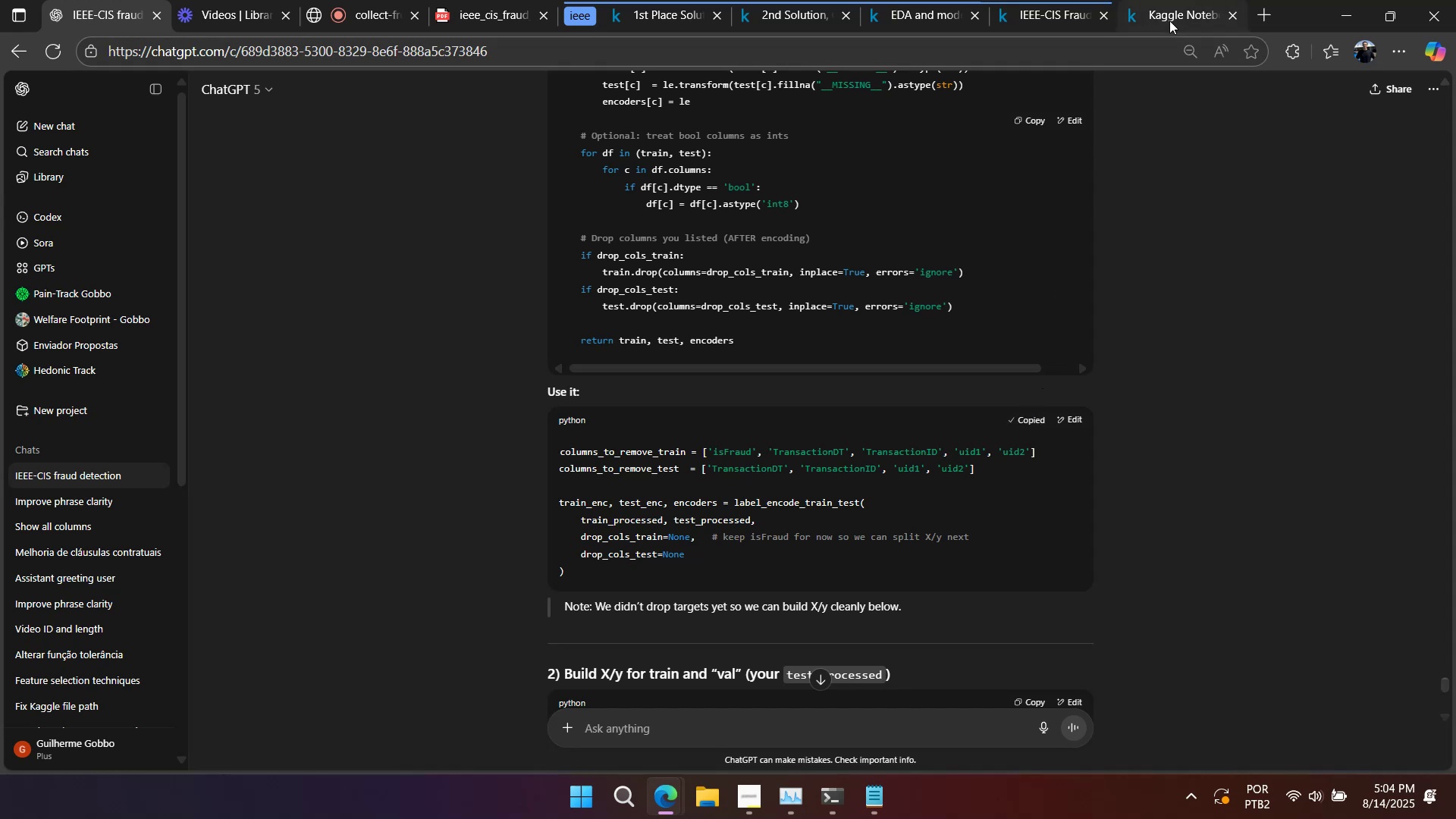 
left_click([1175, 26])
 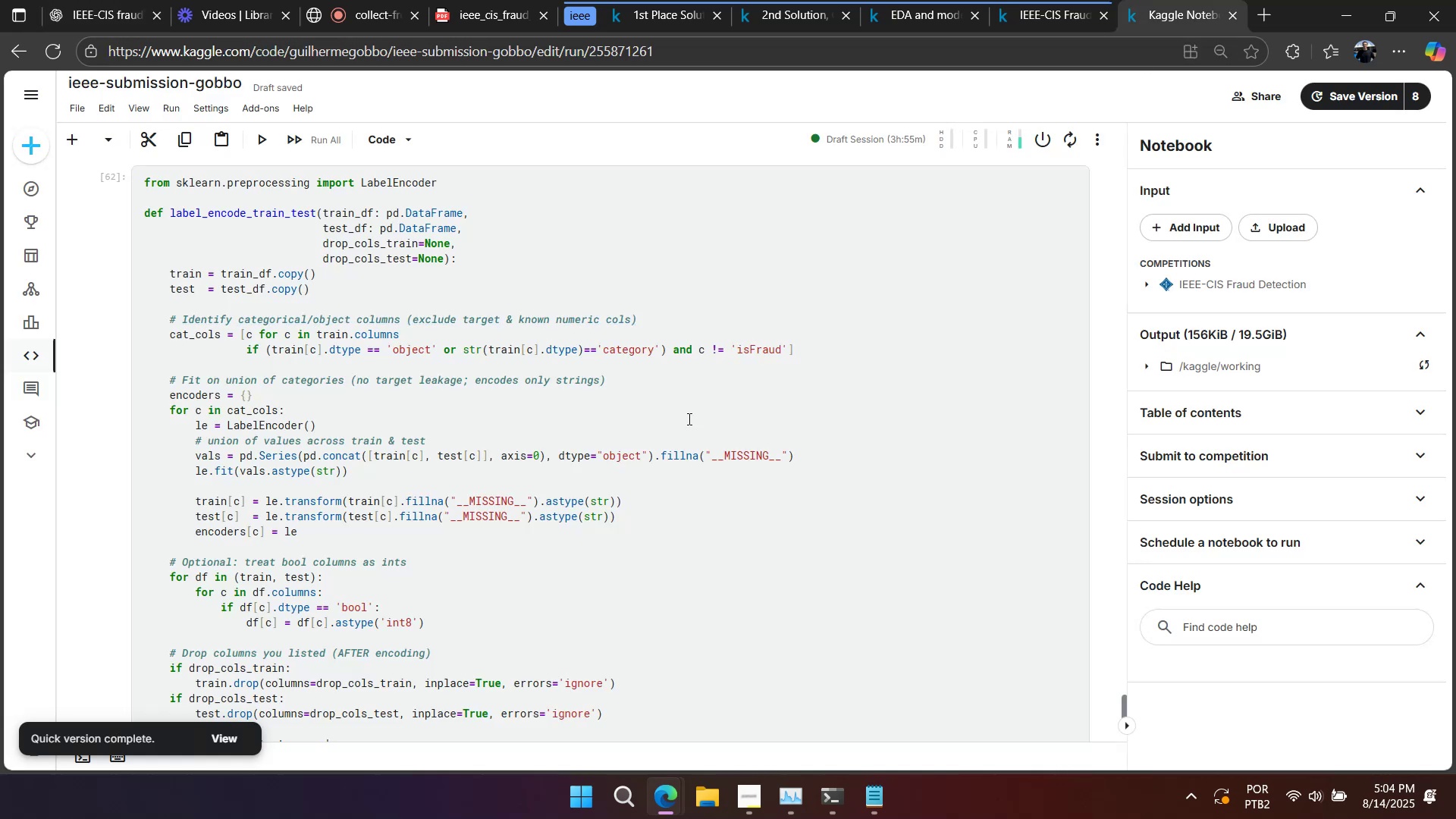 
scroll: coordinate [593, 411], scroll_direction: up, amount: 7.0
 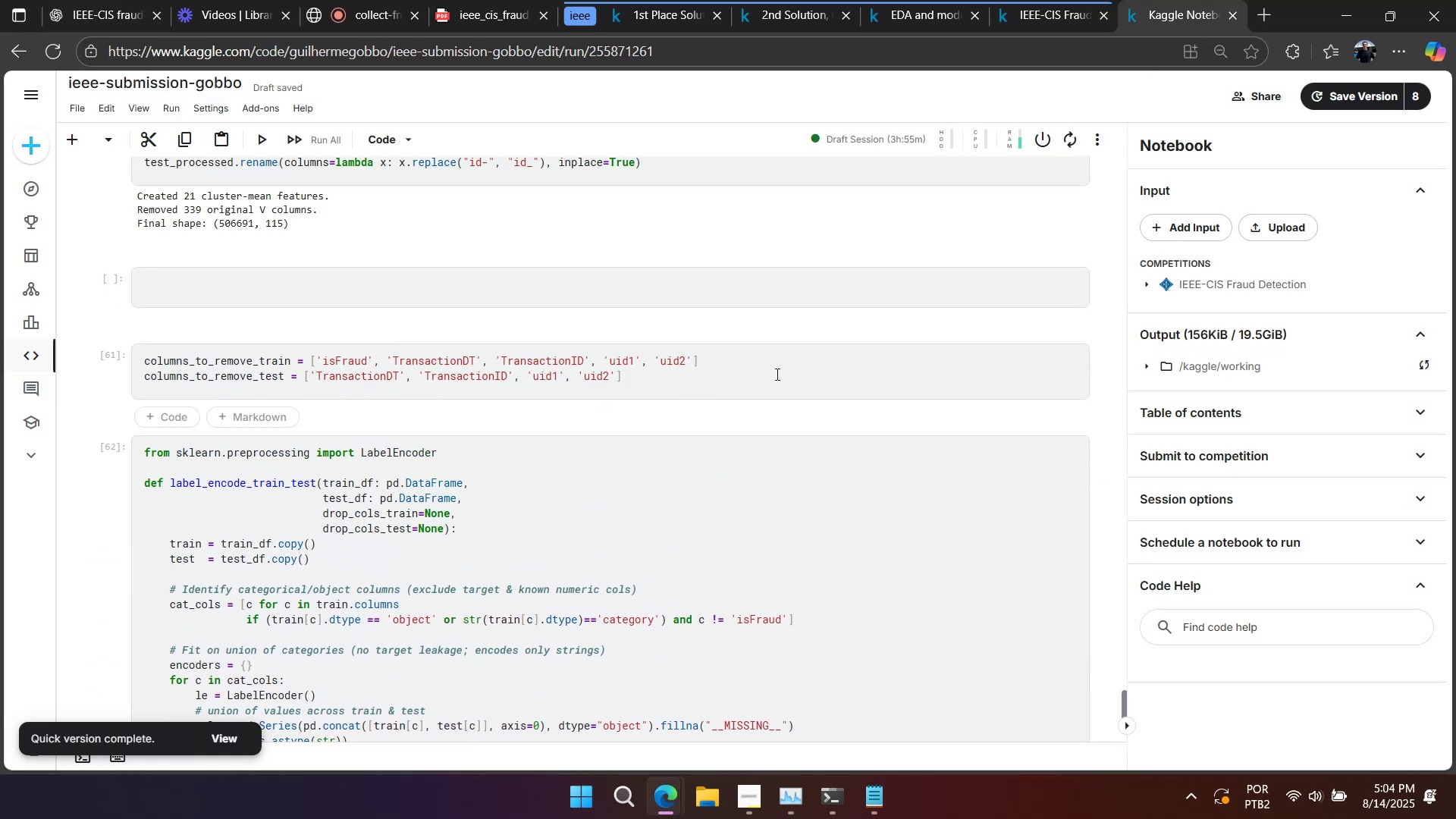 
left_click([776, 374])
 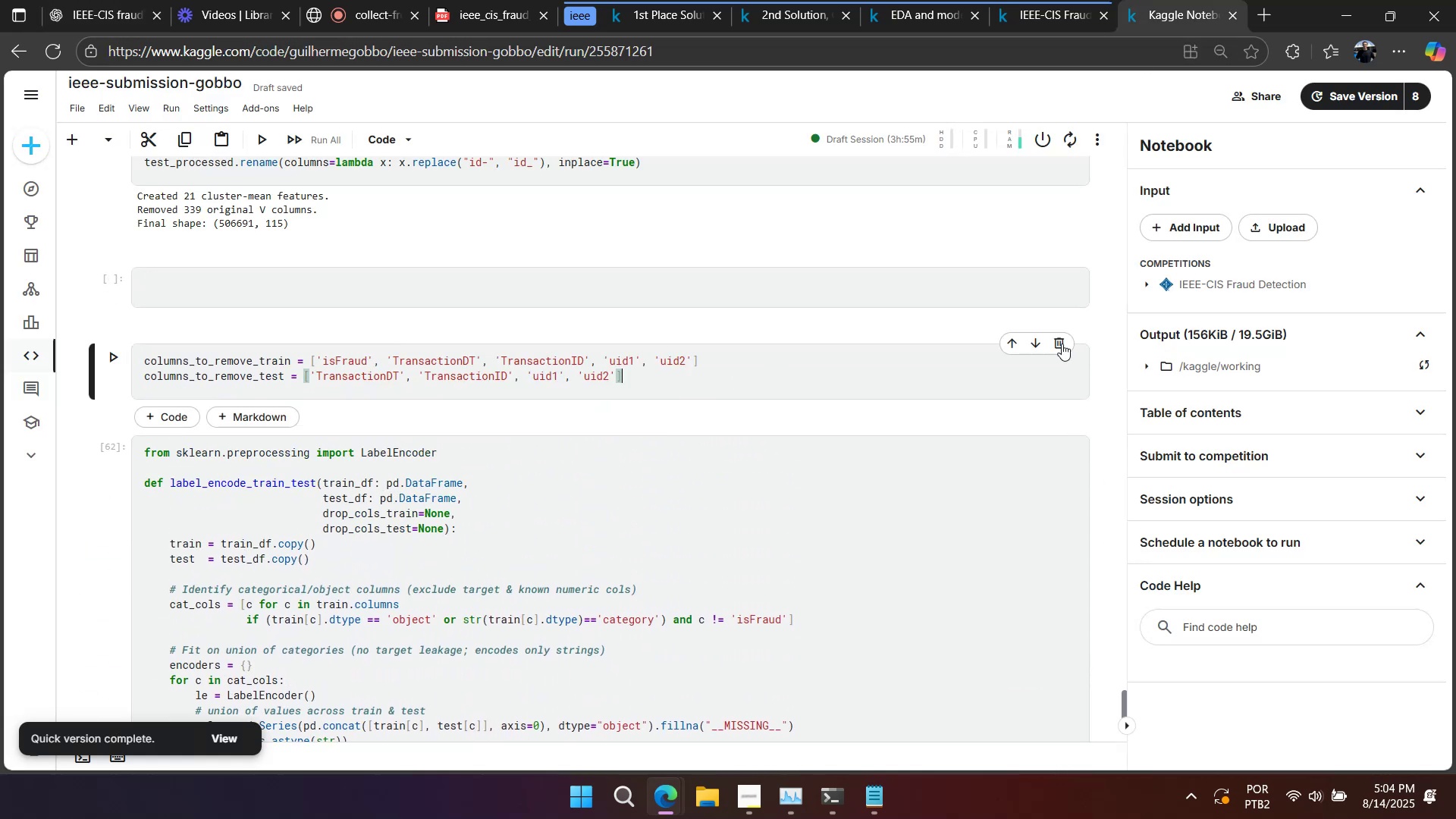 
left_click([1059, 344])
 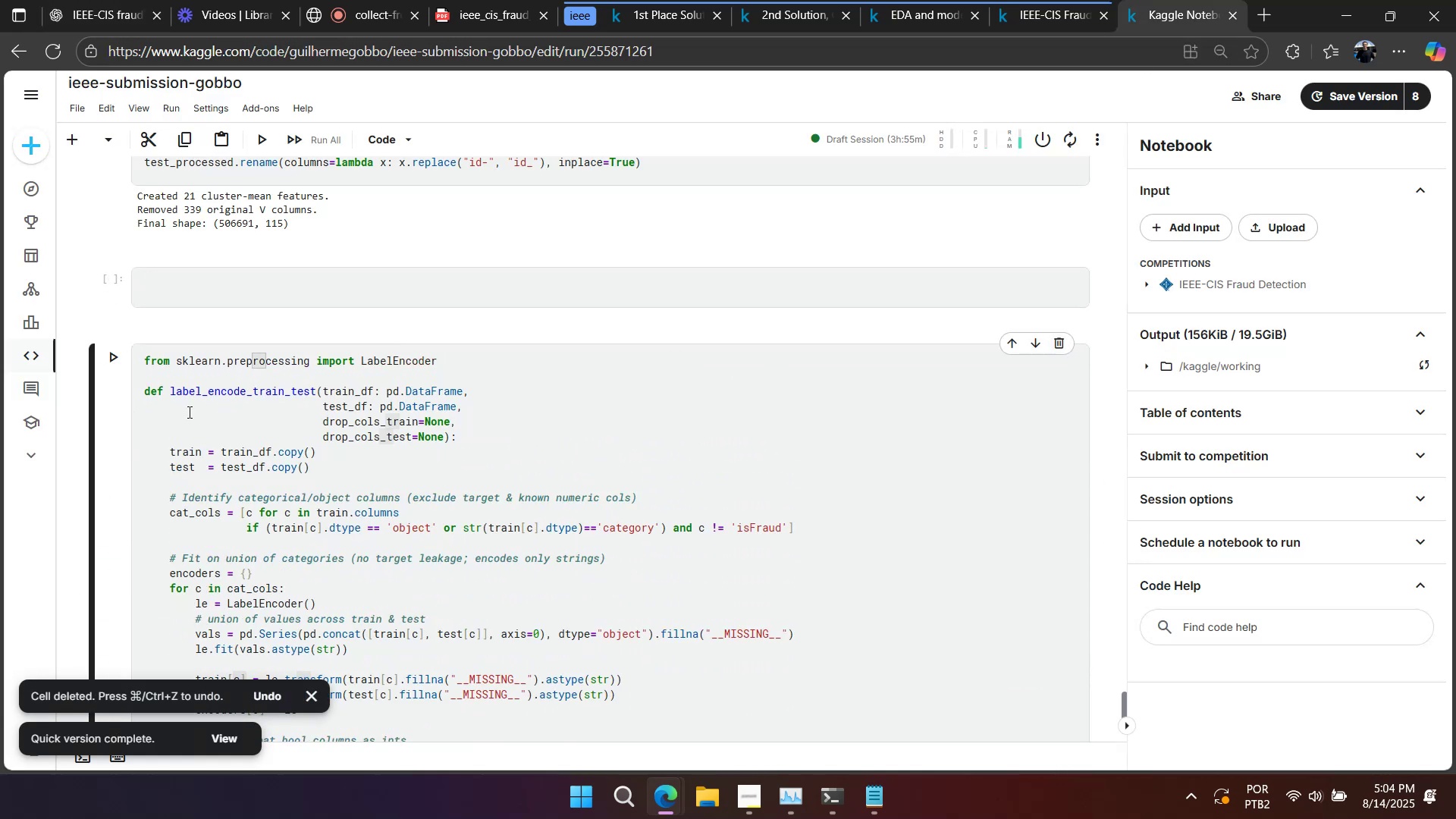 
scroll: coordinate [188, 430], scroll_direction: down, amount: 6.0
 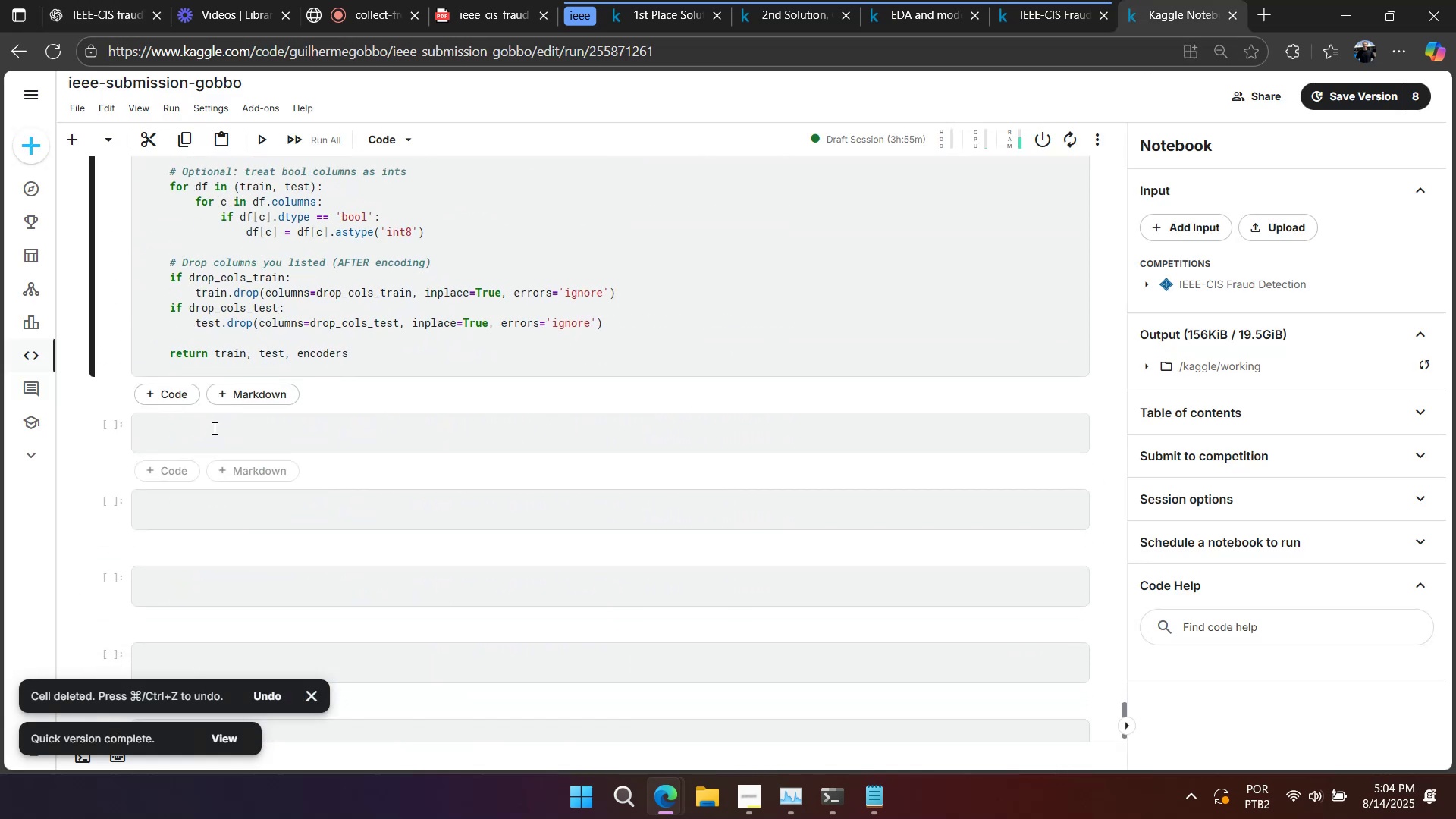 
left_click([219, 428])
 